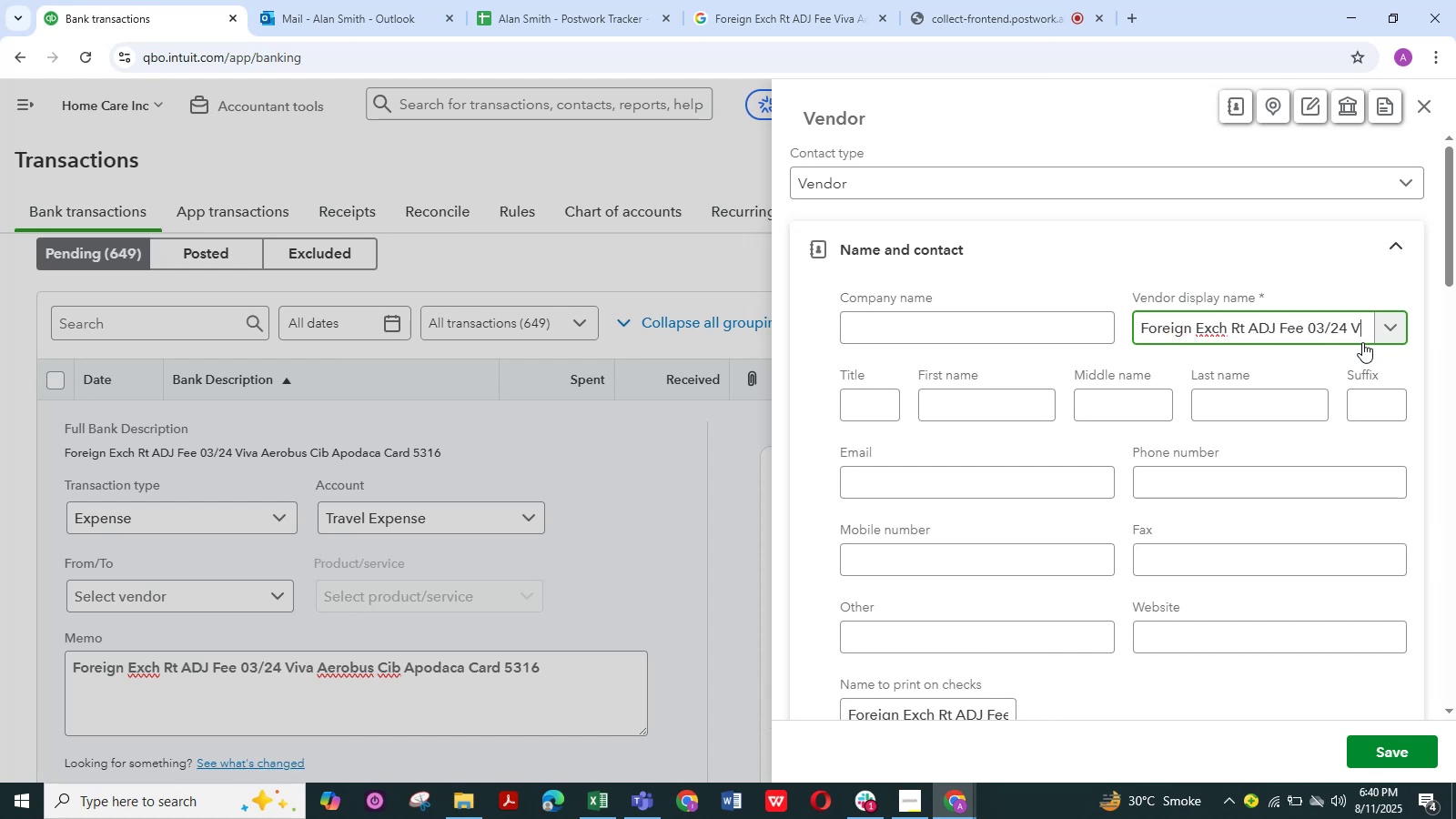 
hold_key(key=Backspace, duration=1.3)
 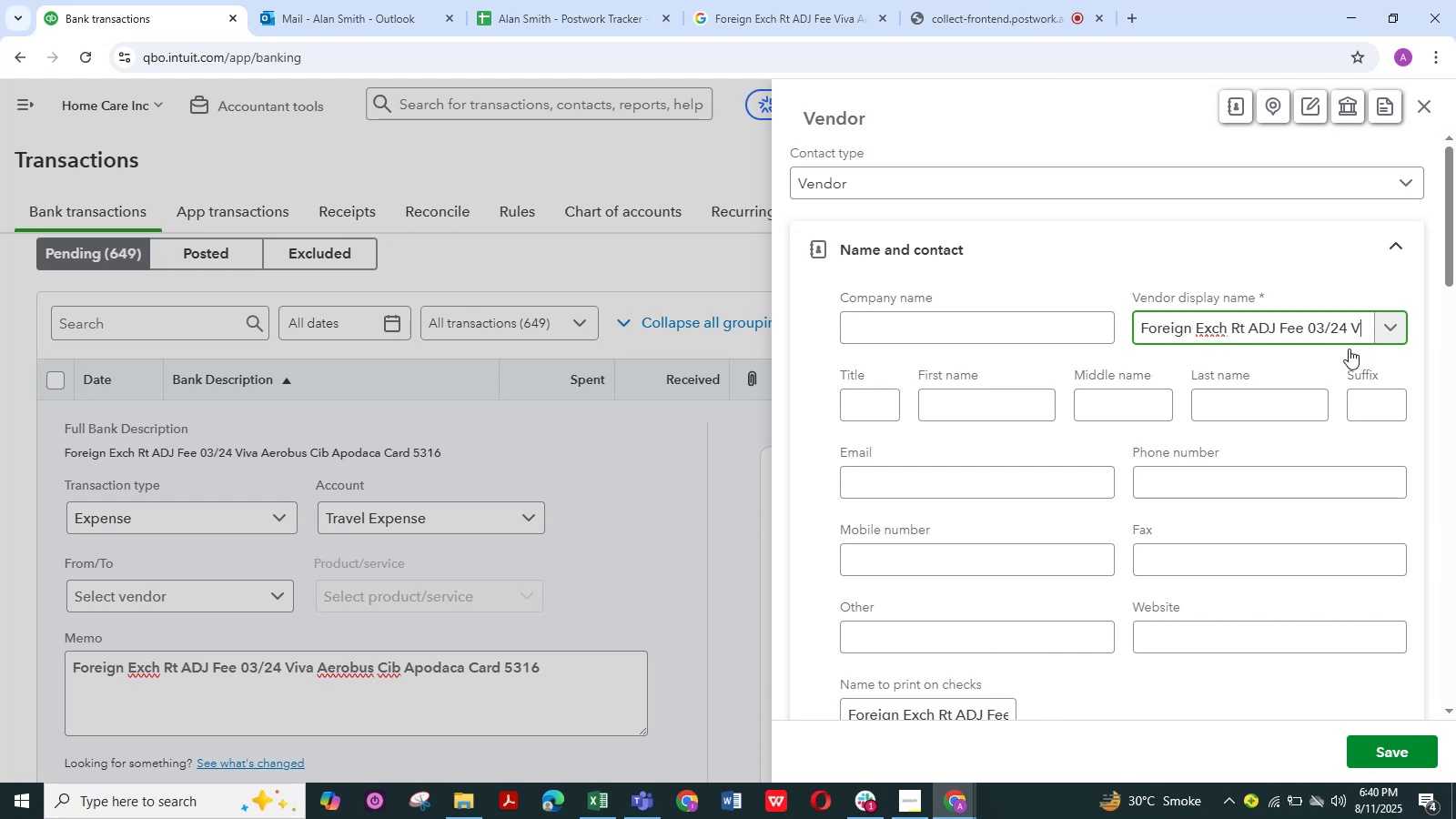 
left_click_drag(start_coordinate=[1363, 328], to_coordinate=[1280, 323])
 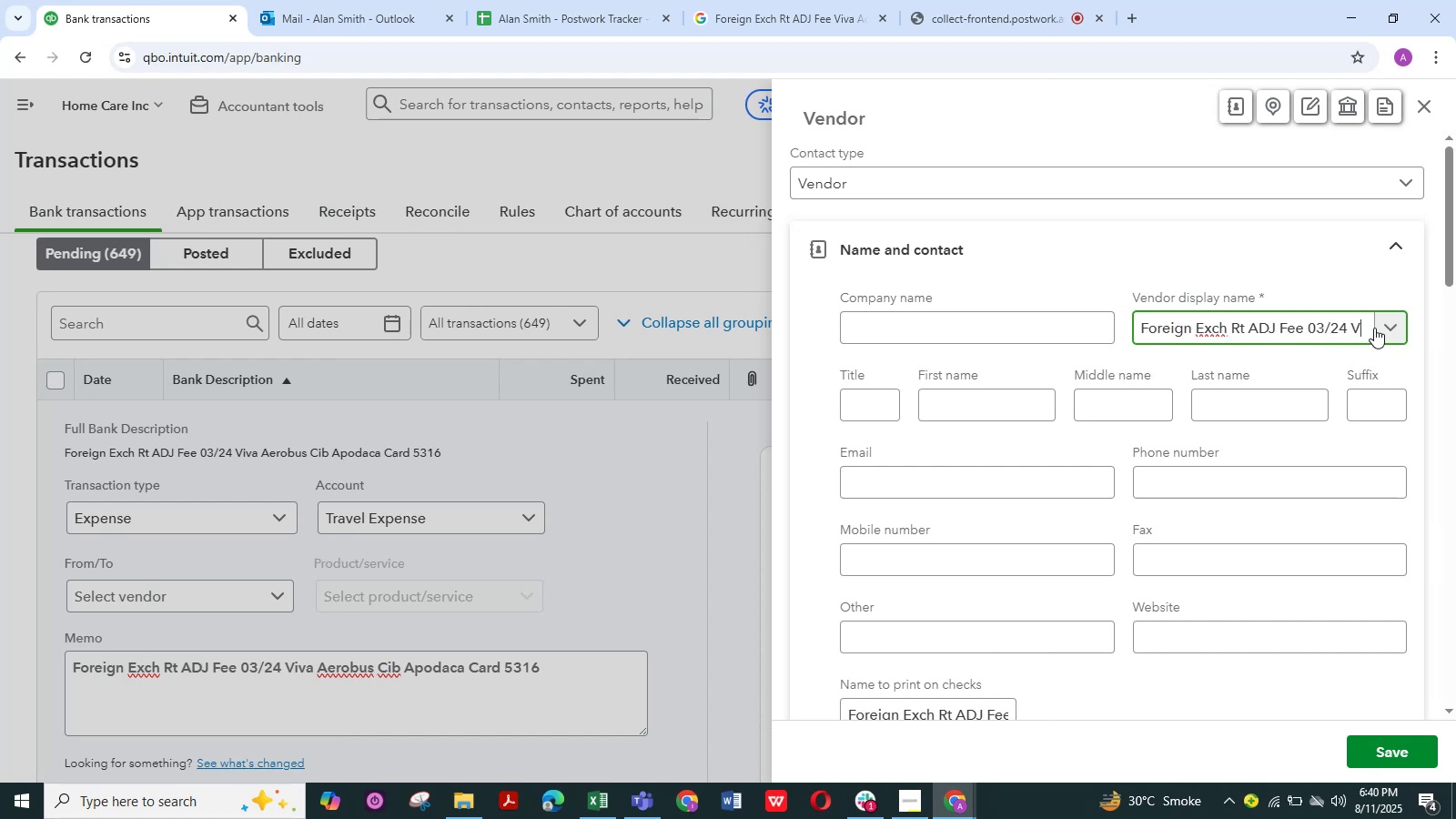 
left_click([1373, 325])
 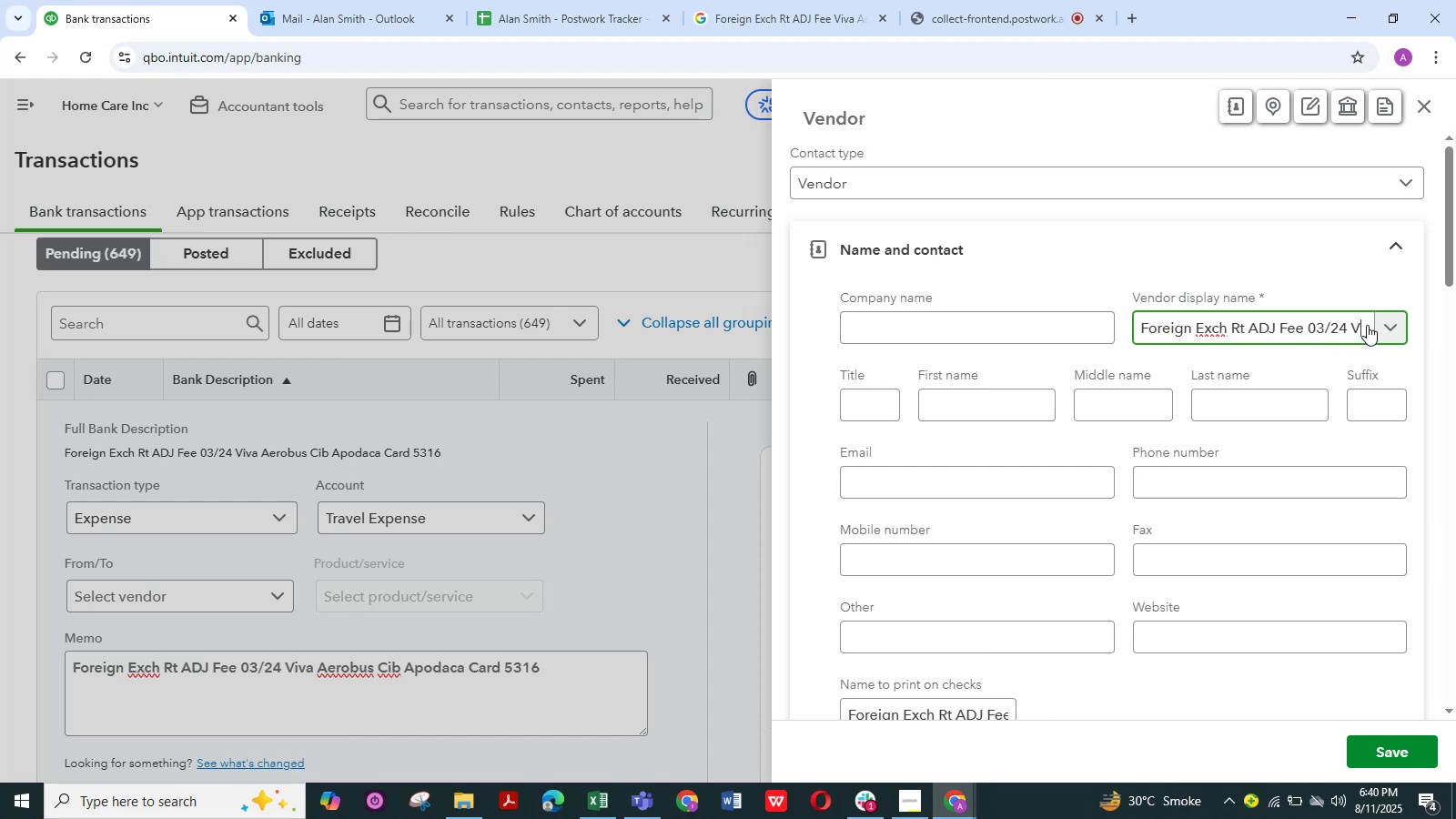 
left_click_drag(start_coordinate=[1367, 325], to_coordinate=[1292, 322])
 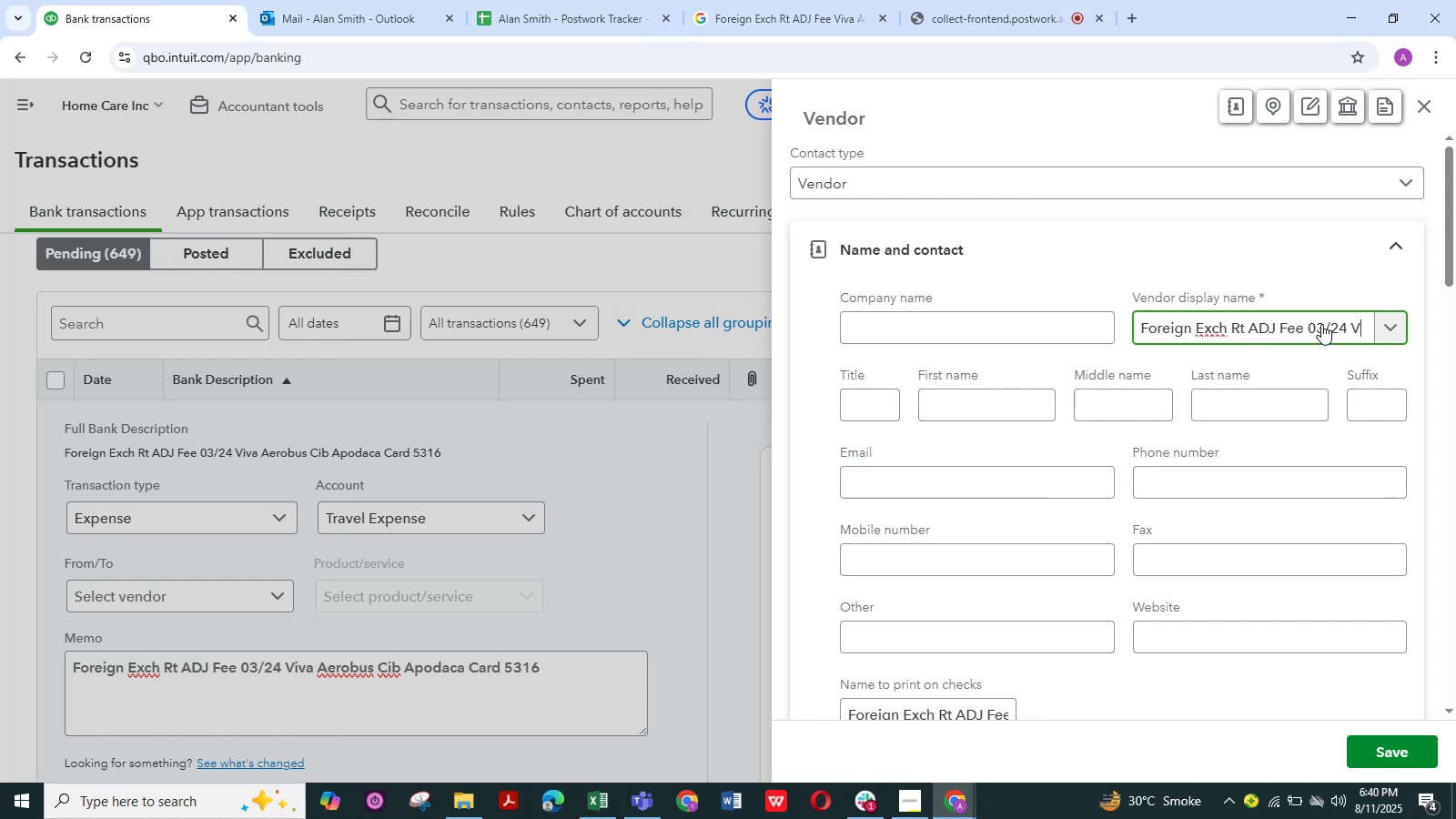 
left_click([1345, 324])
 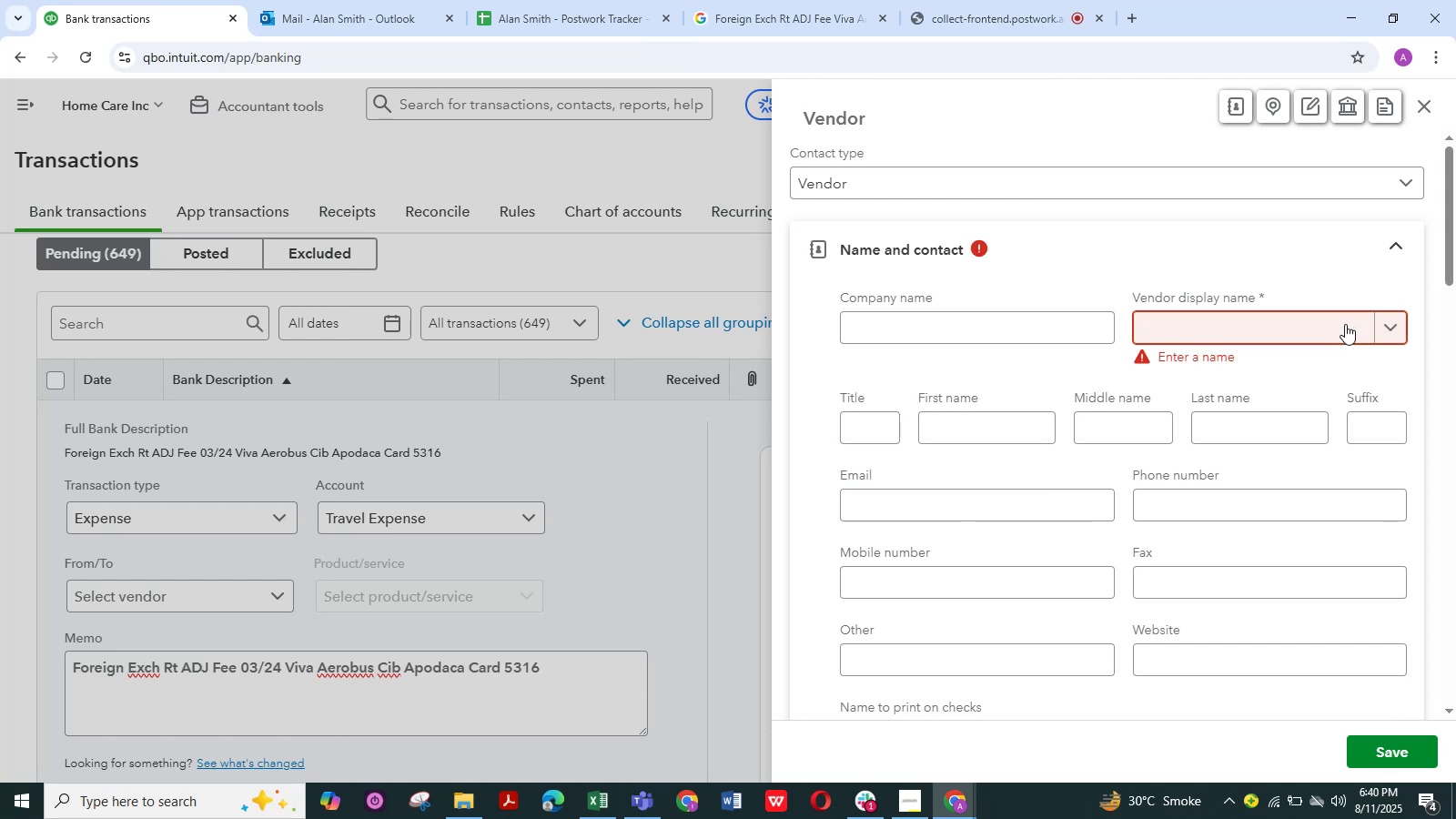 
key(Control+V)
 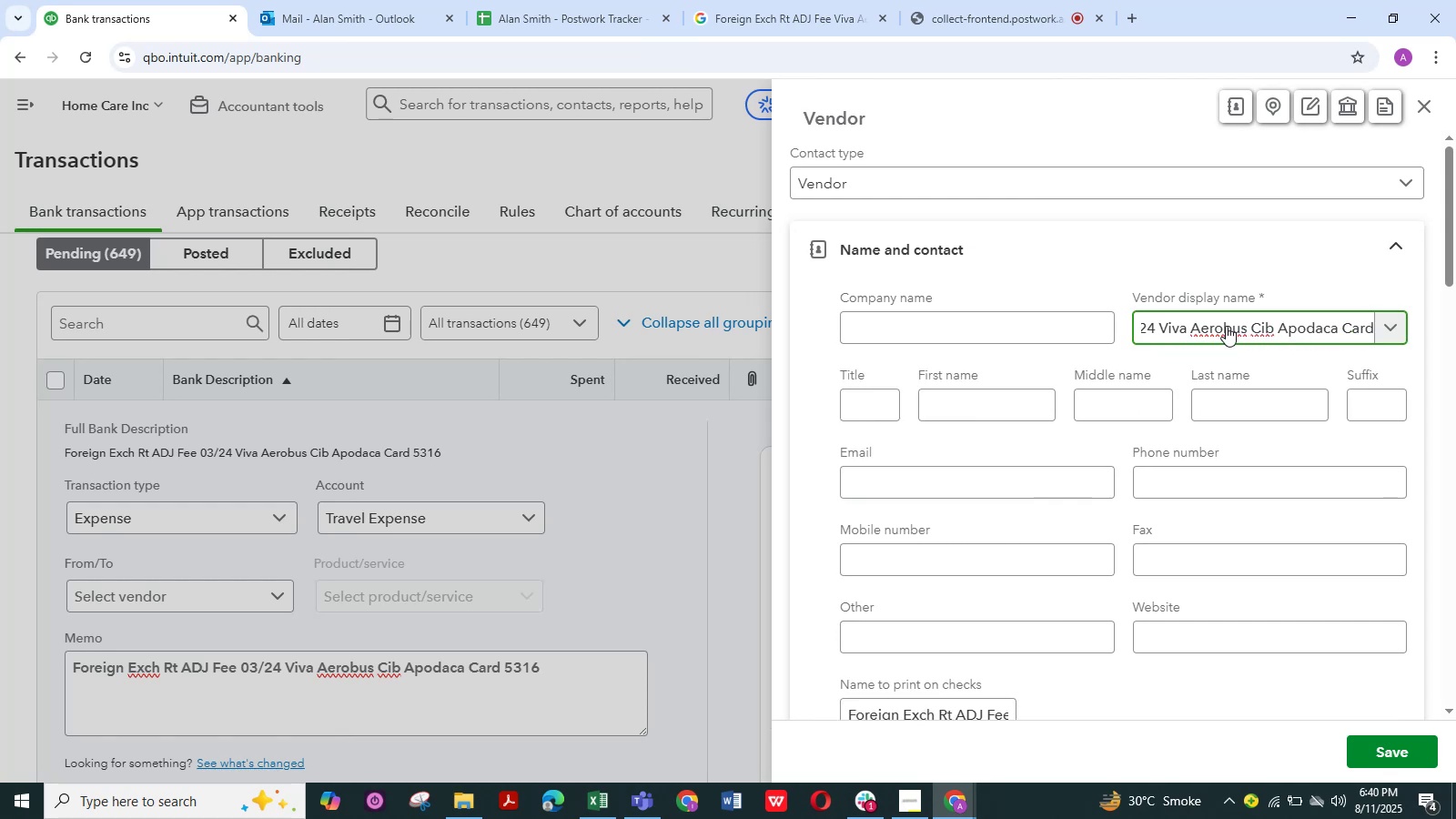 
left_click([1190, 326])
 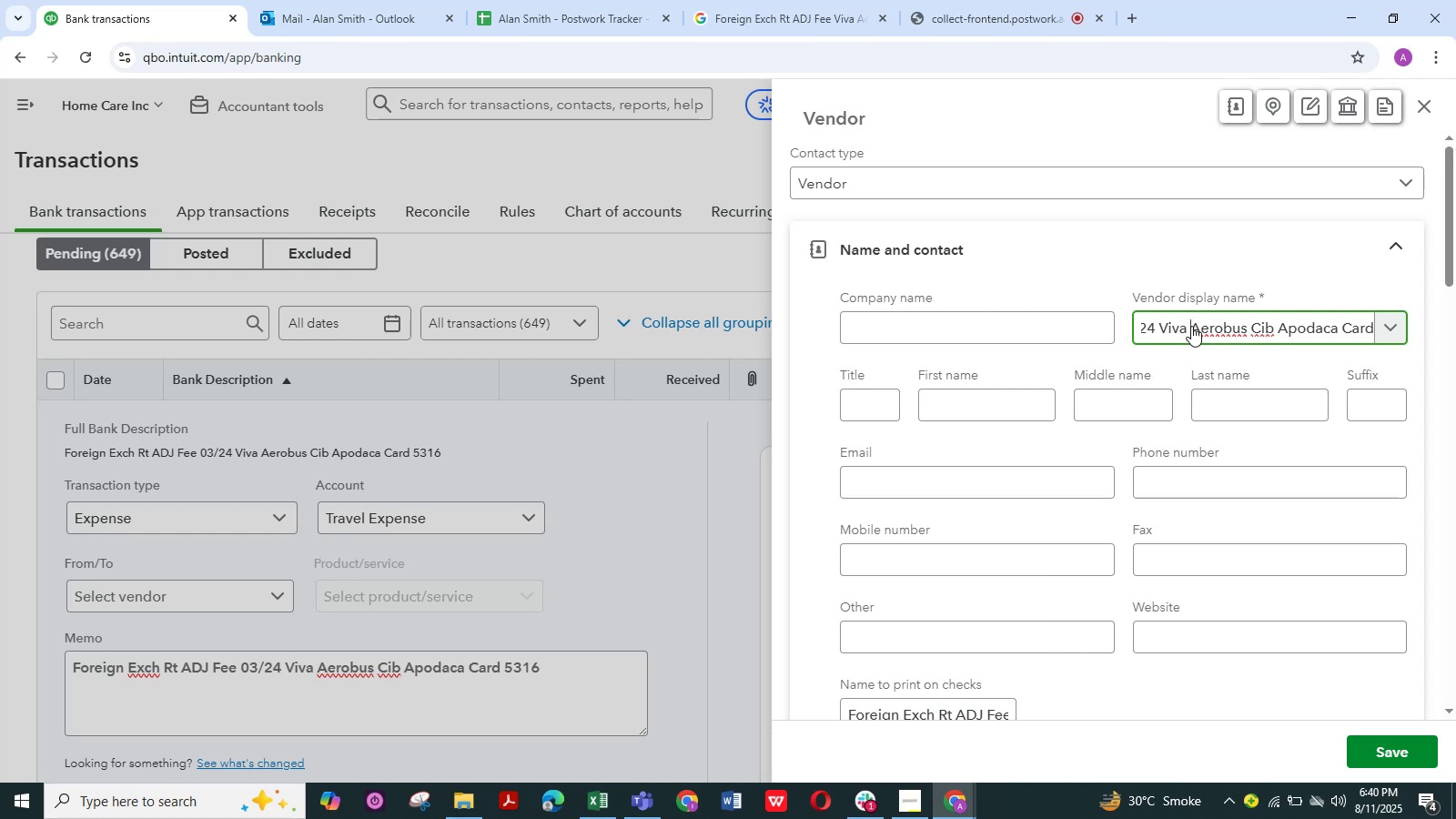 
left_click_drag(start_coordinate=[1191, 326], to_coordinate=[1105, 326])
 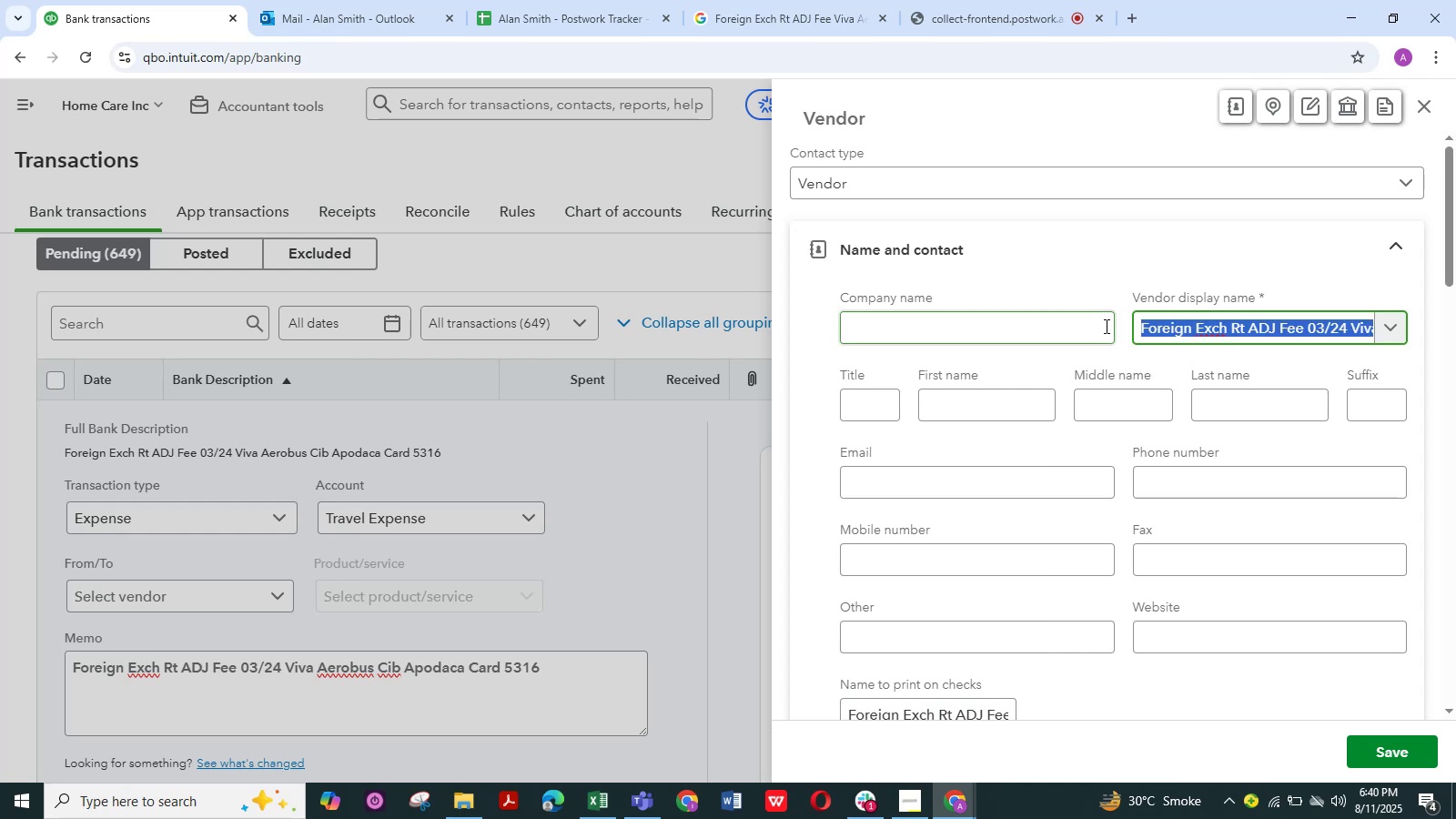 
key(Backspace)
 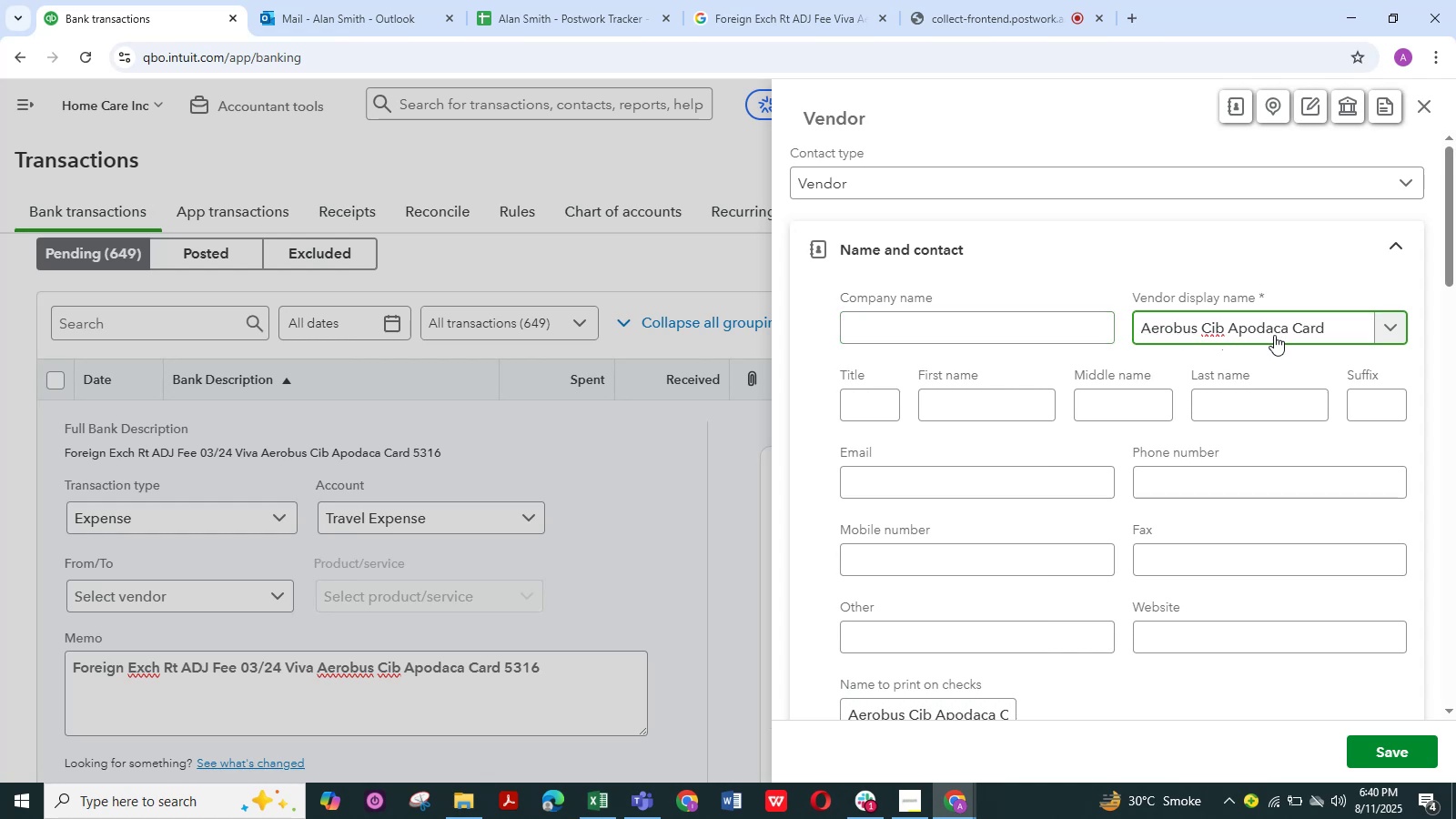 
left_click([1340, 329])
 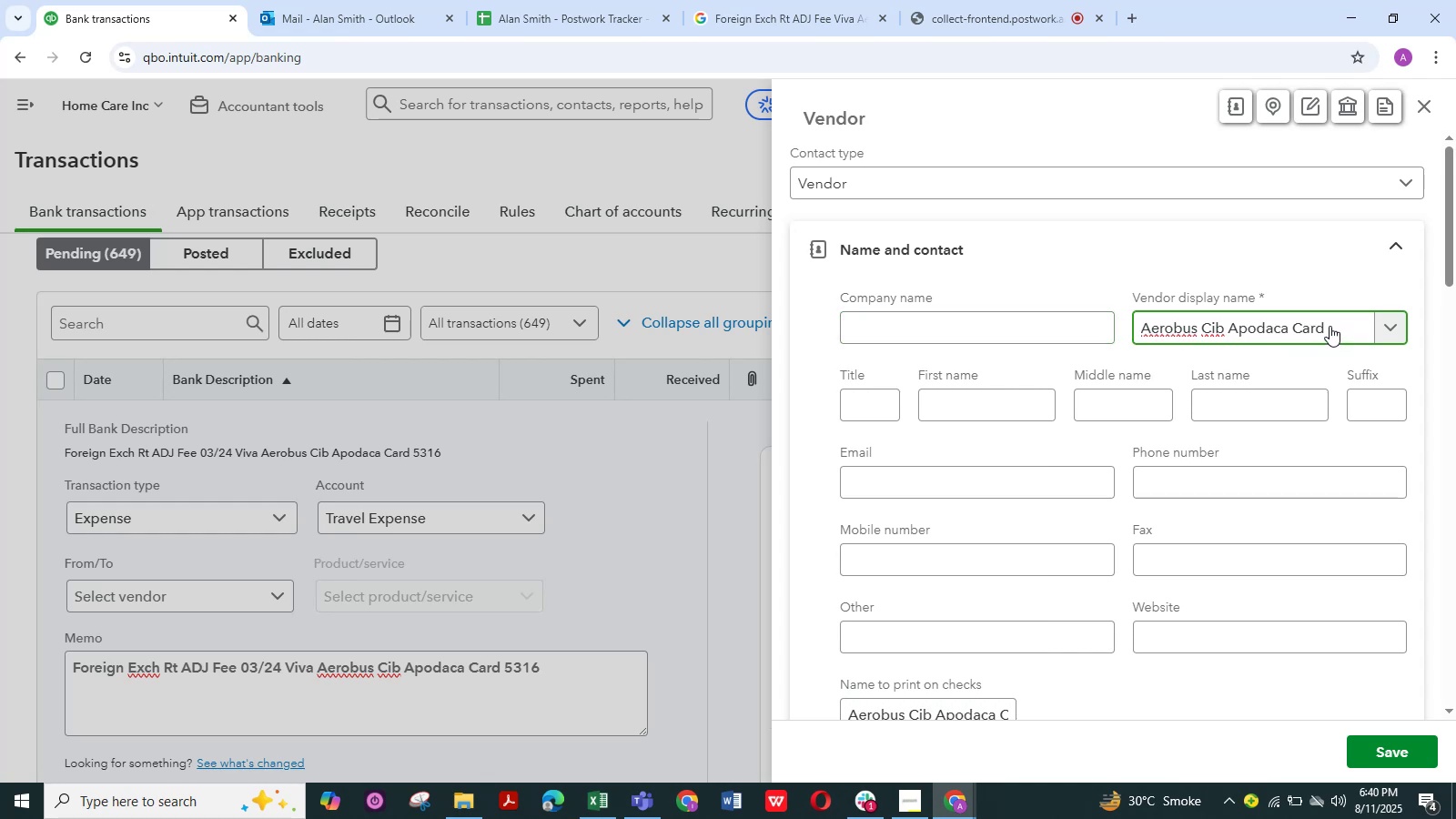 
left_click([1329, 324])
 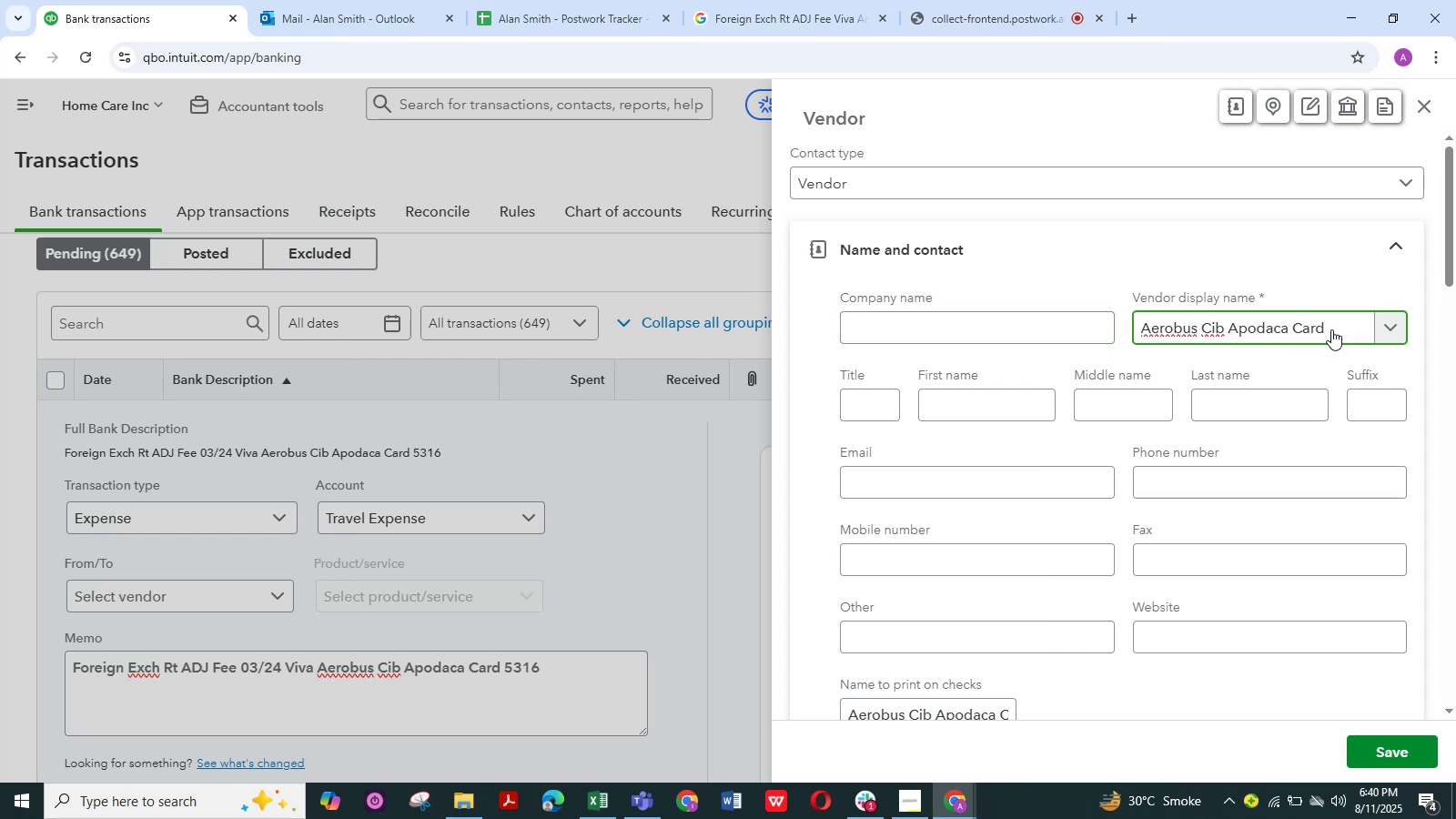 
key(Backspace)
 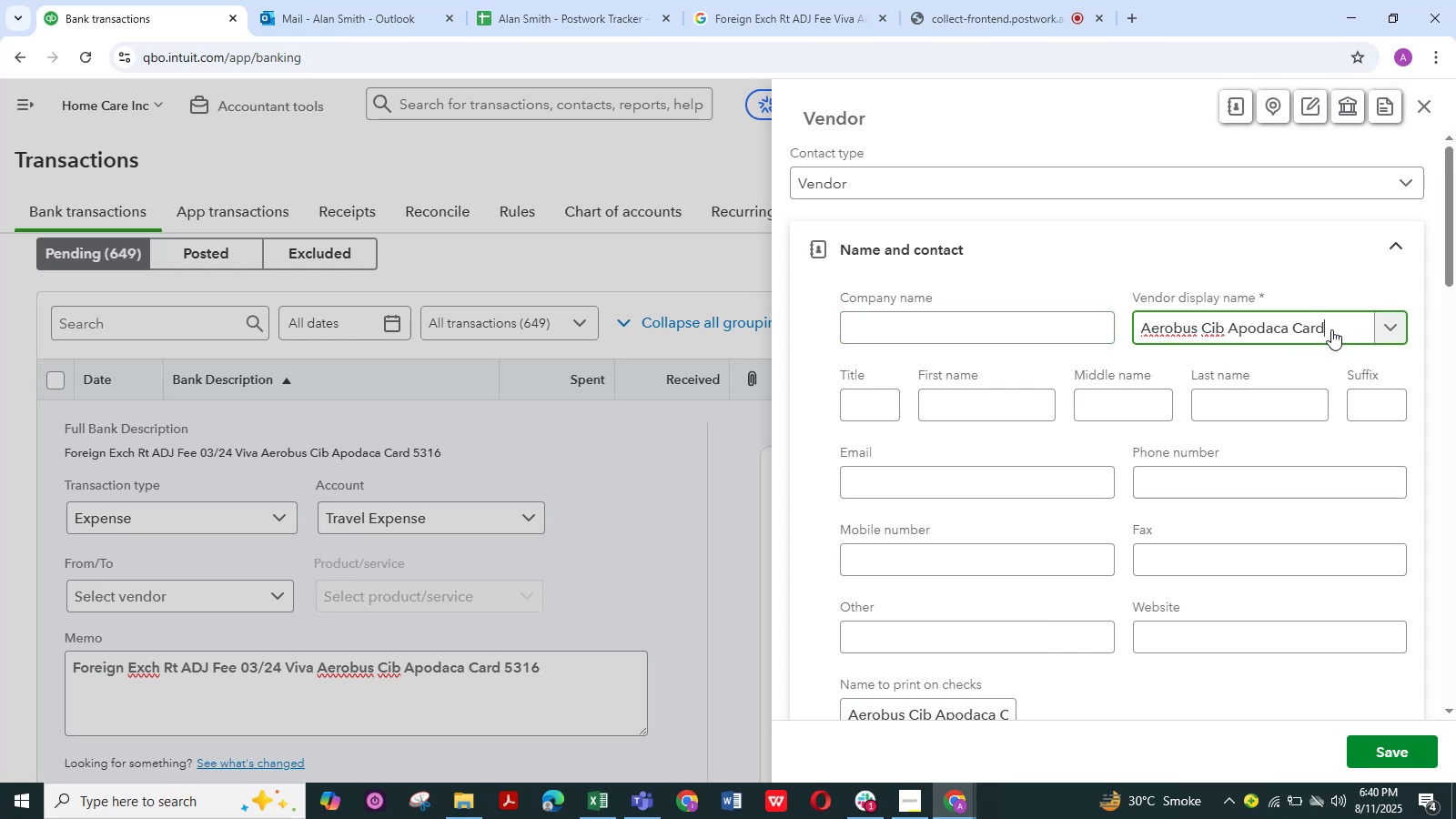 
key(Backspace)
 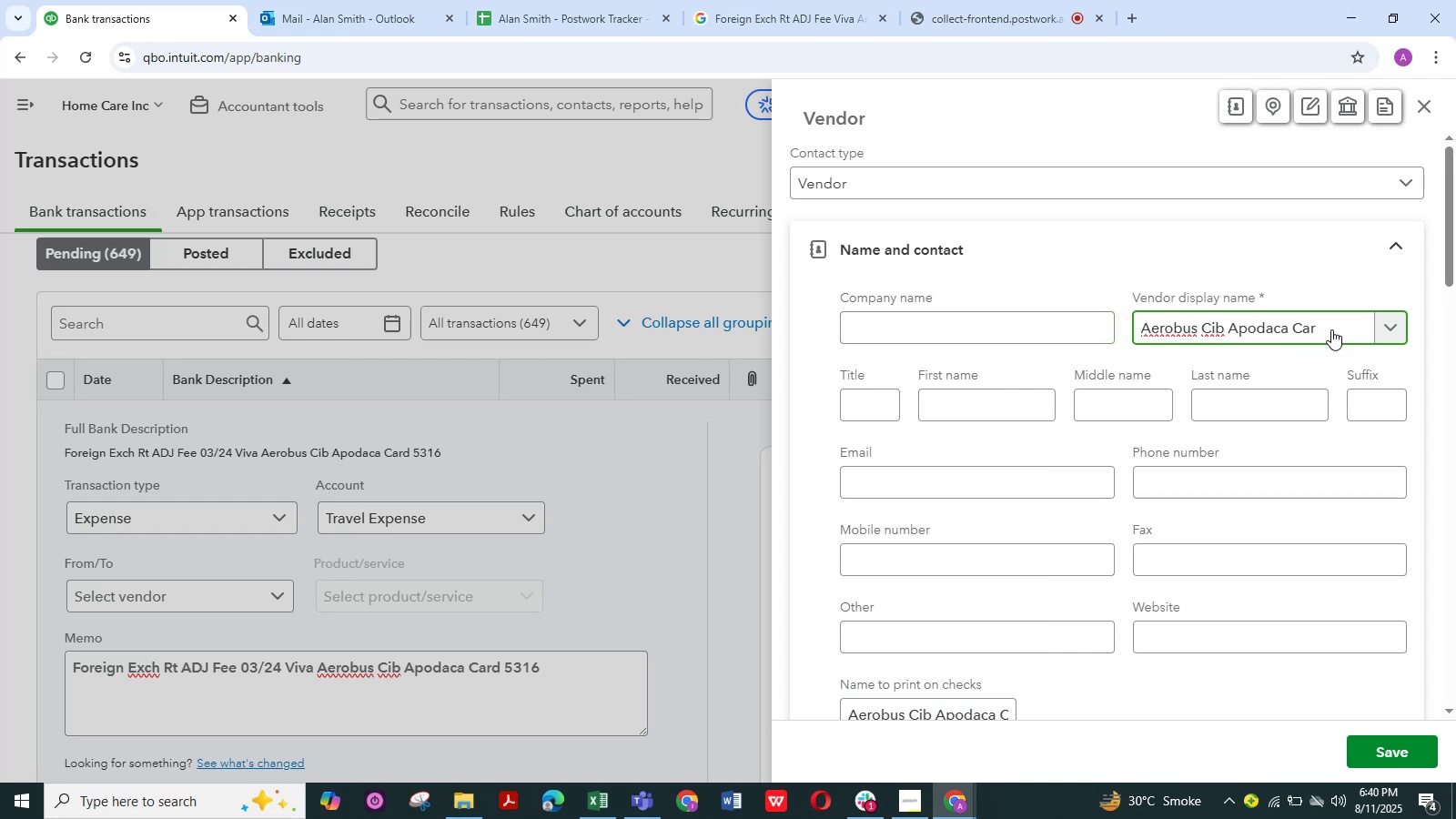 
key(Backspace)
 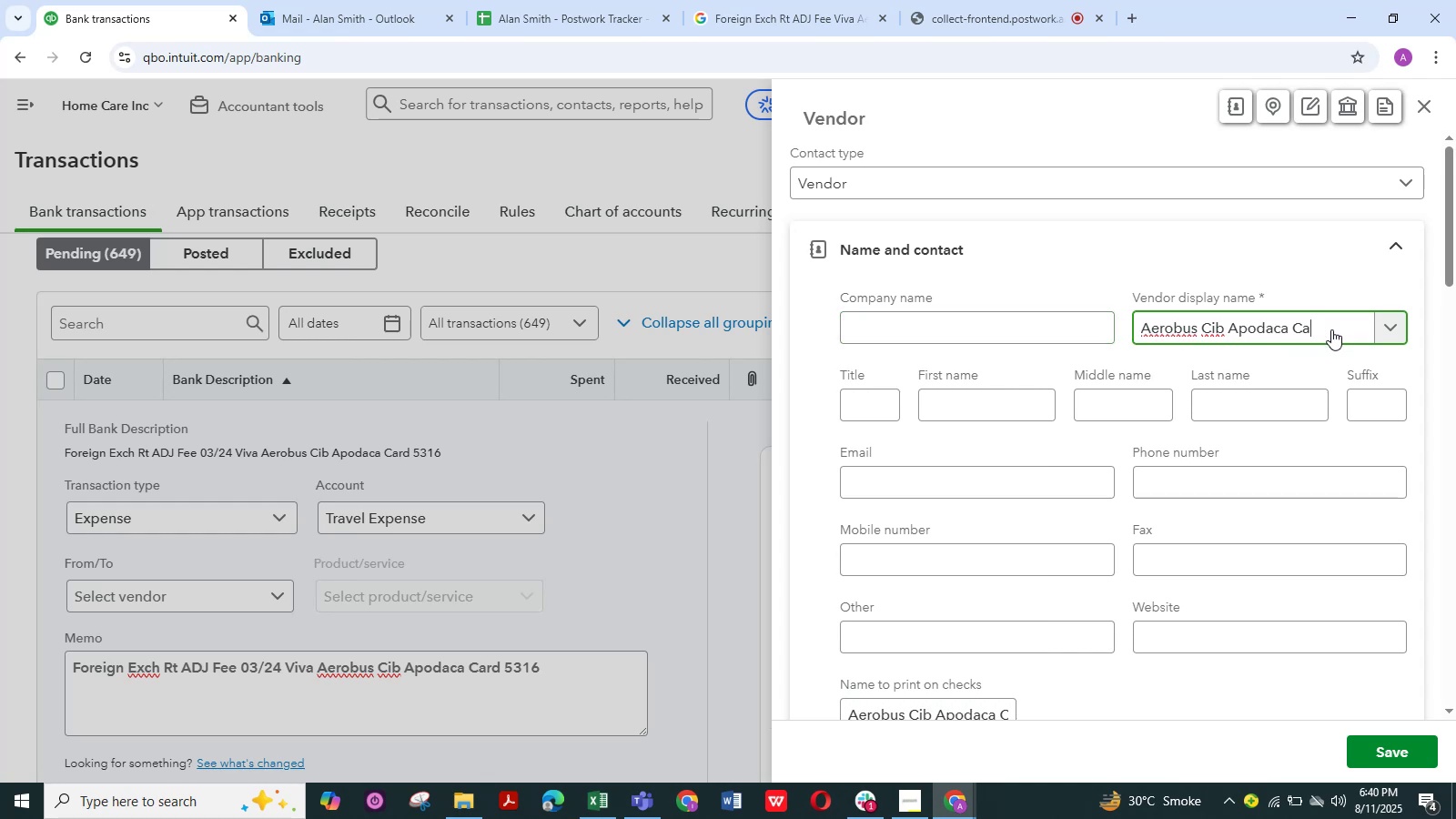 
key(Backspace)
 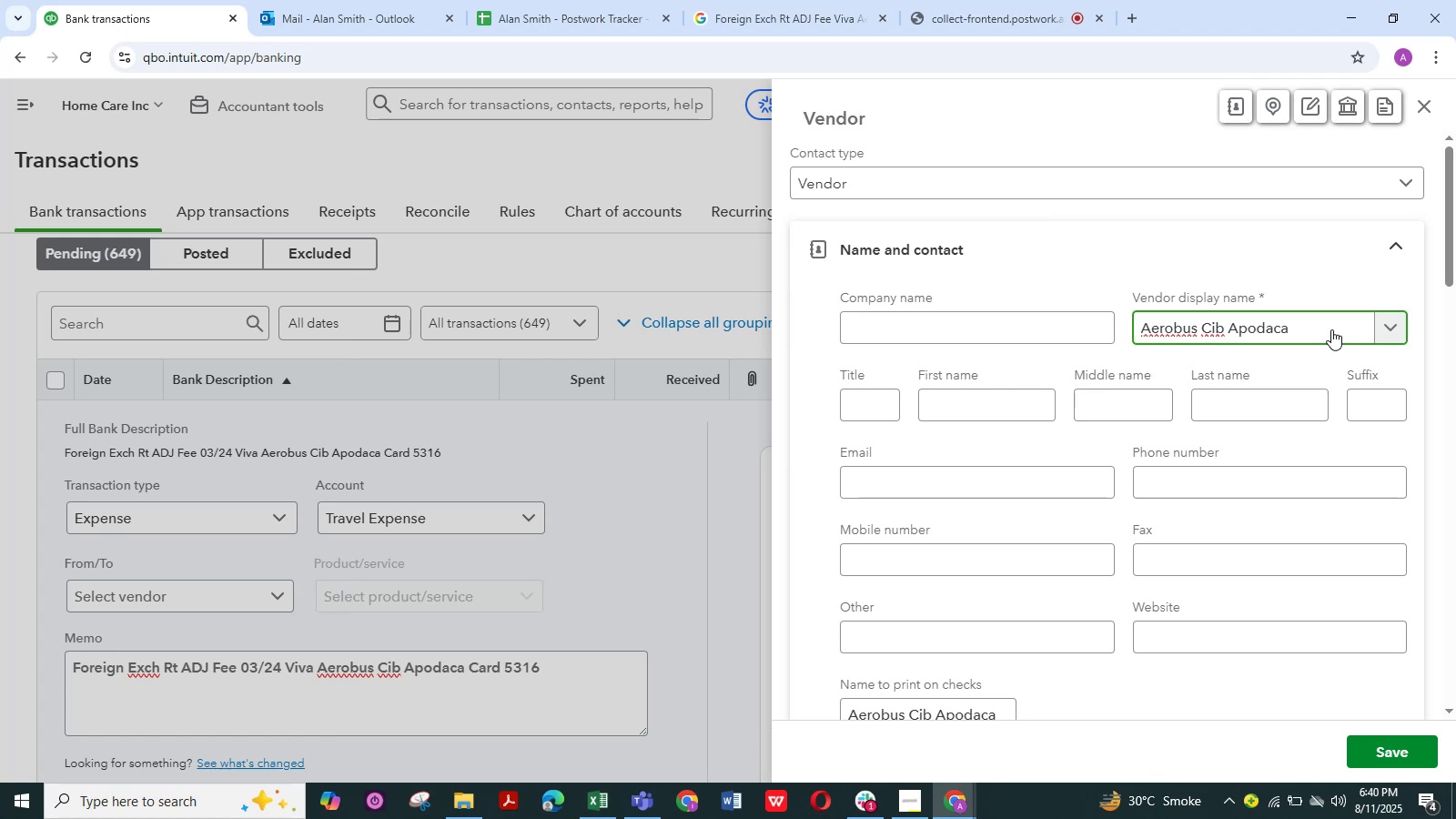 
key(Backspace)
 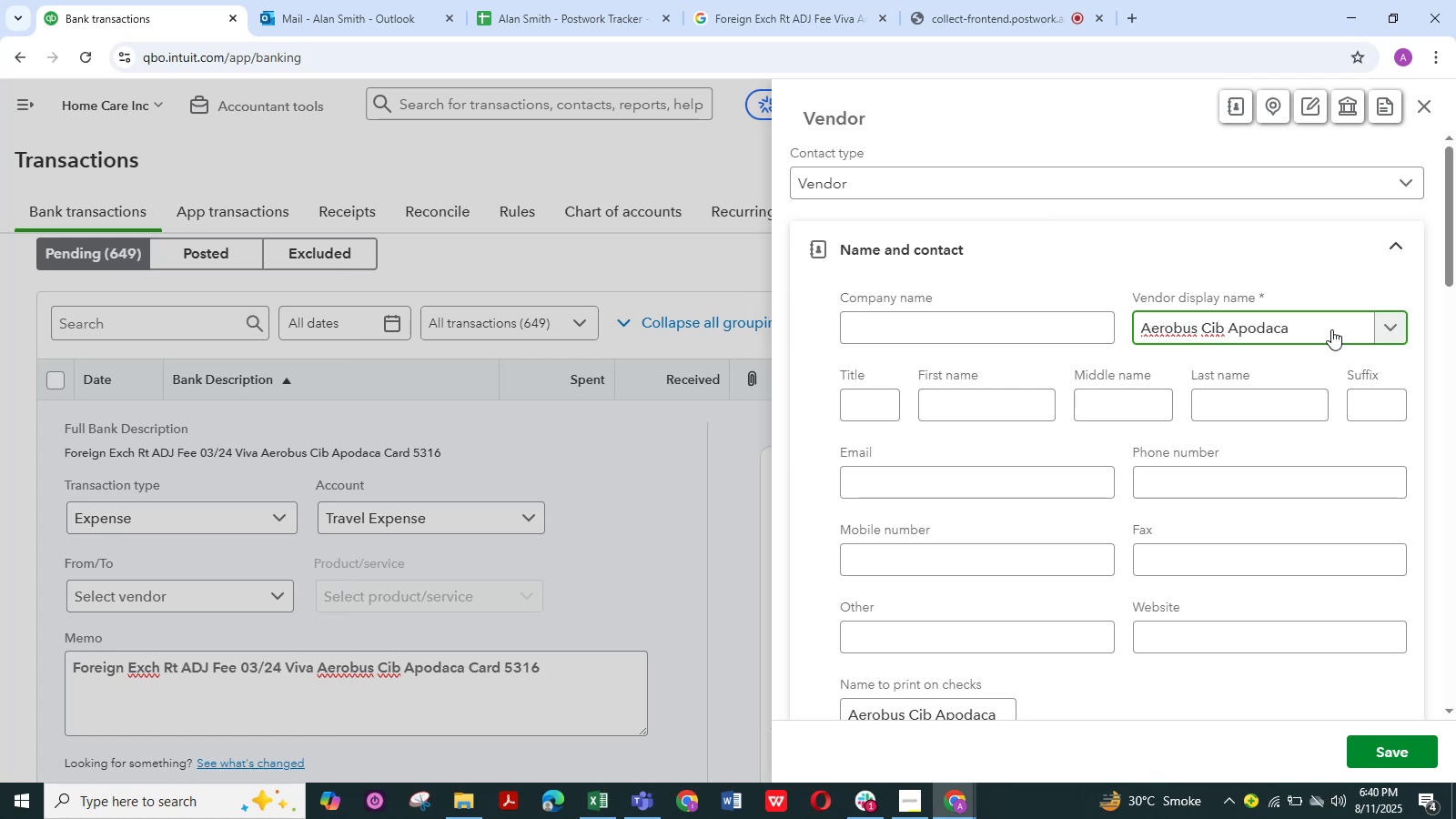 
key(Backspace)
 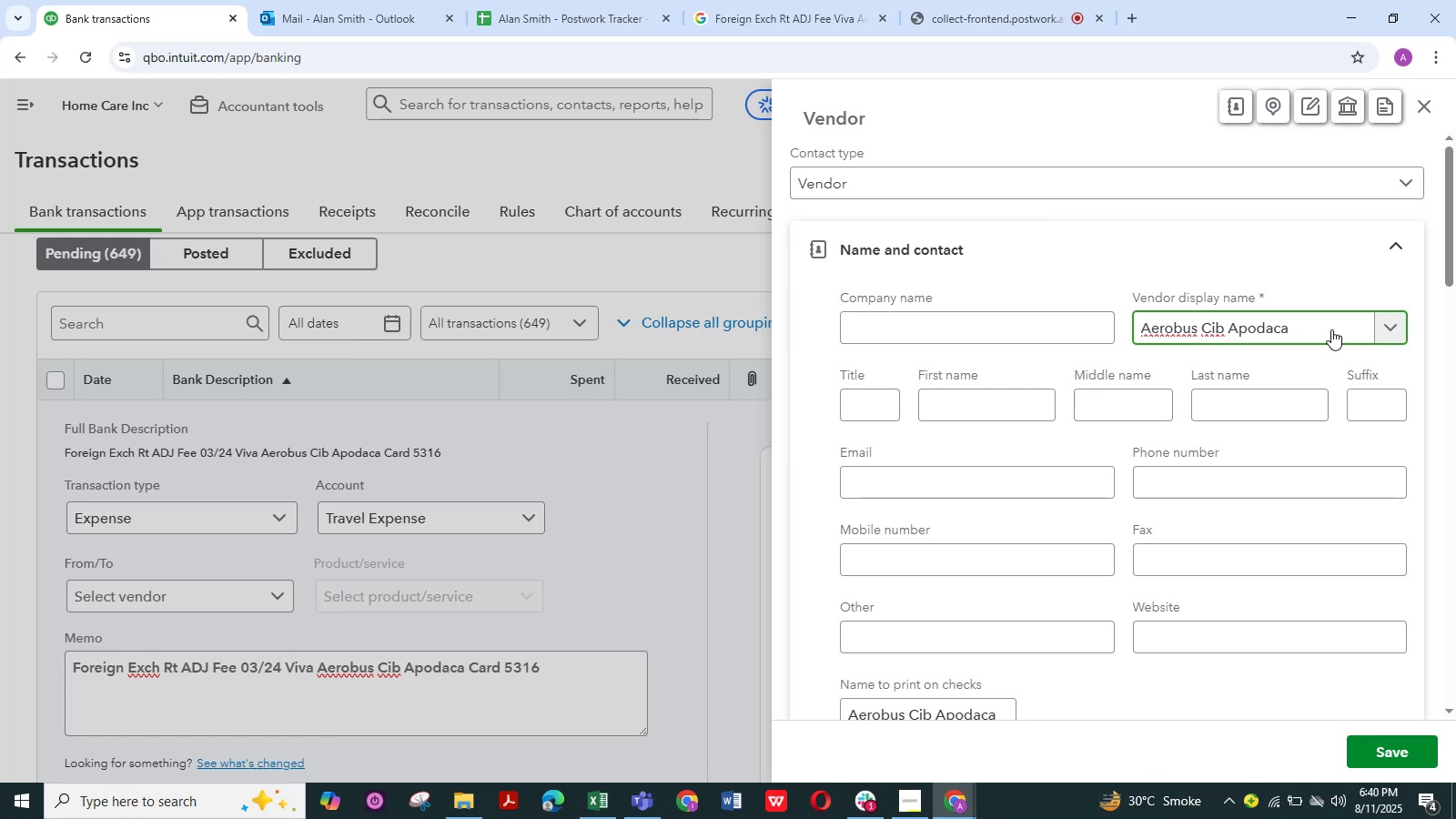 
key(Backspace)
 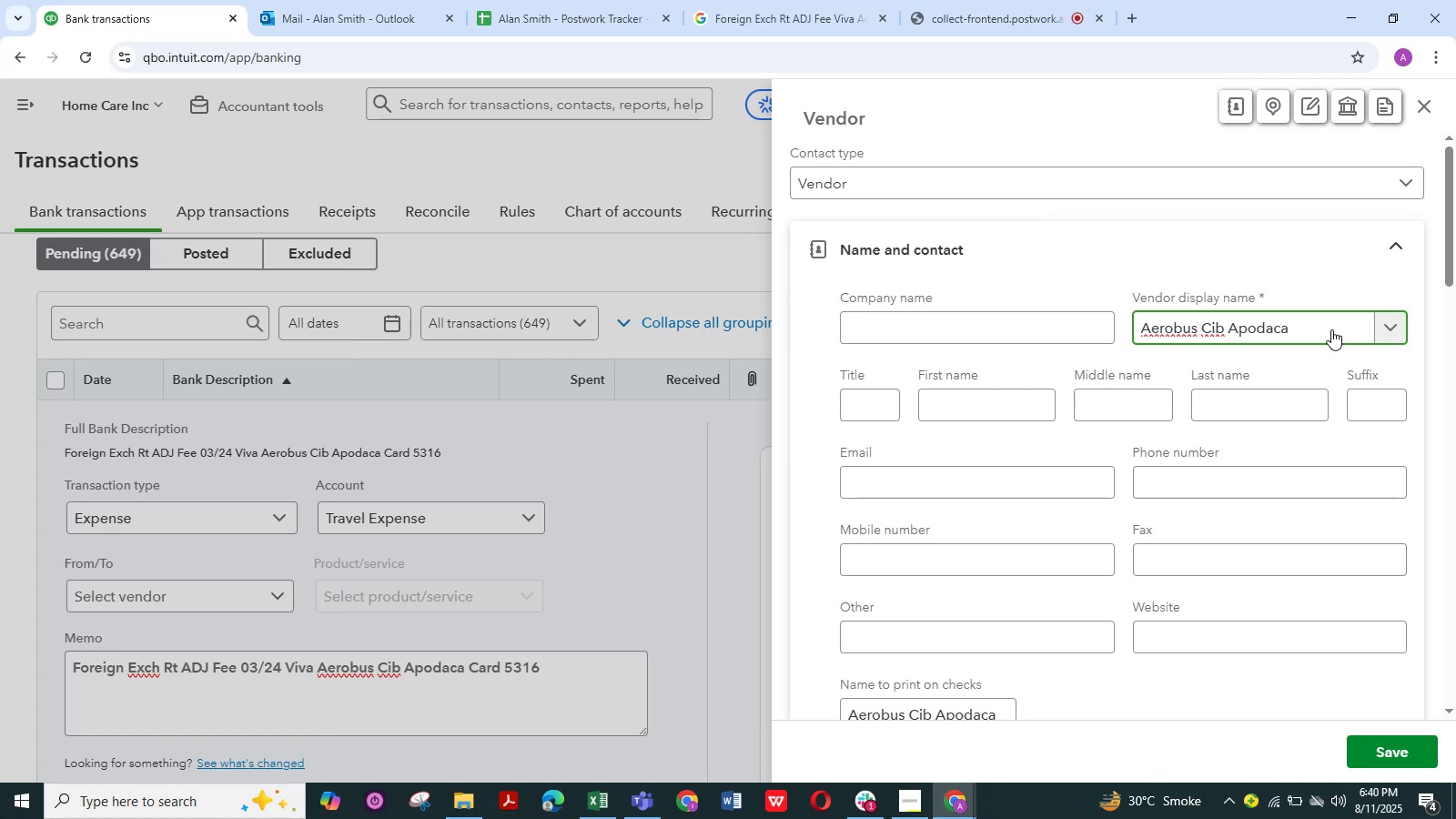 
key(Backspace)
 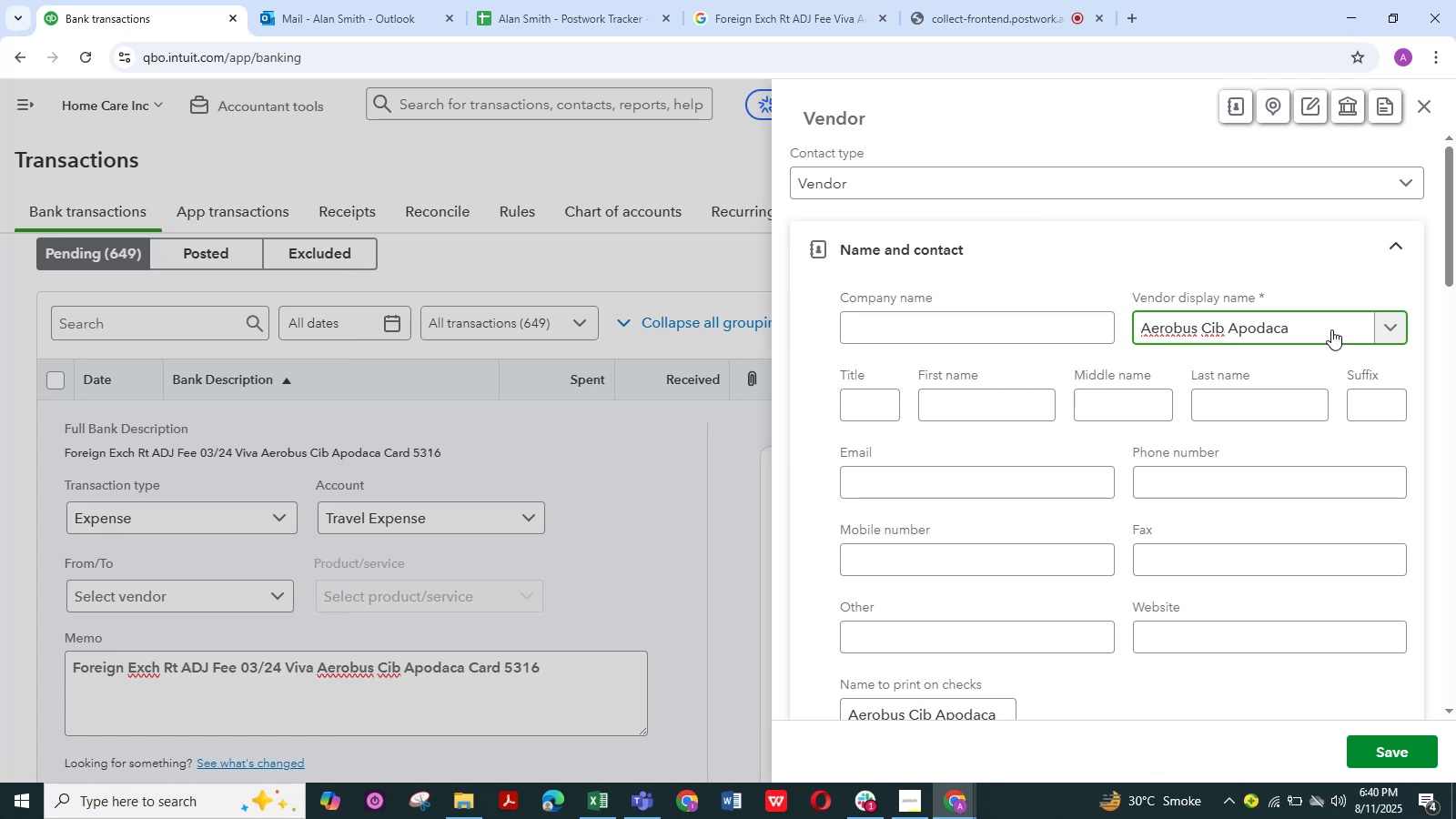 
key(Backspace)
 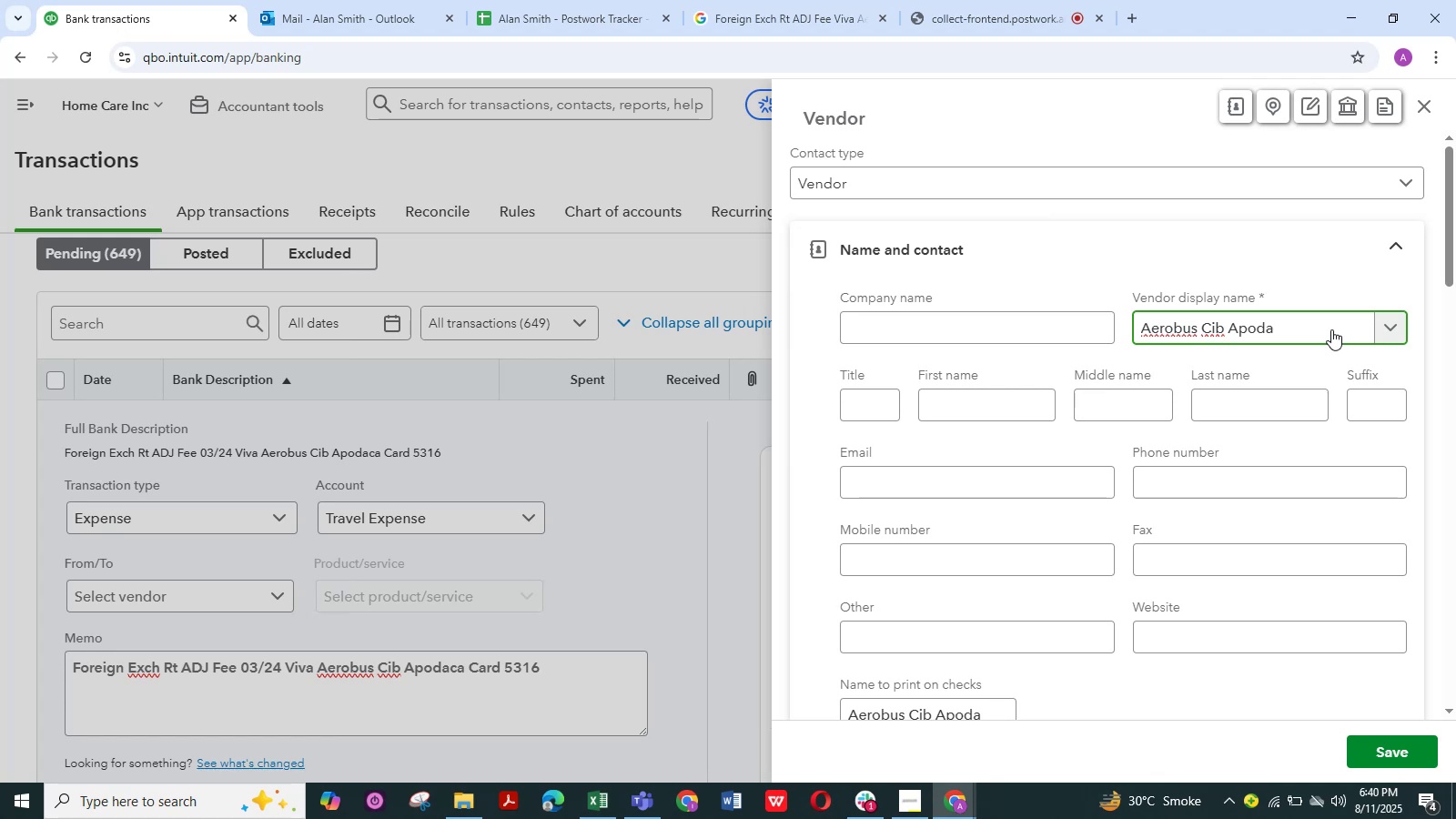 
key(Backspace)
 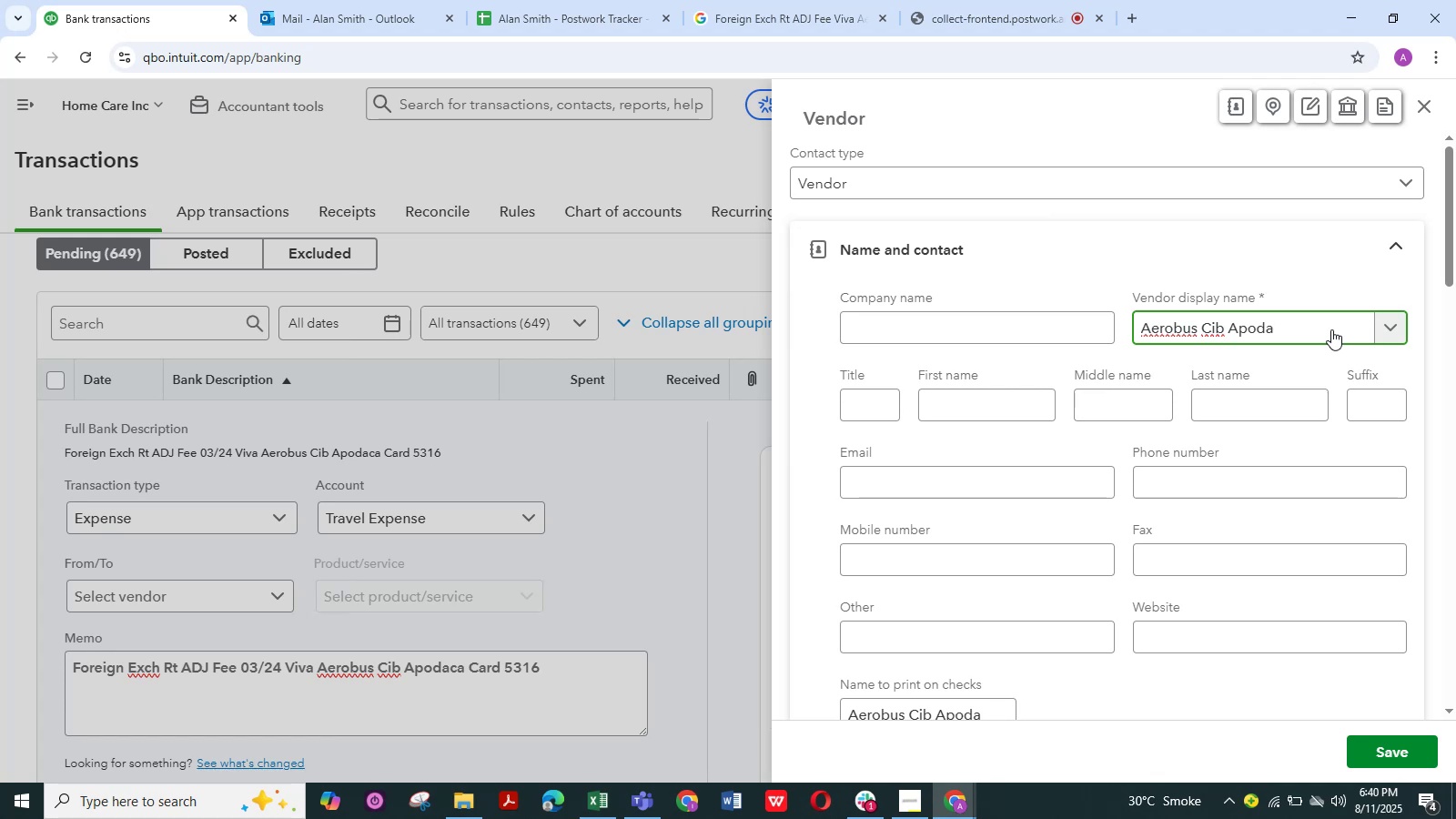 
key(Backspace)
 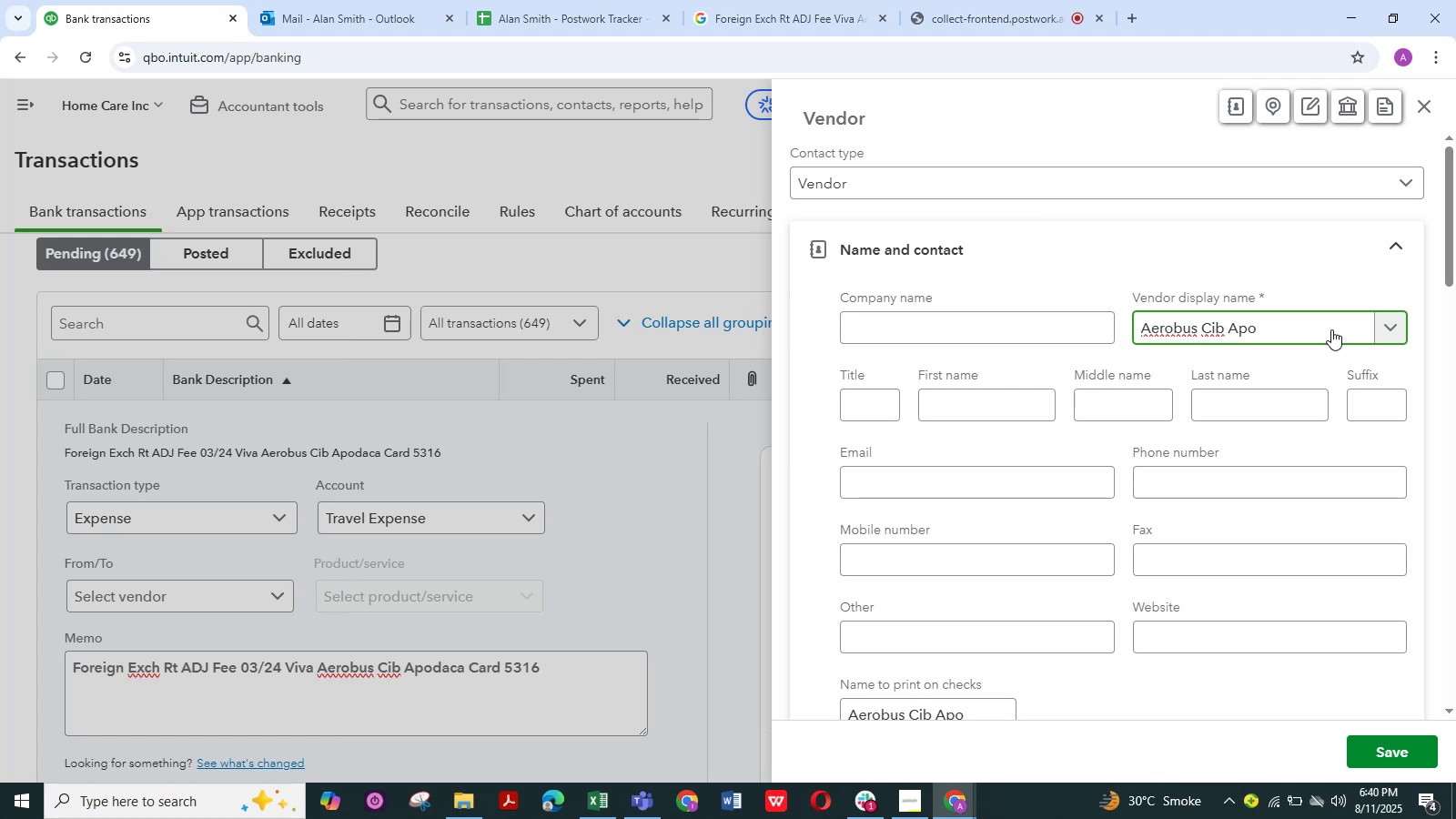 
key(Backspace)
 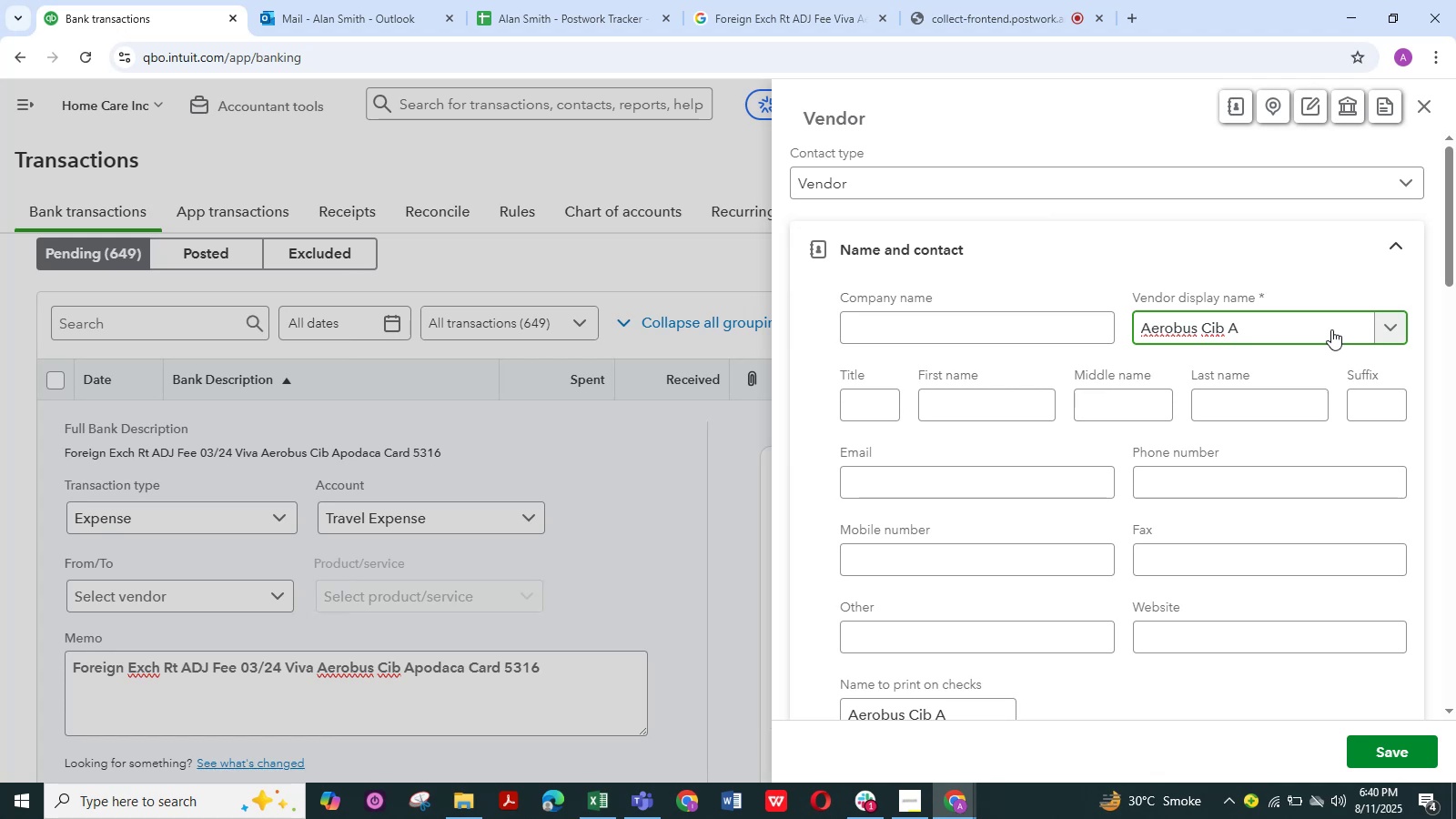 
key(Backspace)
 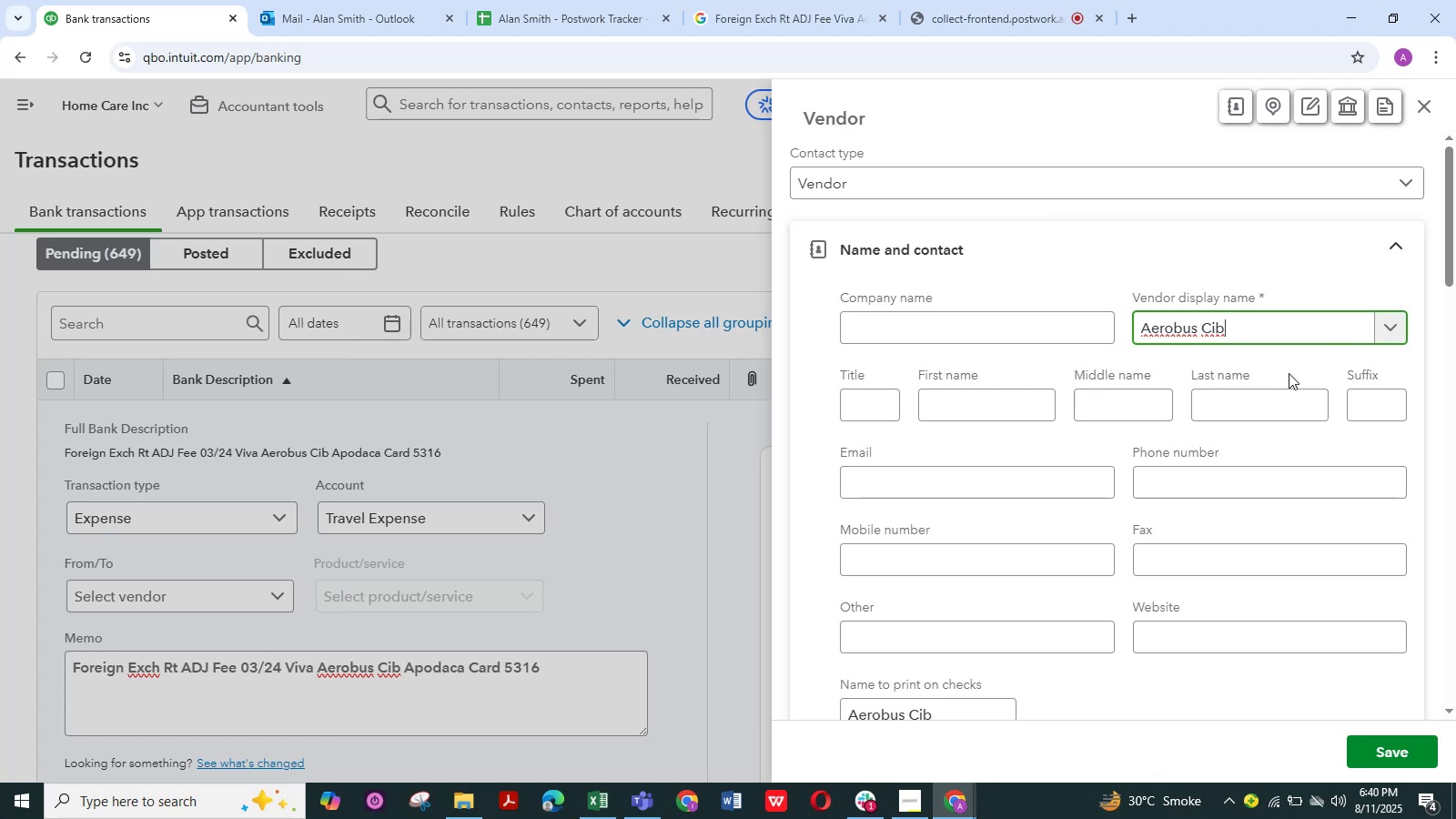 
left_click([1406, 743])
 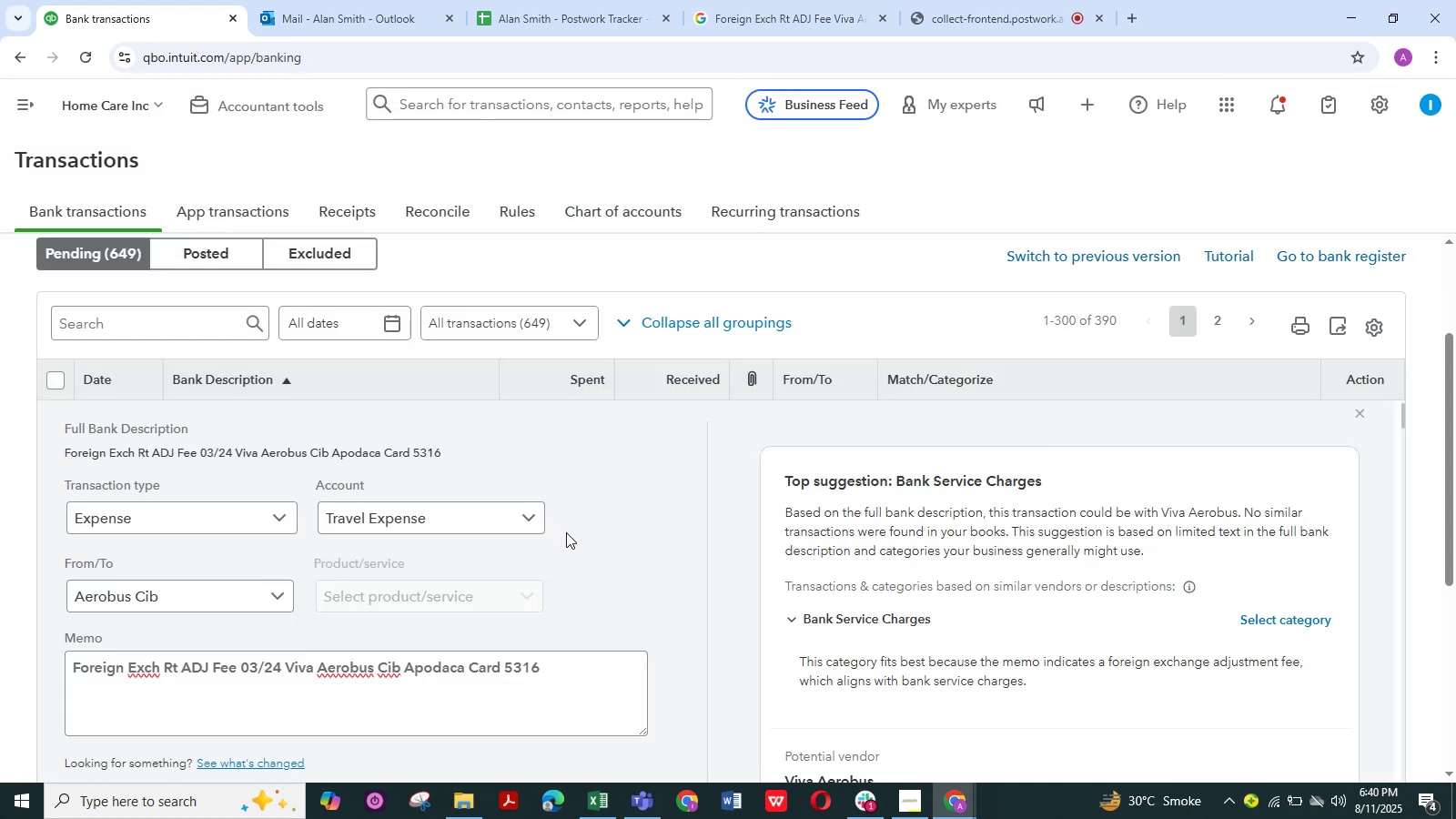 
scroll: coordinate [570, 581], scroll_direction: down, amount: 3.0
 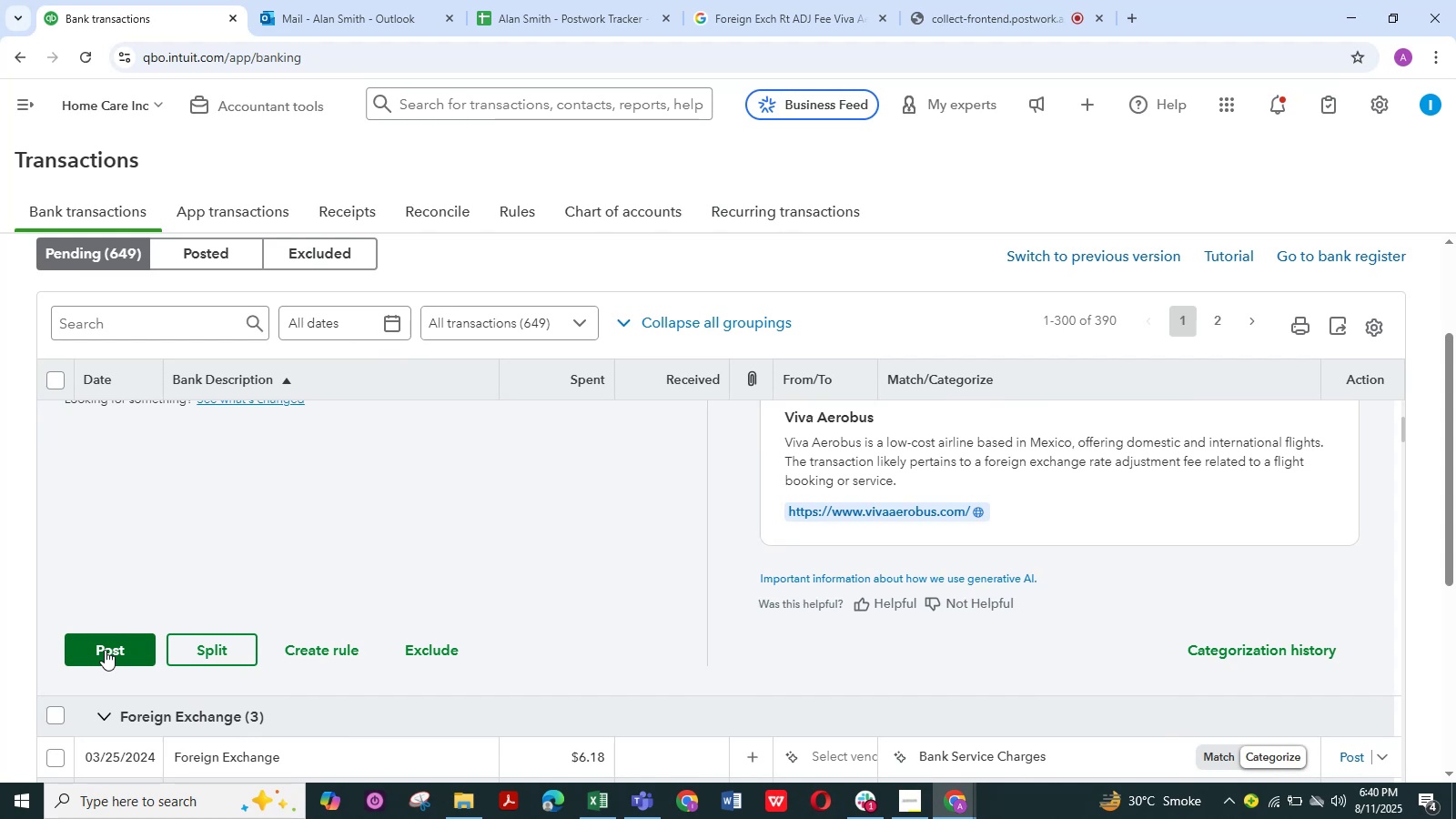 
wait(12.46)
 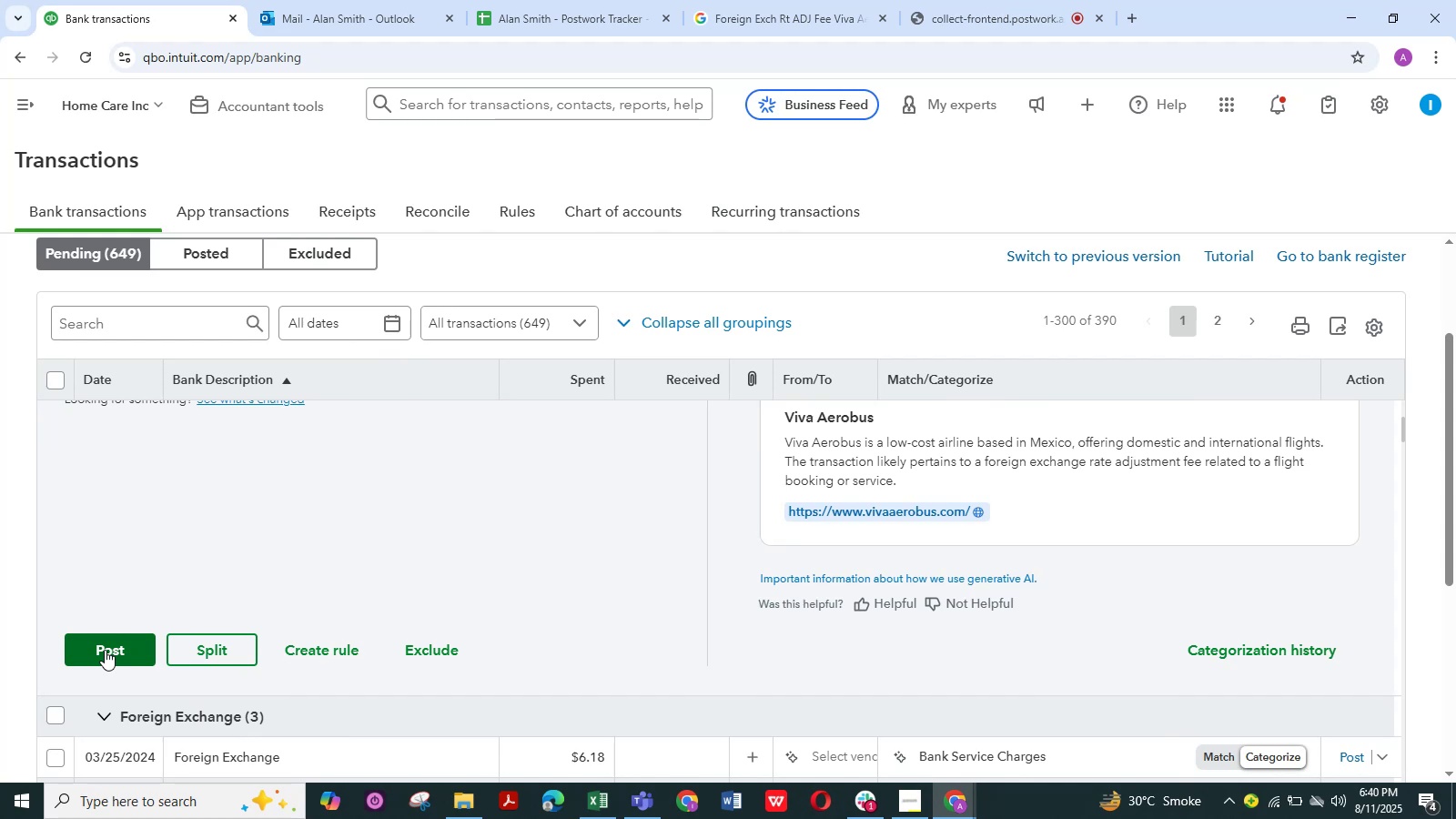 
left_click([105, 650])
 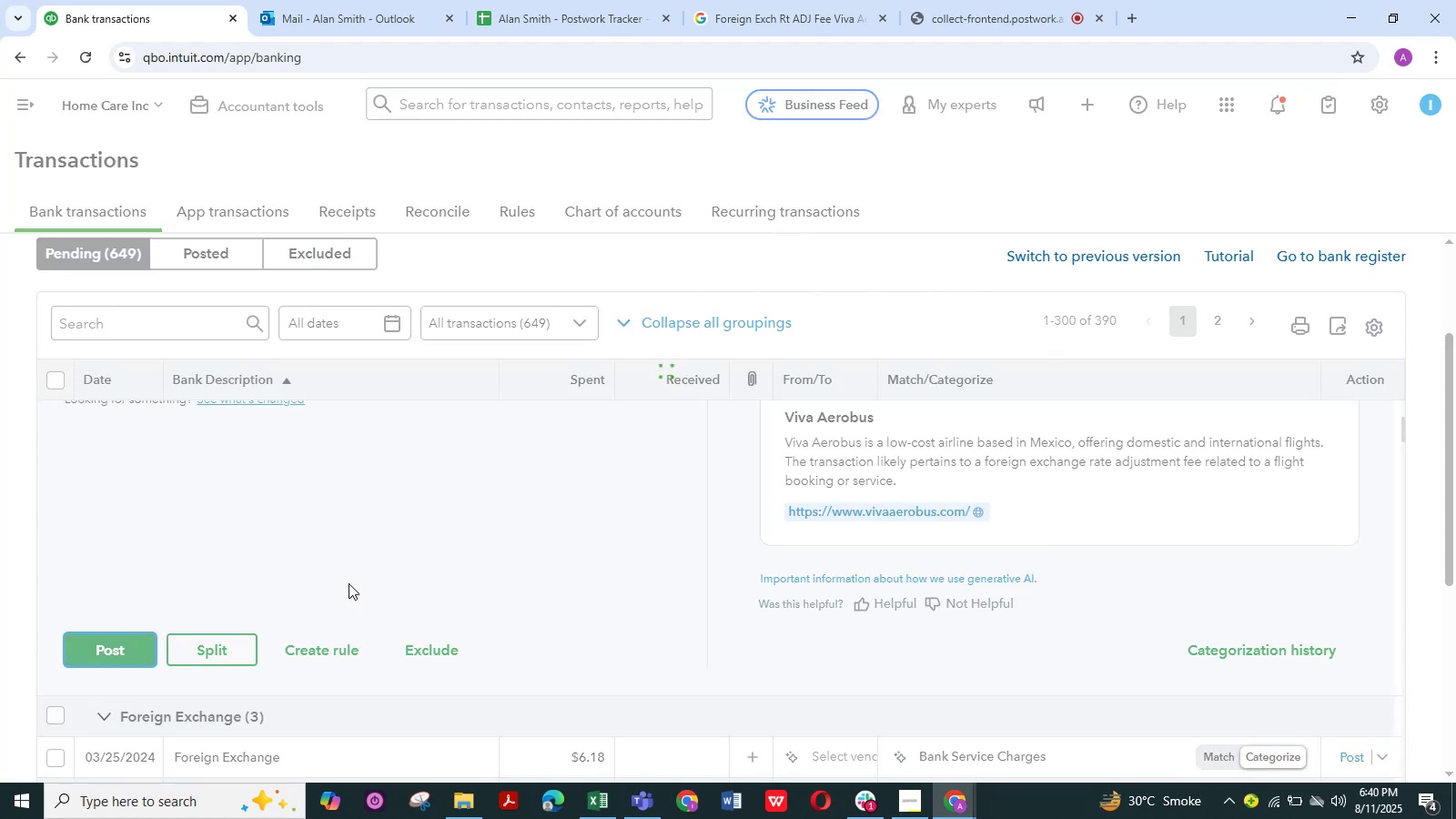 
mouse_move([329, 510])
 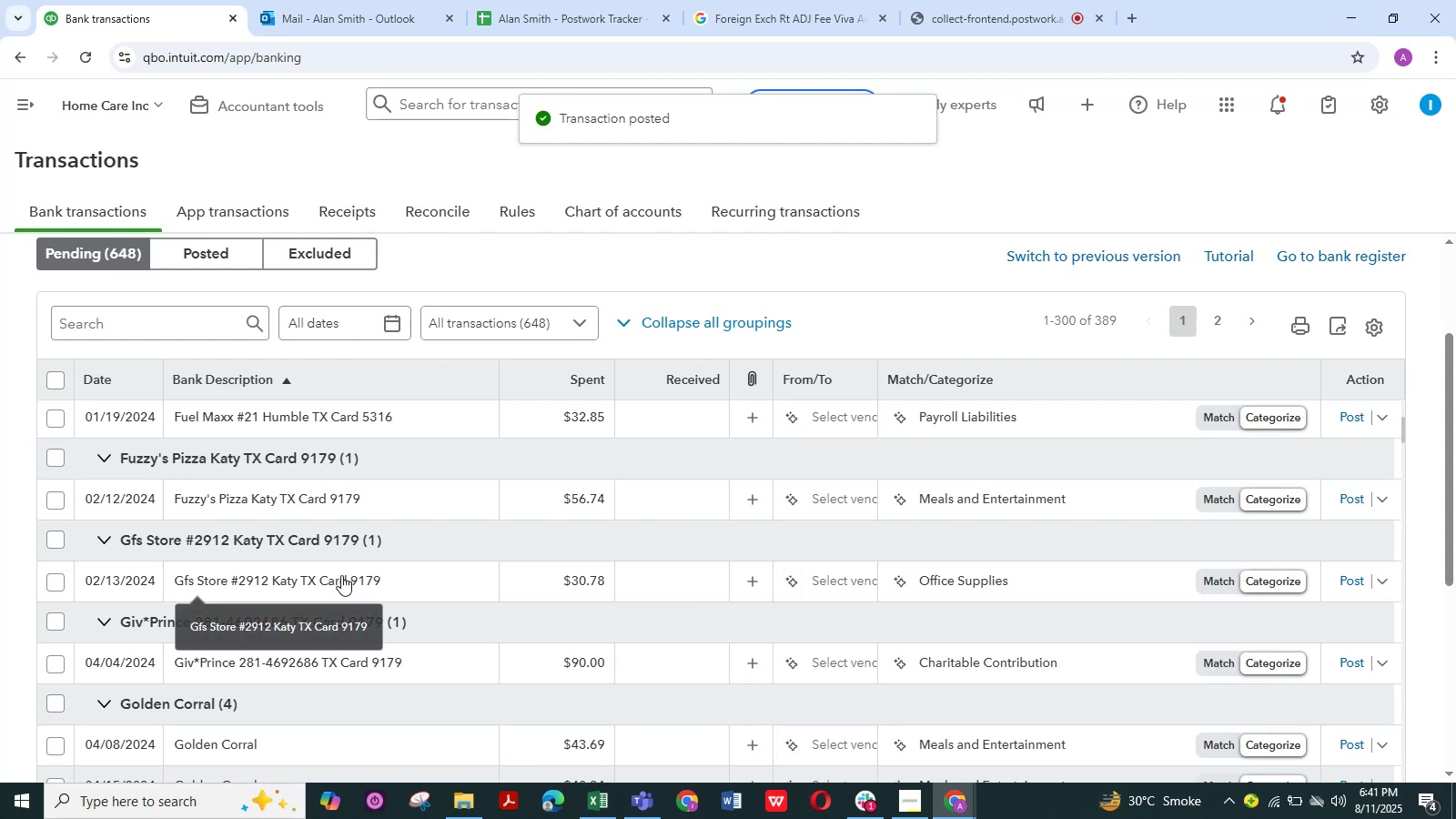 
scroll: coordinate [339, 541], scroll_direction: up, amount: 1.0
 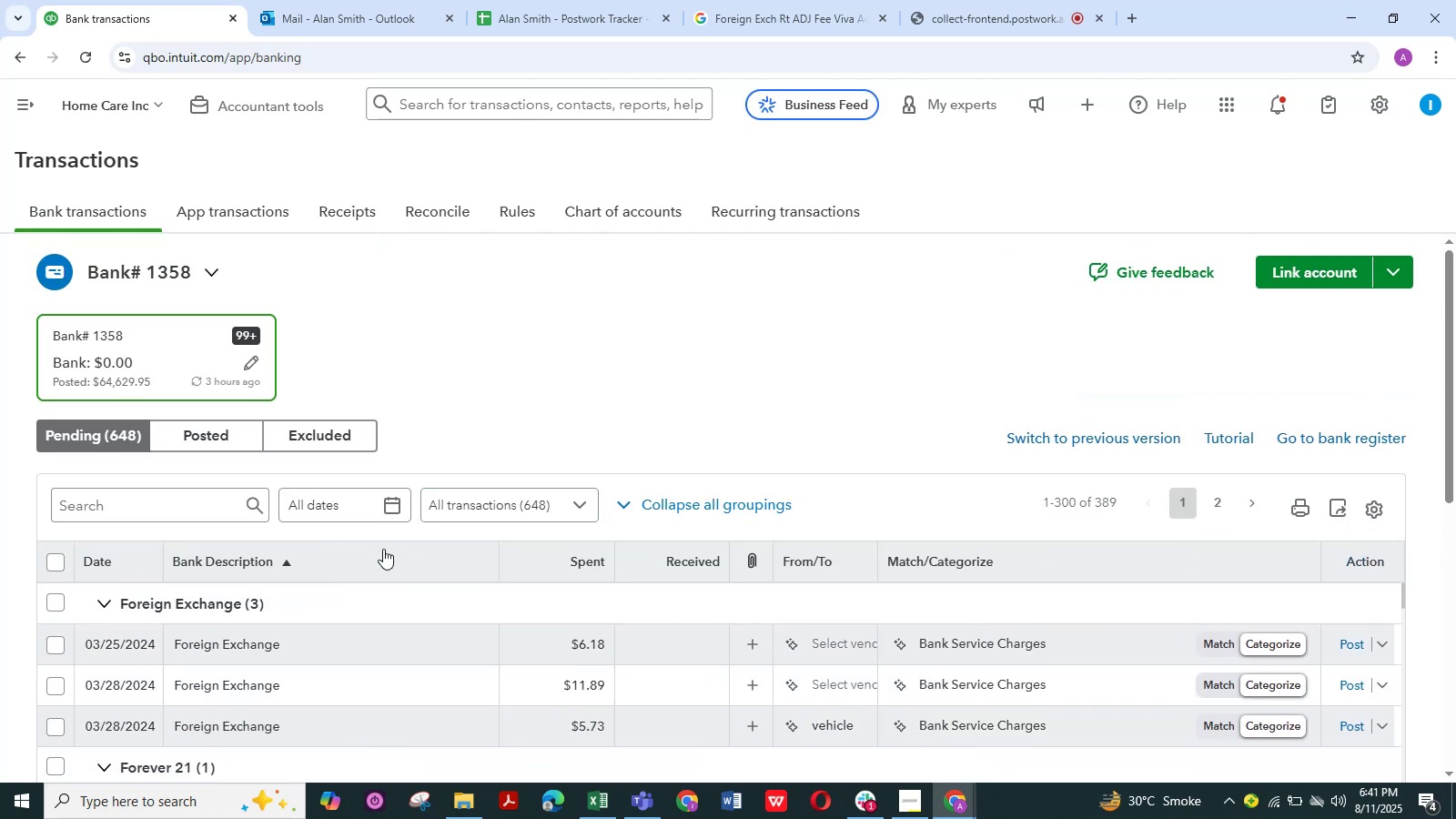 
scroll: coordinate [293, 608], scroll_direction: down, amount: 1.0
 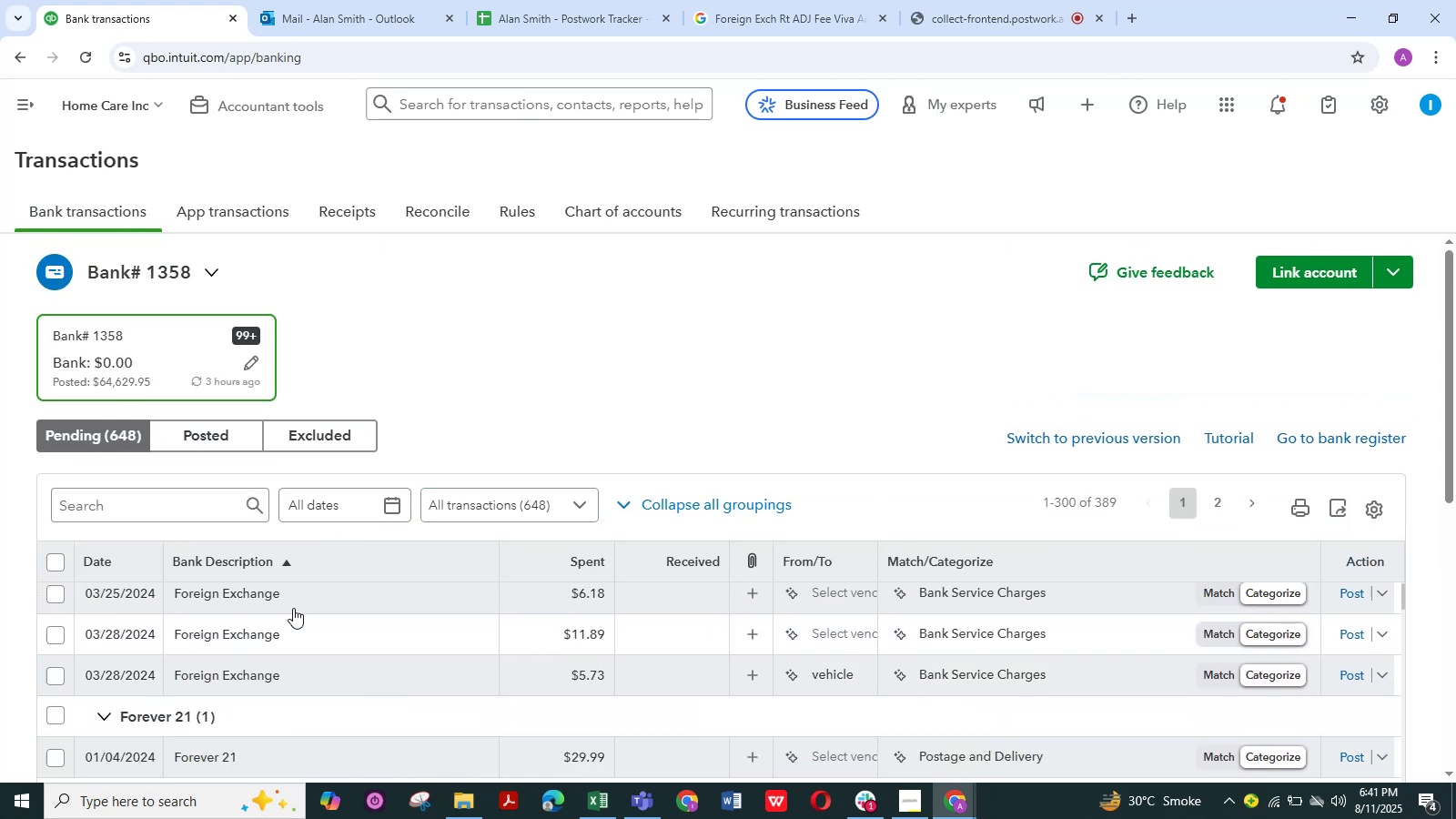 
scroll: coordinate [276, 623], scroll_direction: up, amount: 1.0
 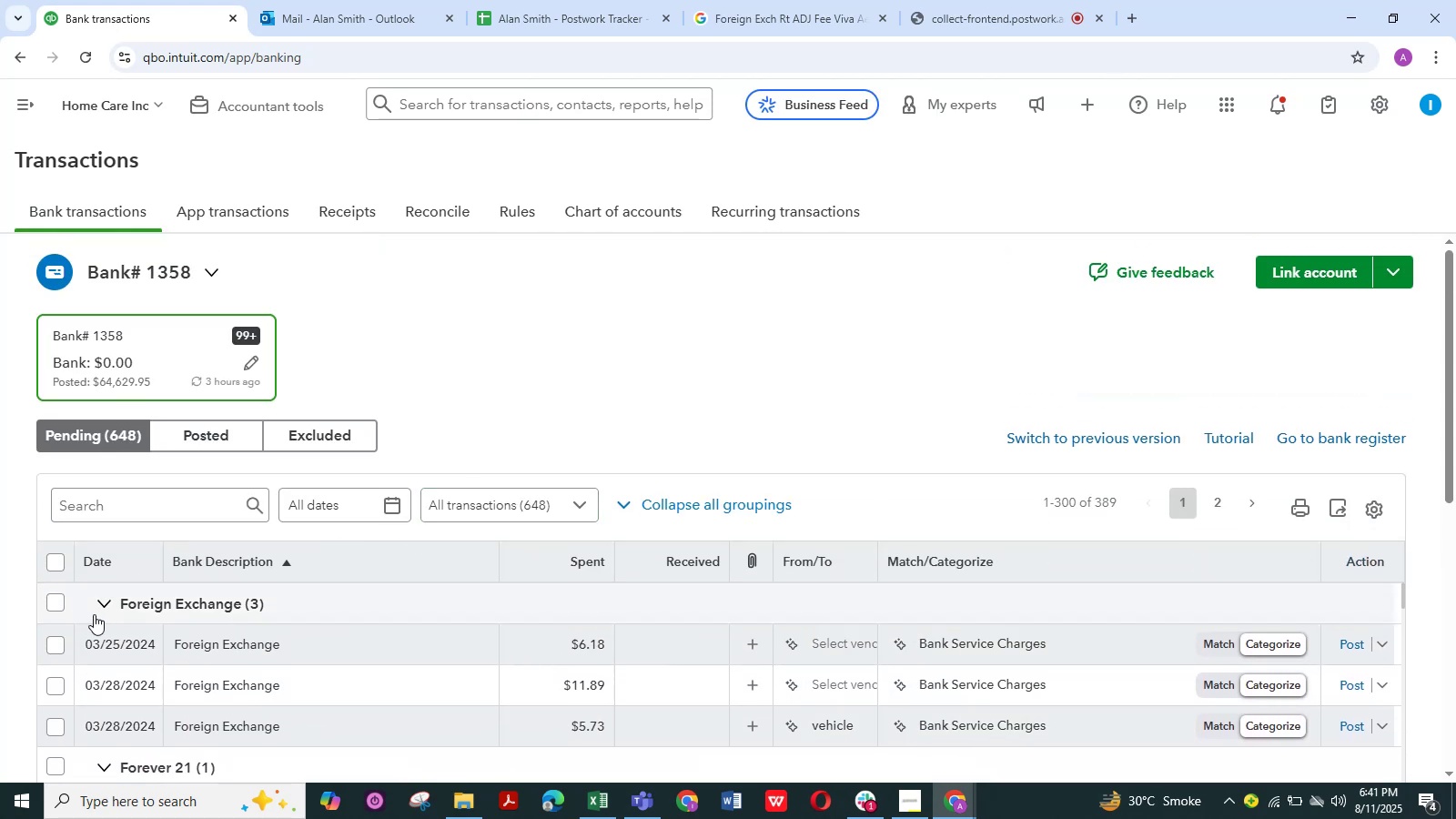 
left_click([59, 601])
 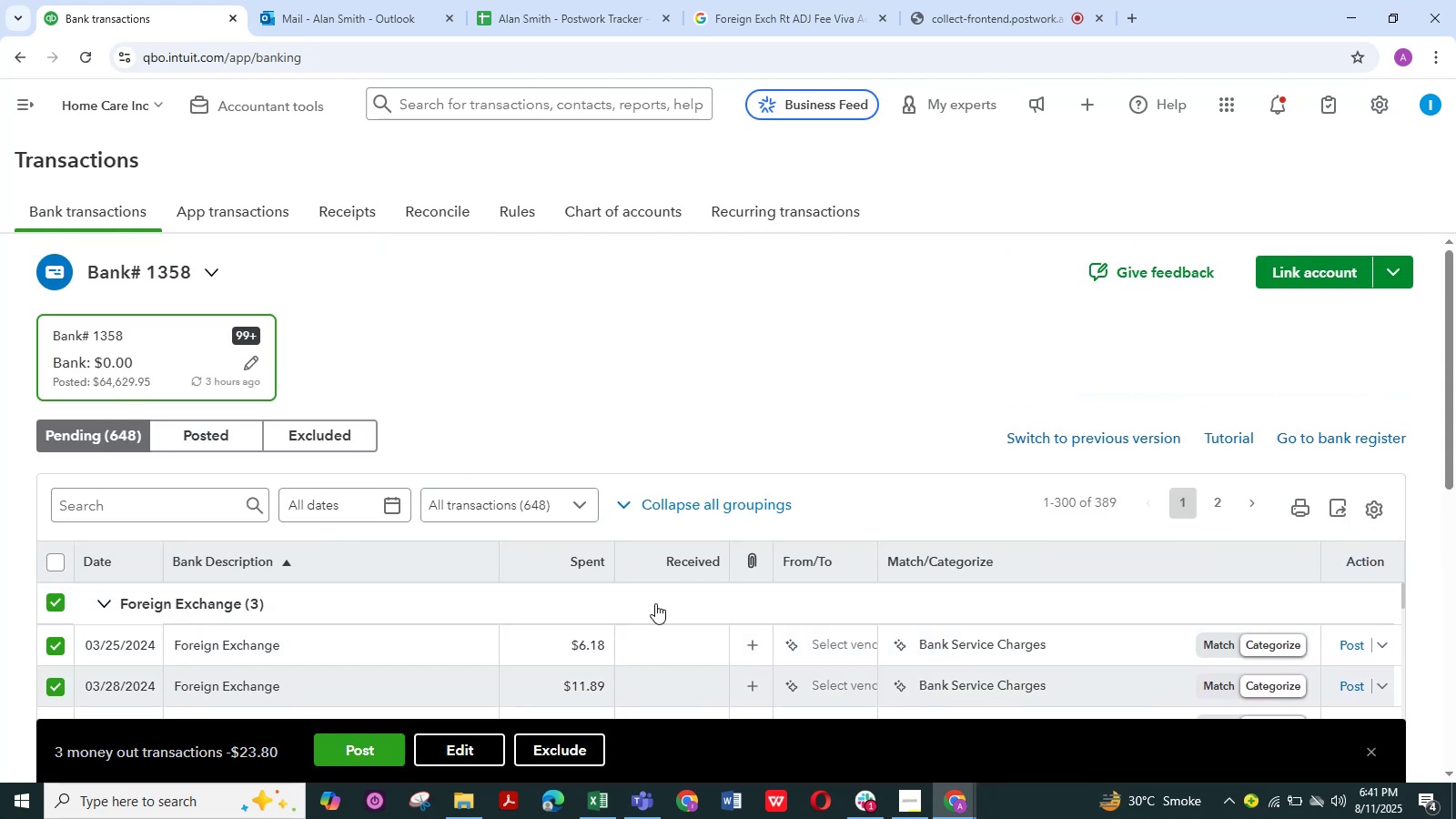 
left_click([451, 749])
 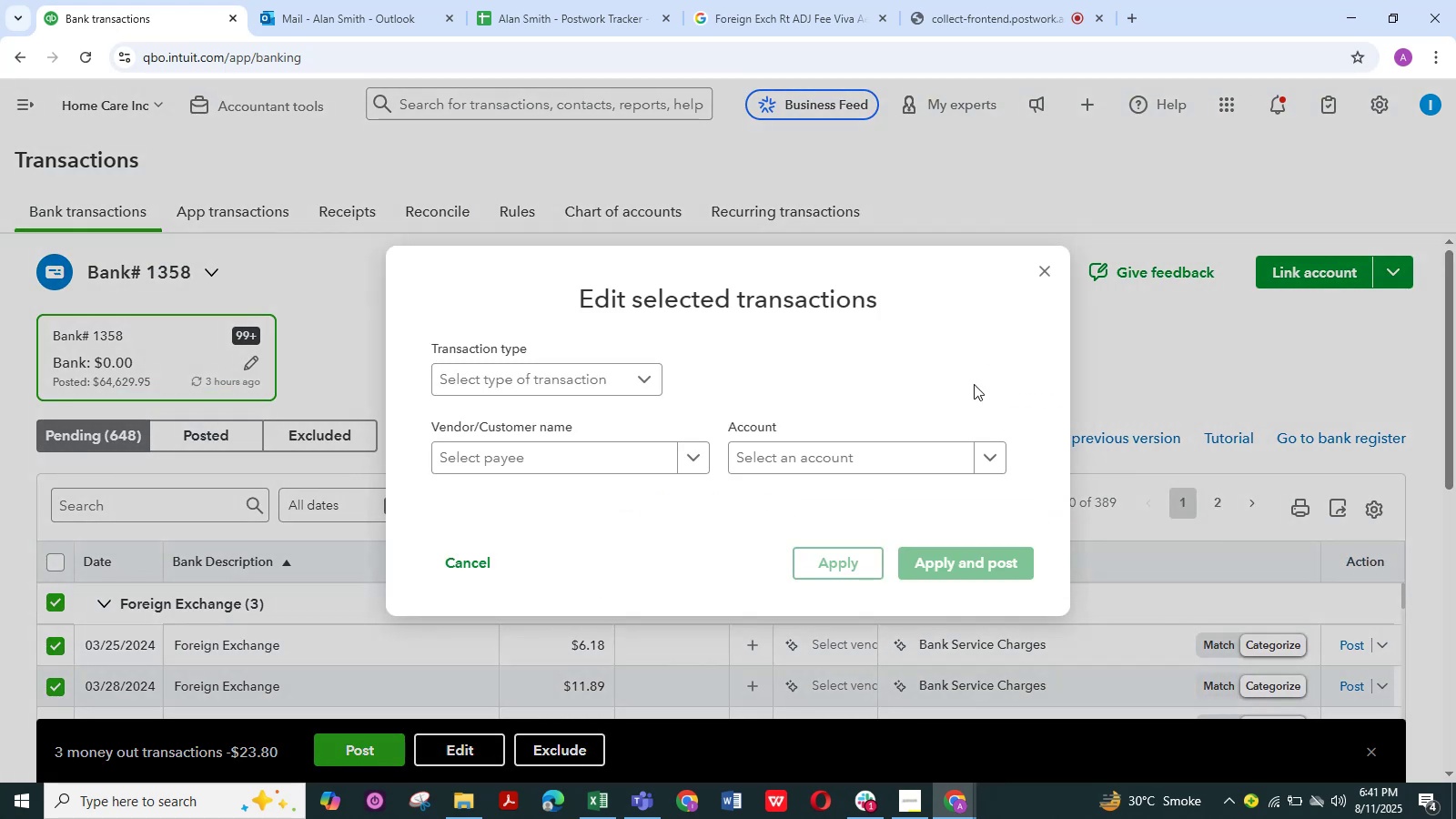 
left_click([994, 460])
 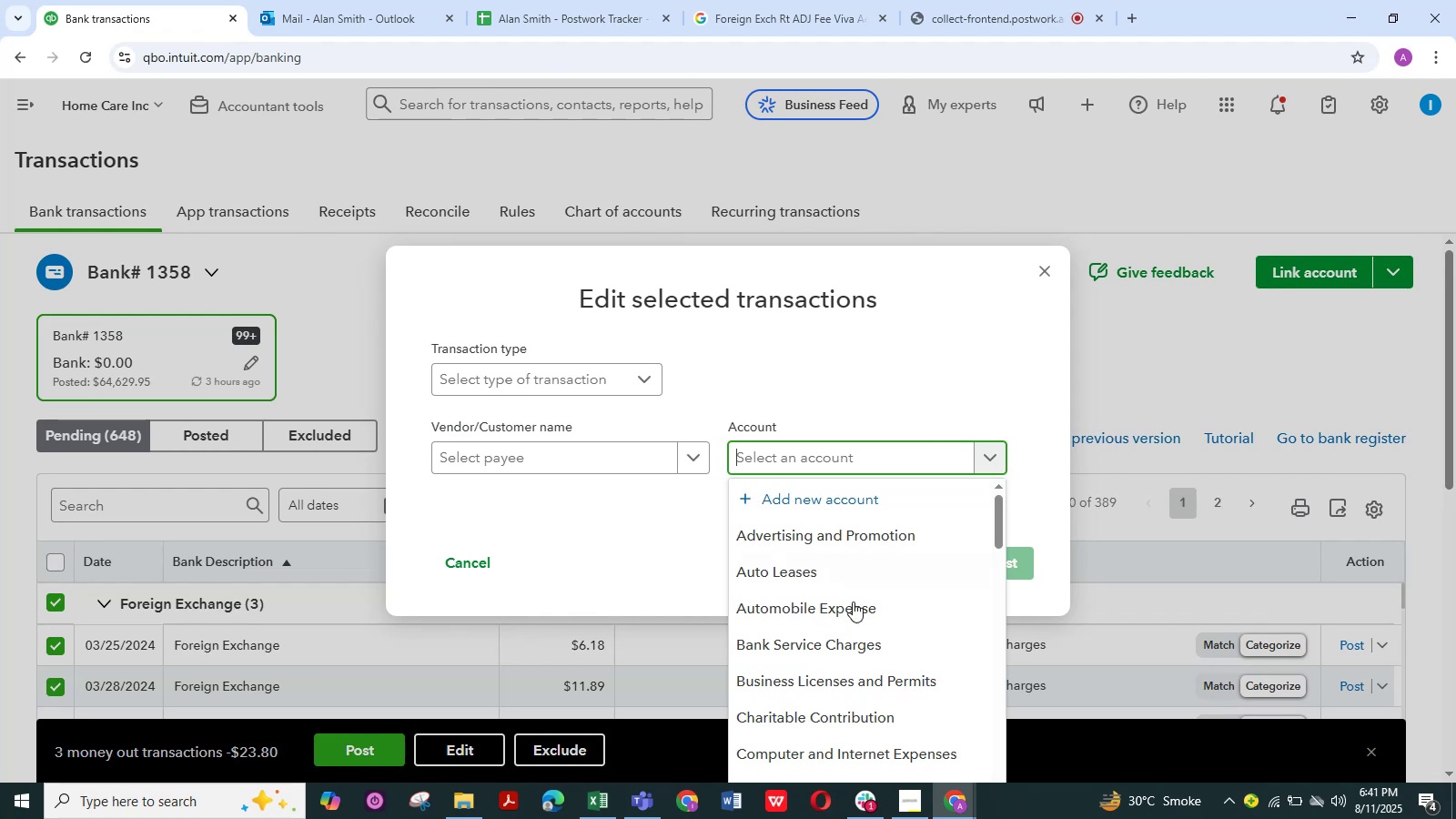 
scroll: coordinate [834, 632], scroll_direction: down, amount: 7.0
 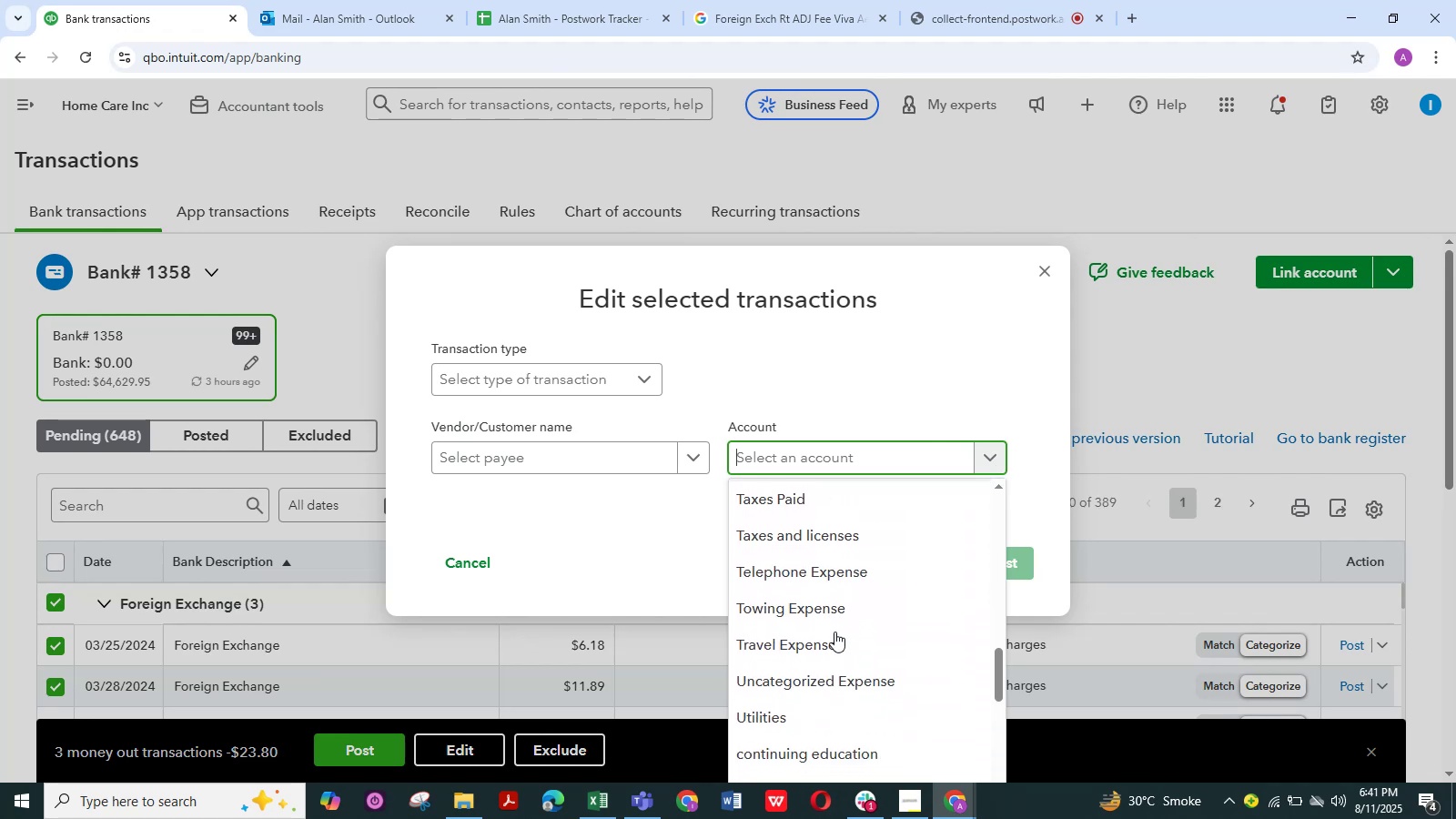 
left_click([829, 646])
 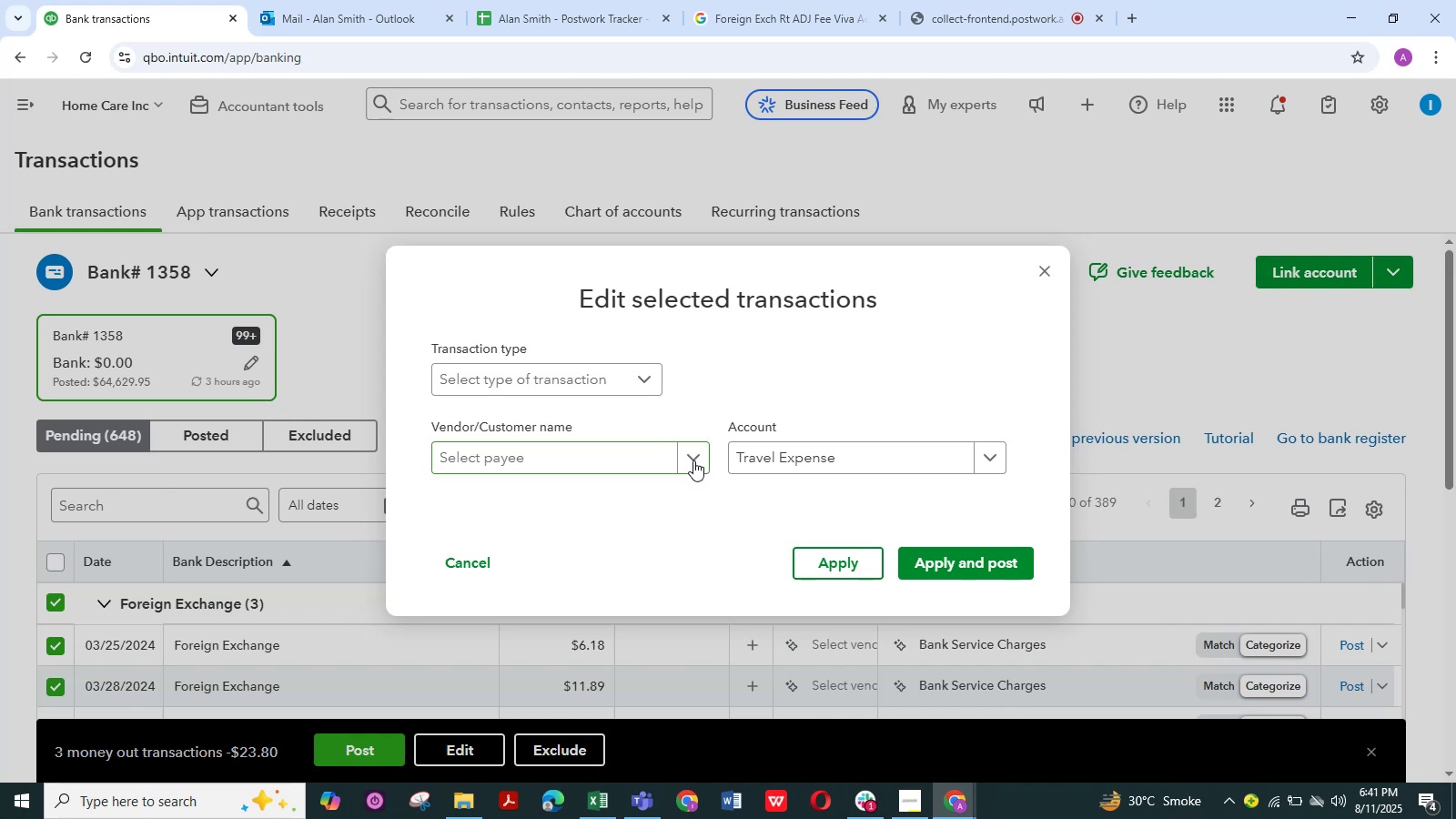 
left_click([693, 458])
 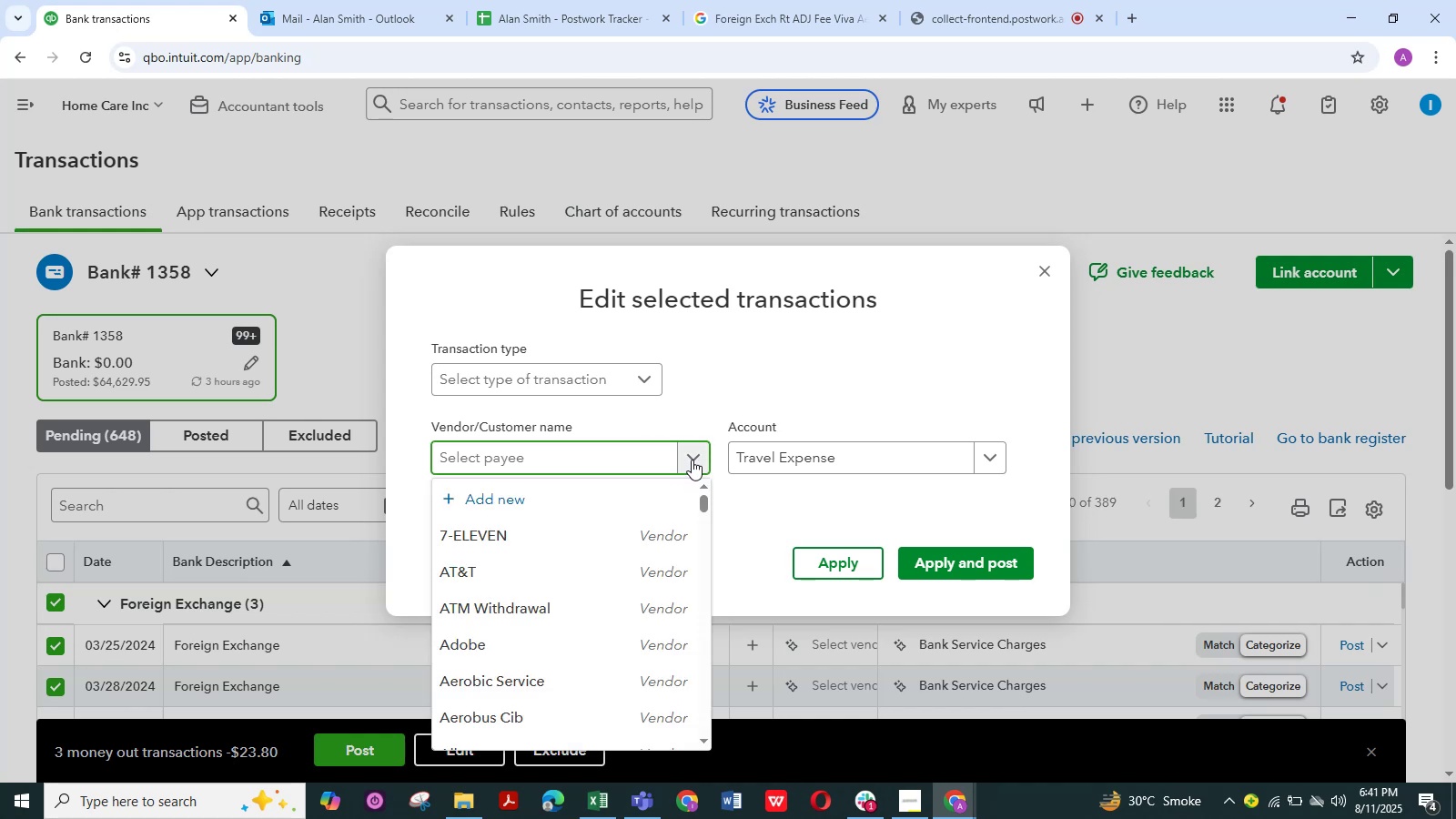 
wait(8.11)
 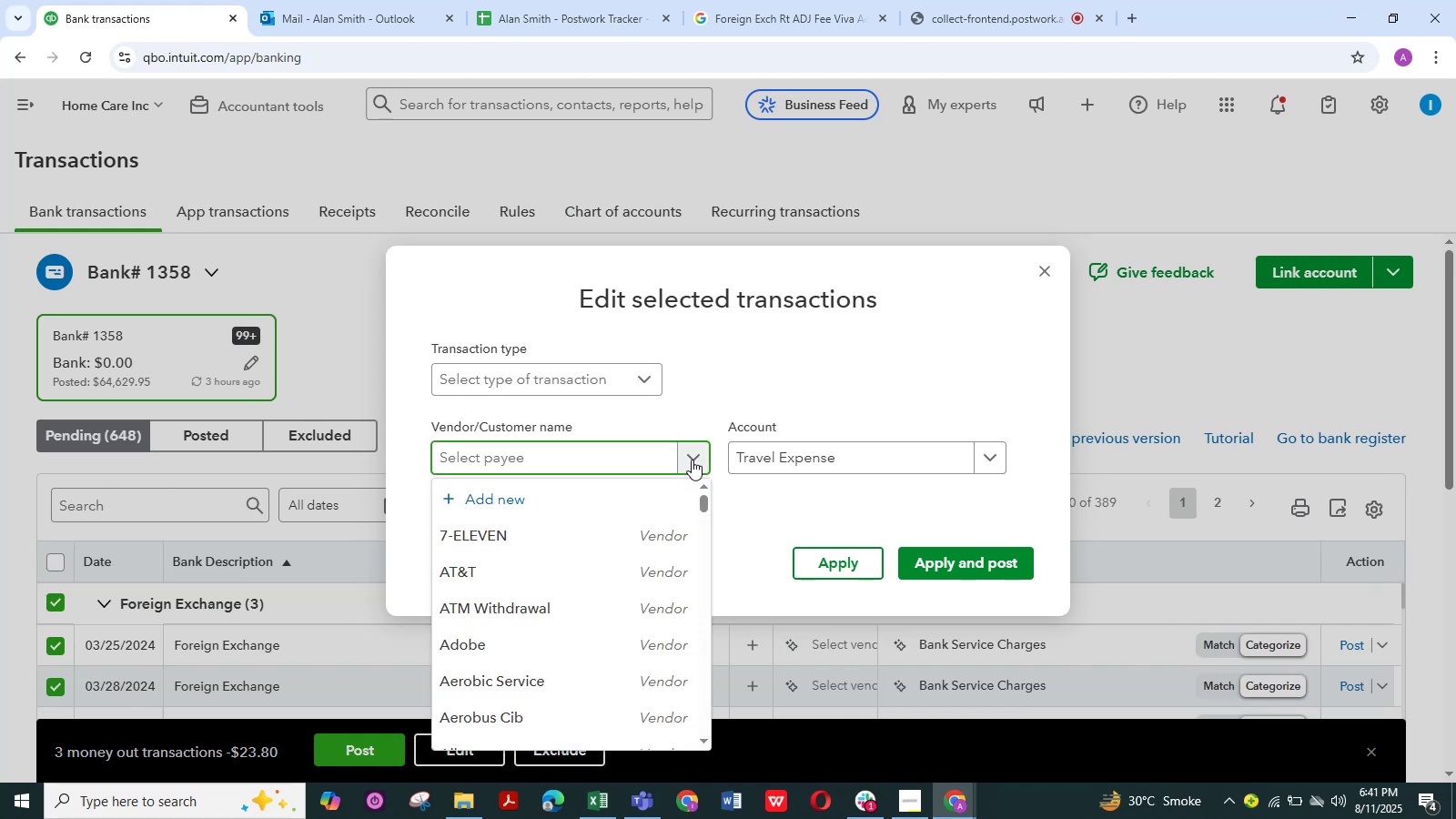 
left_click([607, 451])
 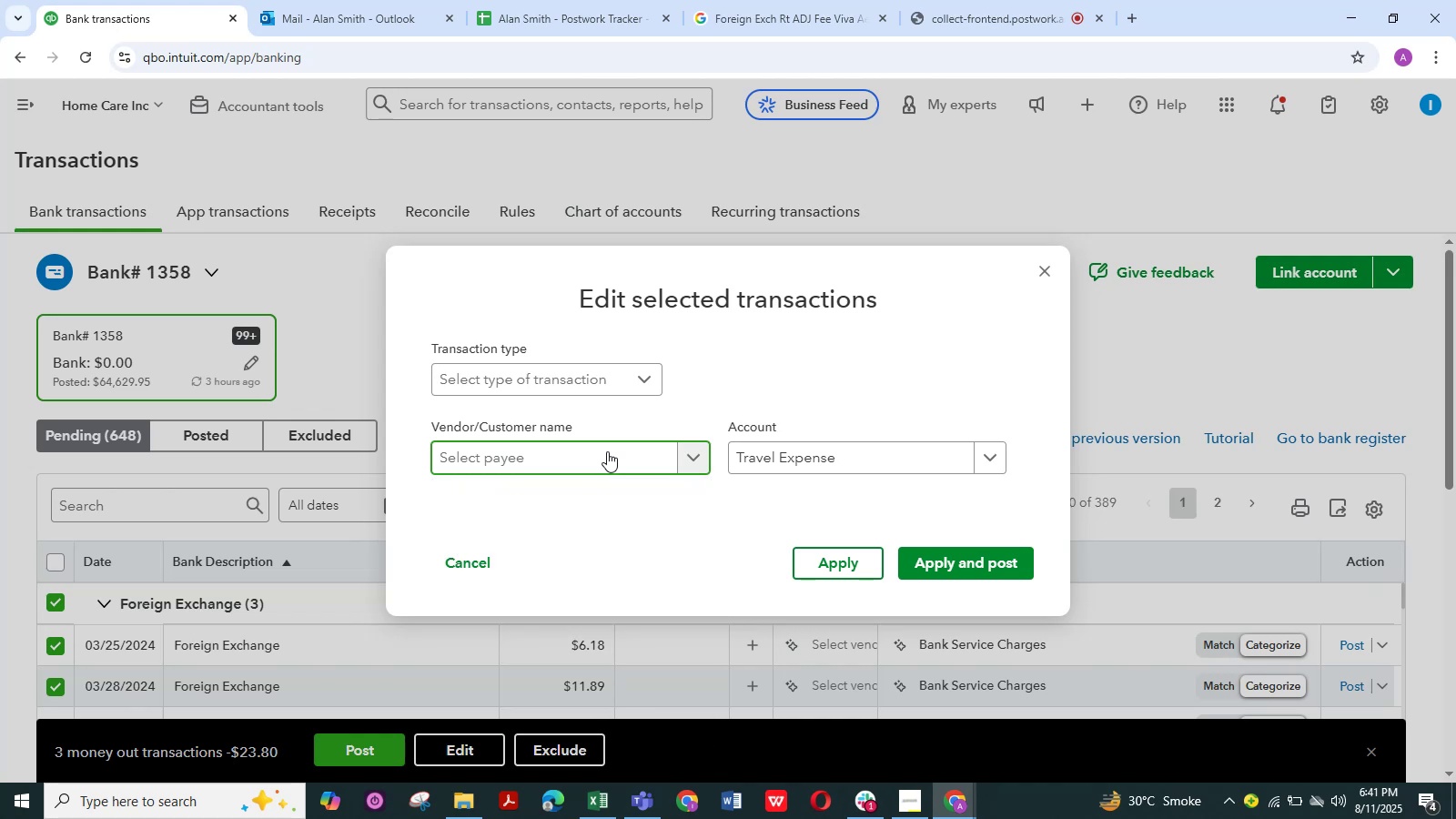 
key(Control+V)
 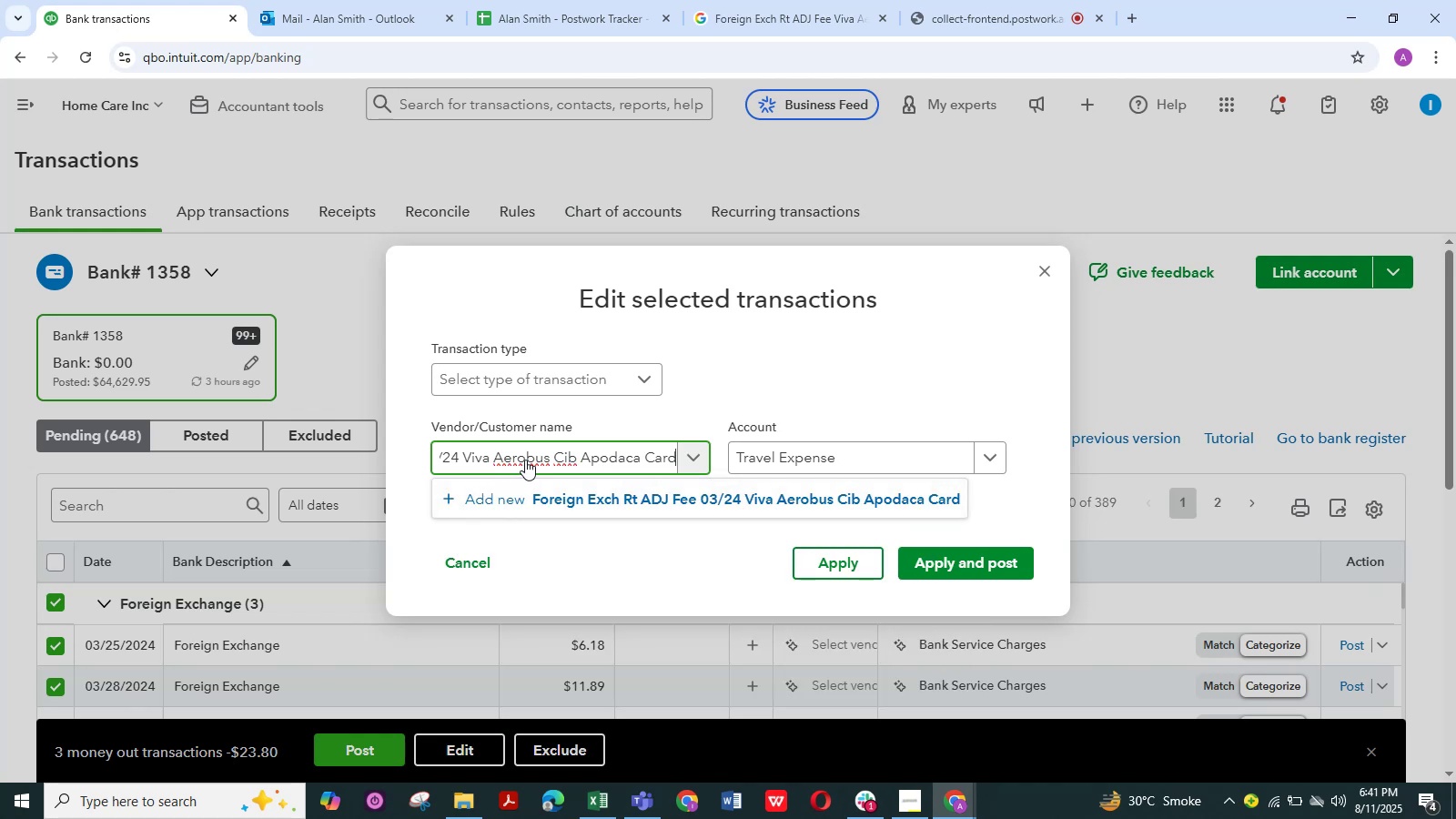 
wait(5.08)
 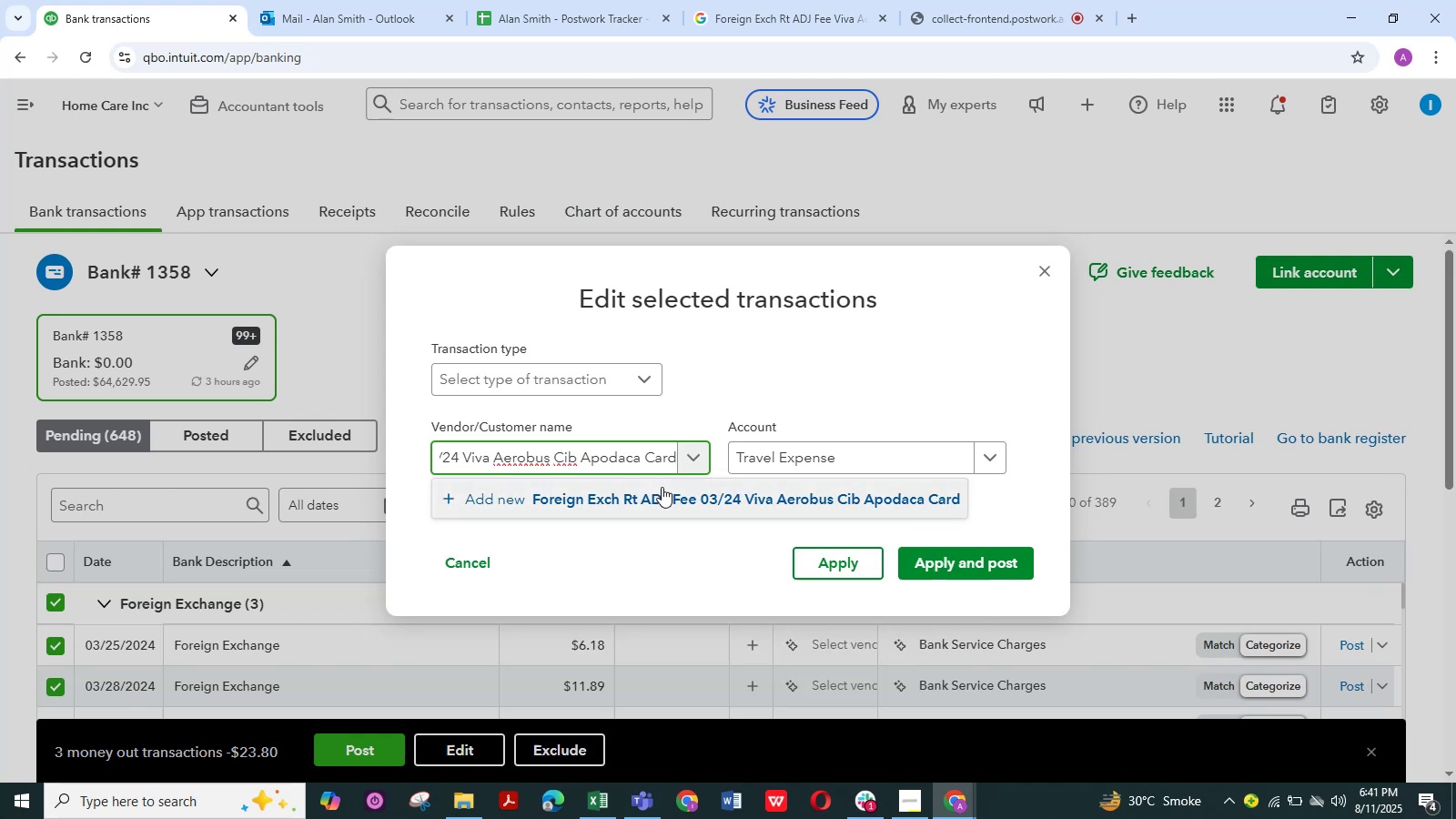 
left_click([481, 455])
 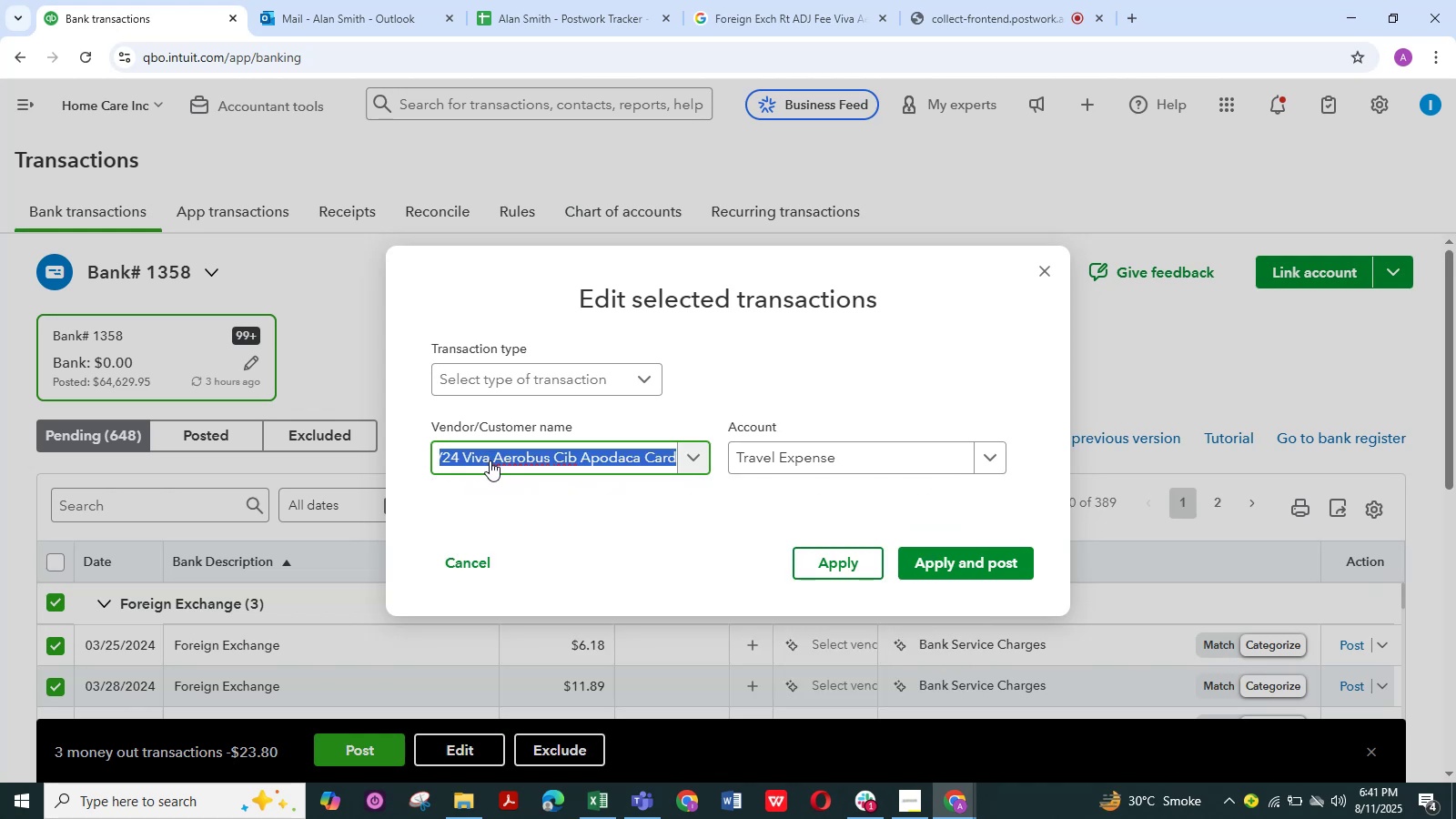 
left_click([487, 457])
 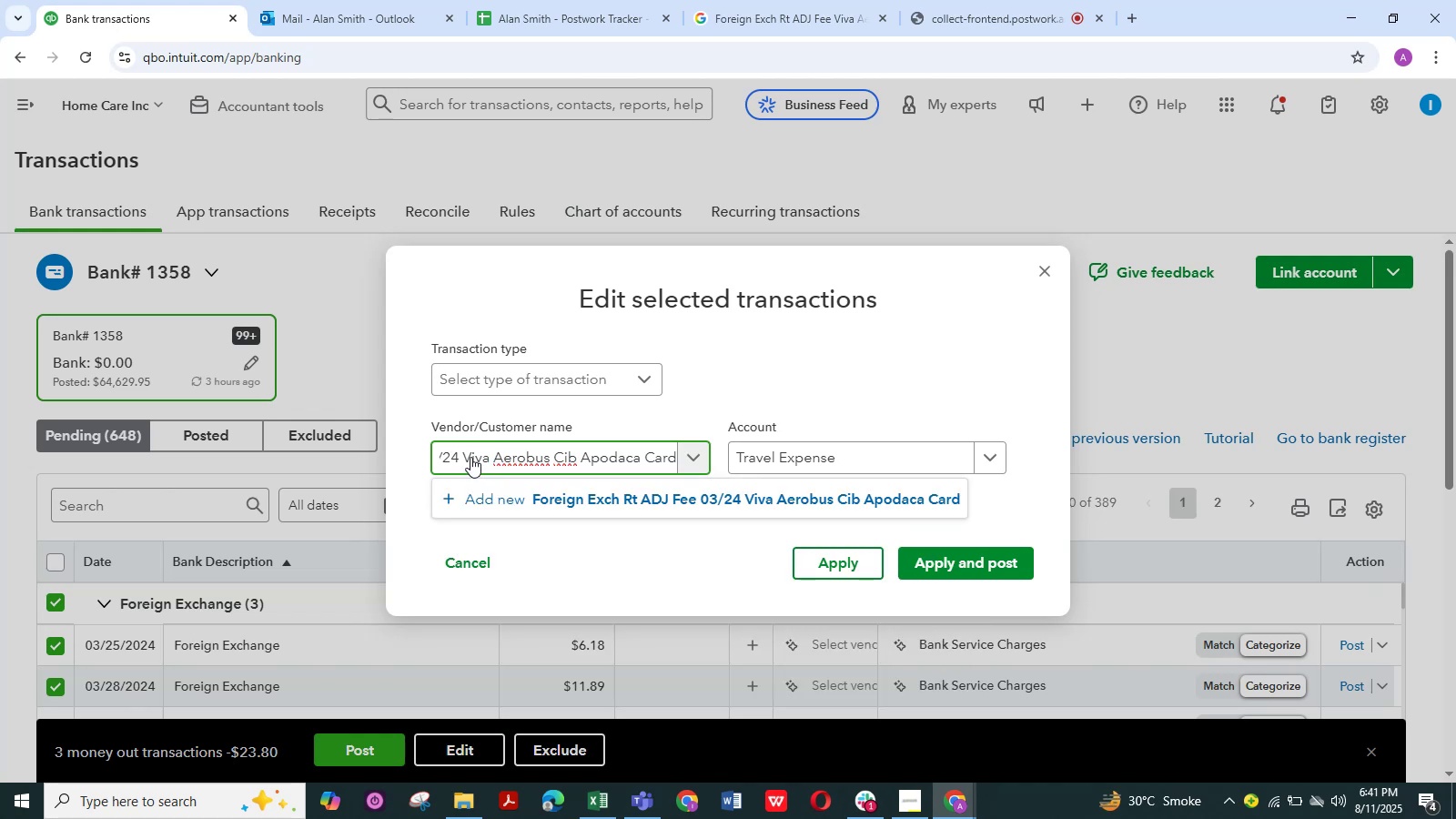 
left_click([464, 454])
 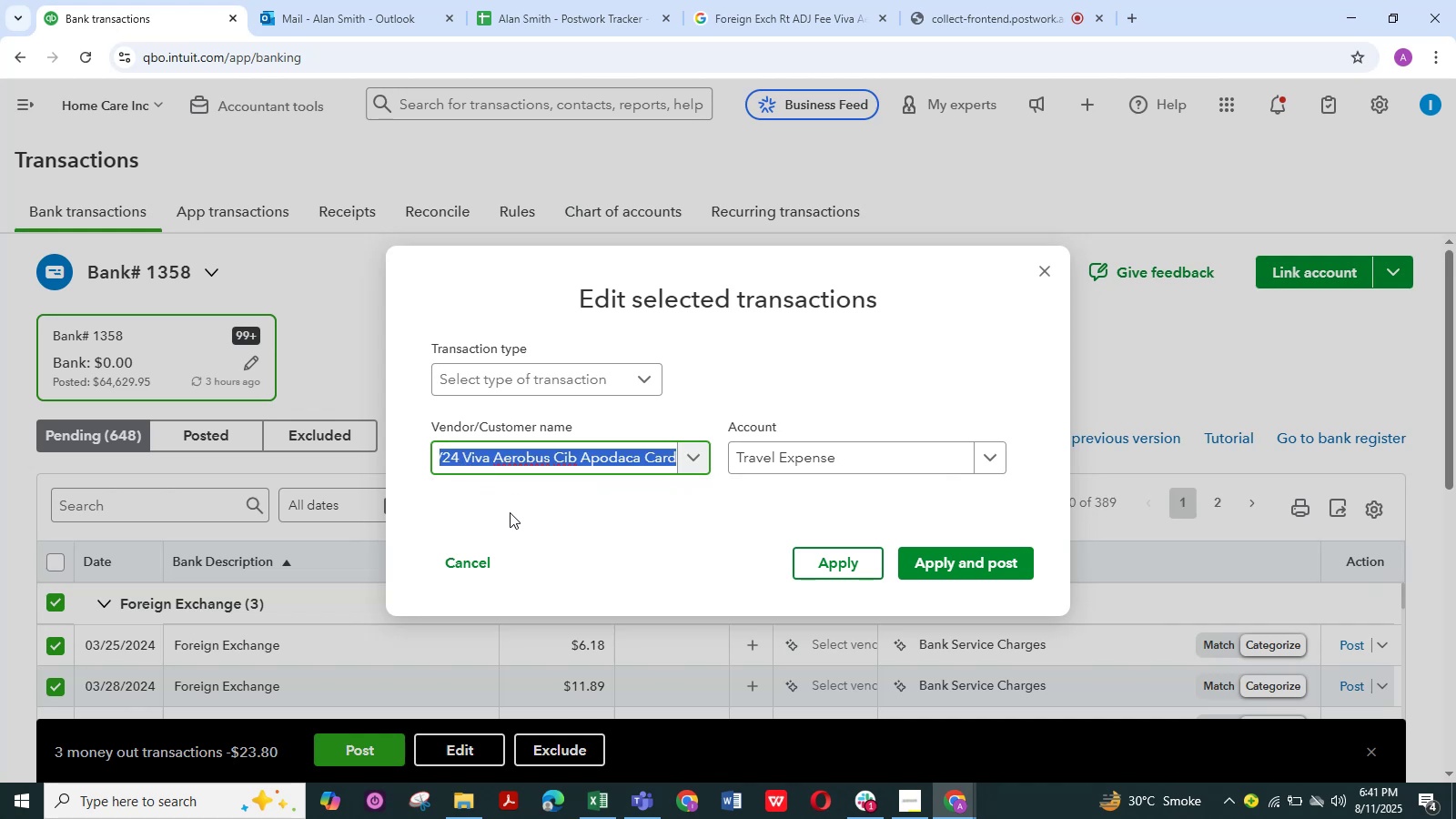 
left_click([470, 458])
 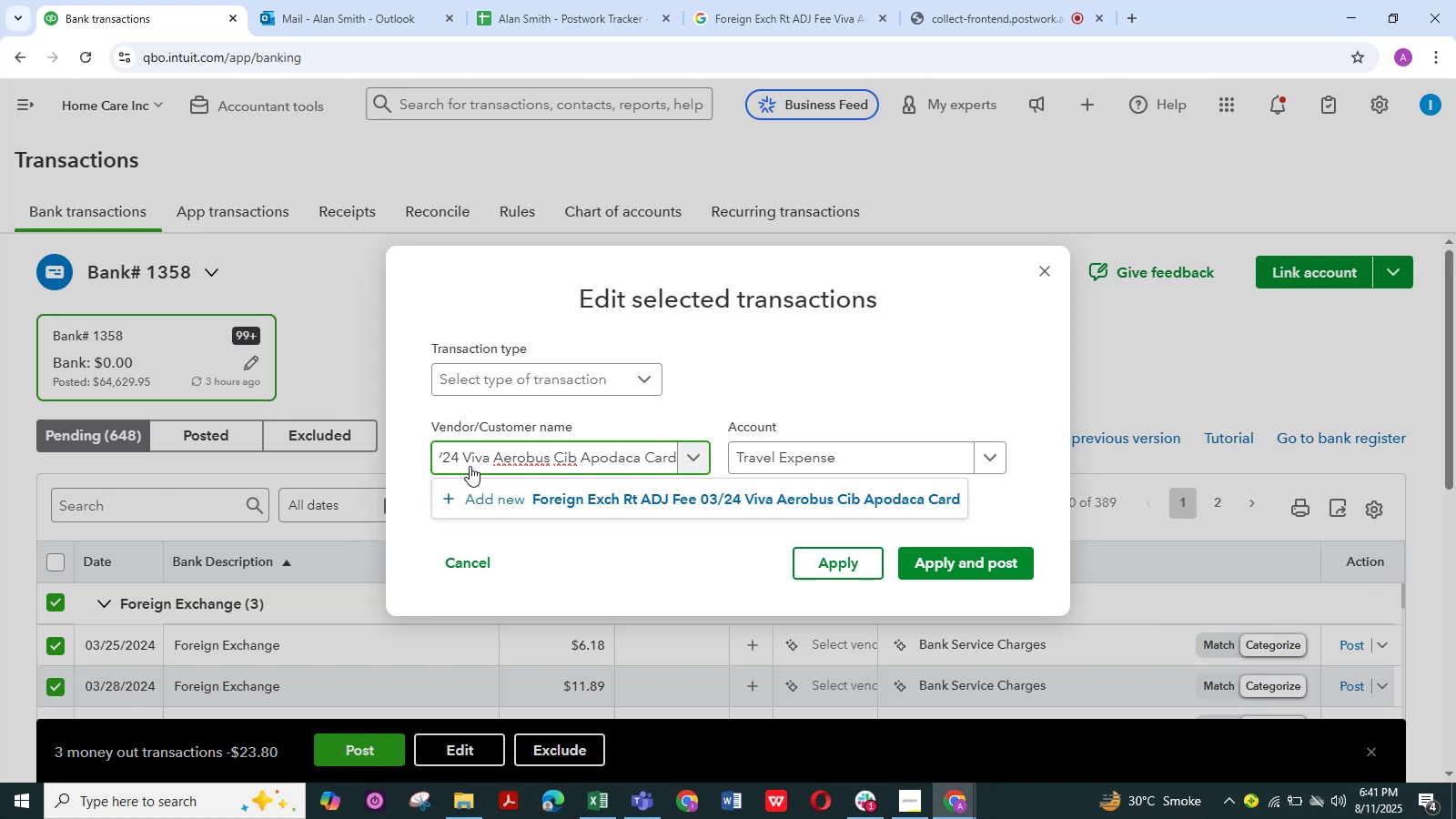 
key(ArrowLeft)
 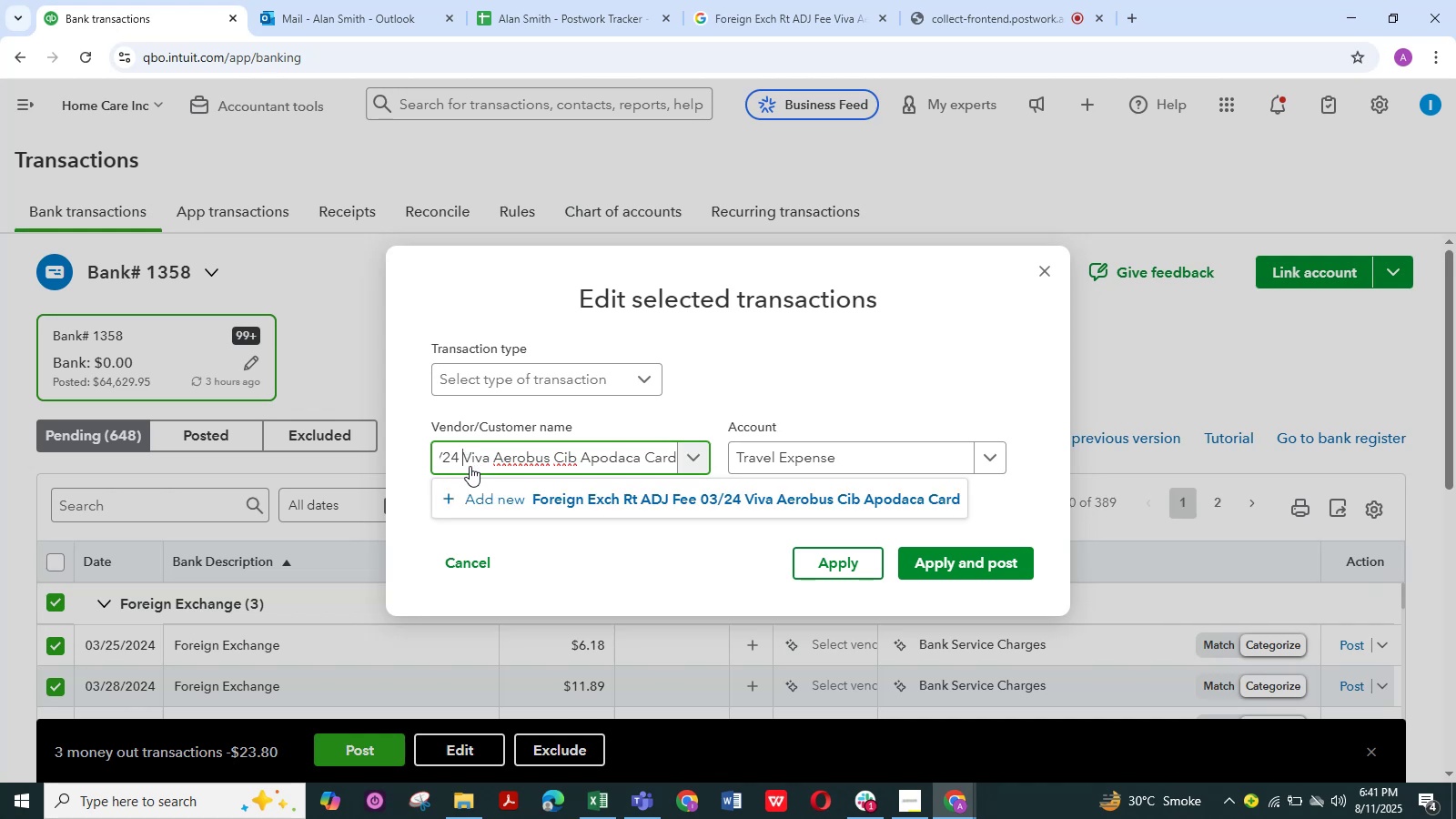 
hold_key(key=Backspace, duration=1.53)
 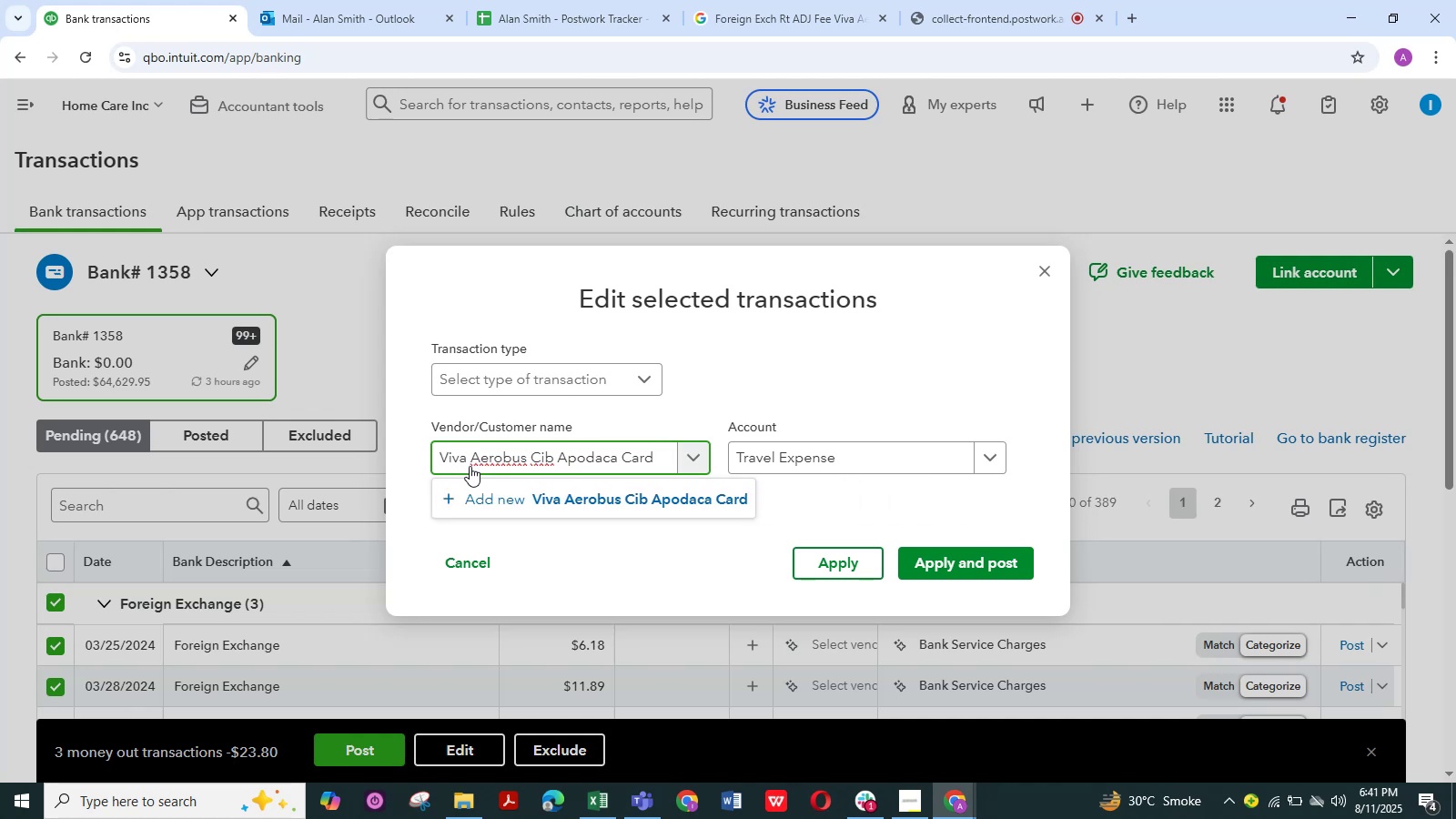 
hold_key(key=Backspace, duration=0.72)
 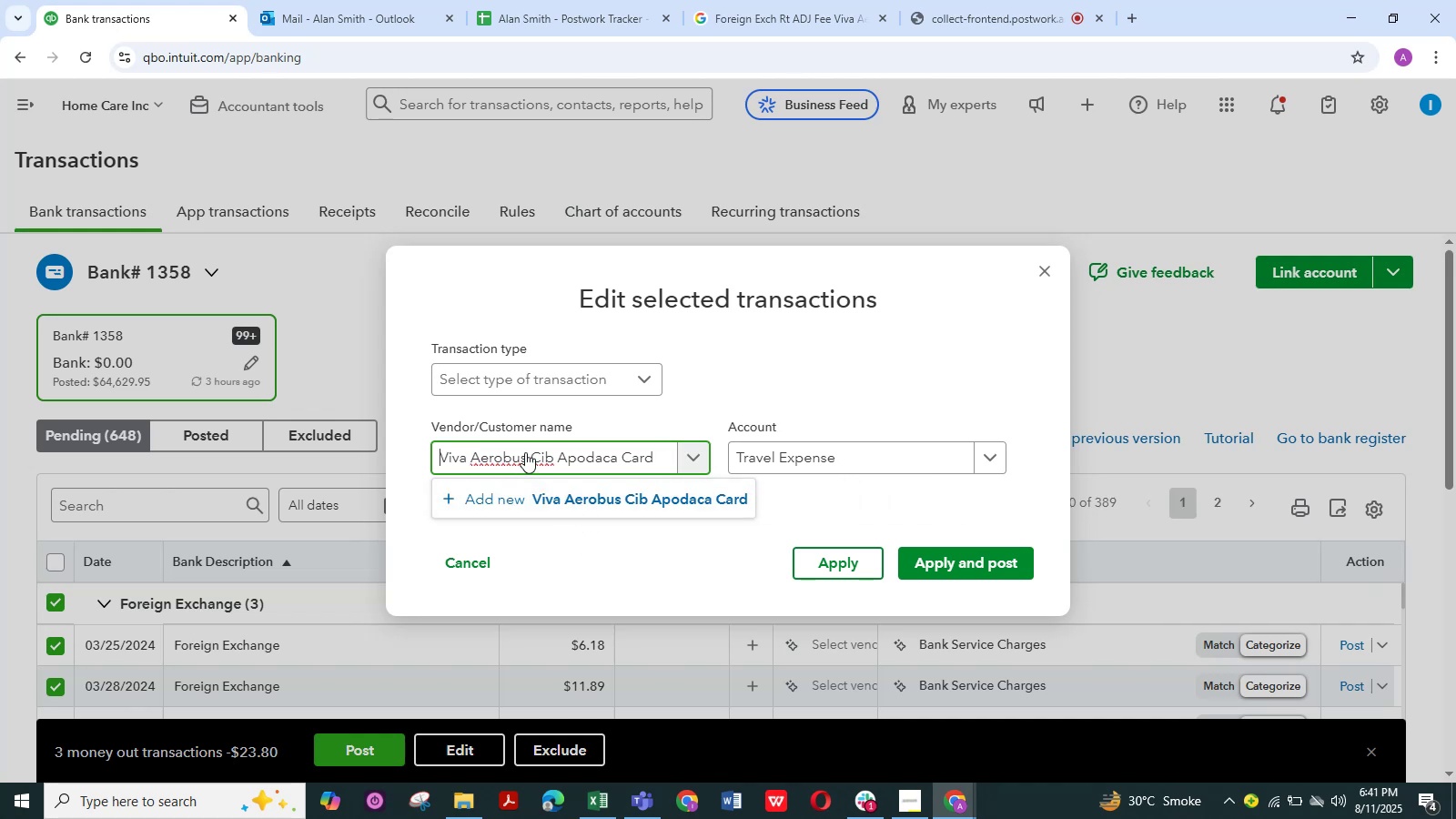 
left_click([658, 451])
 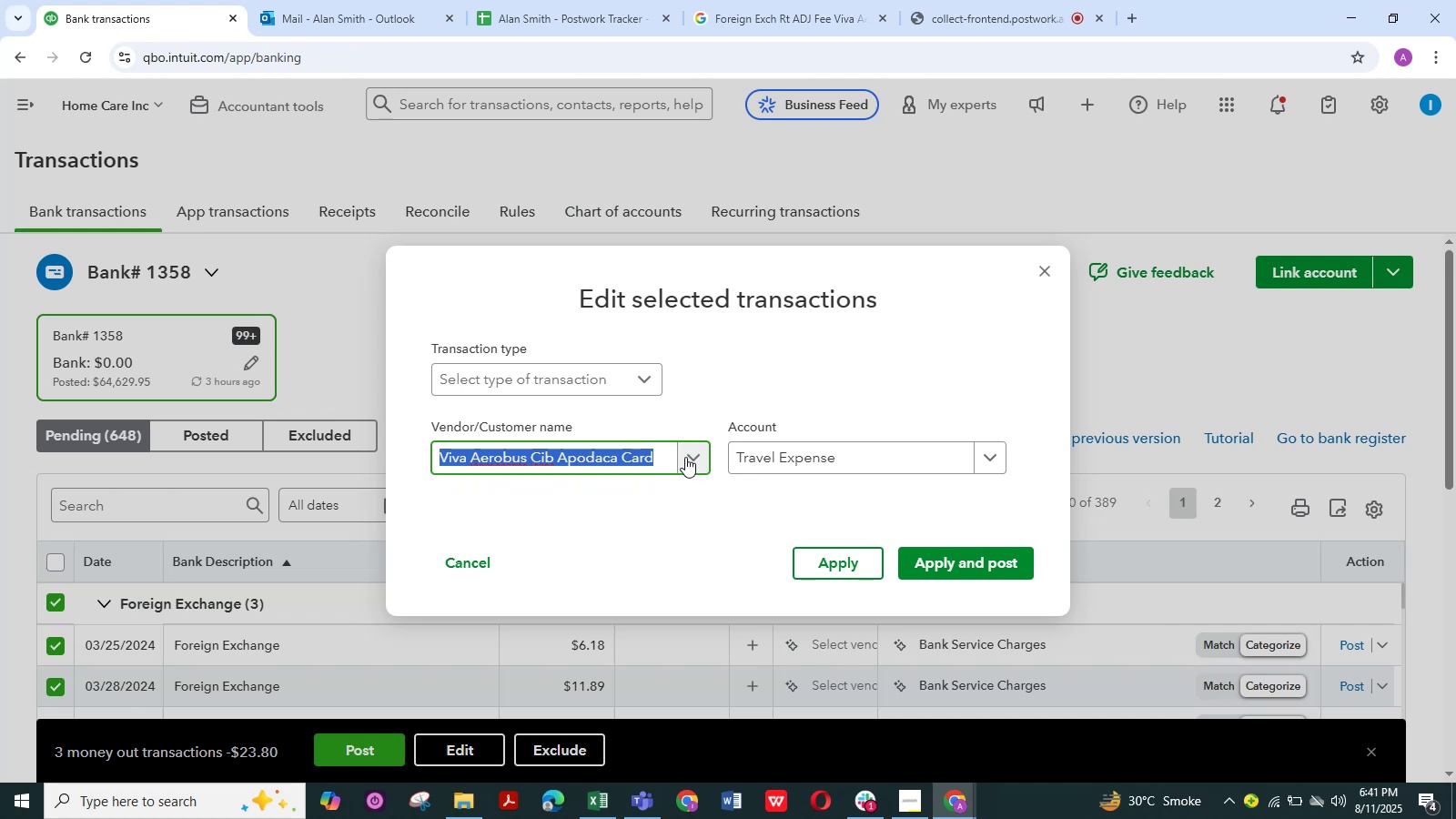 
left_click([660, 456])
 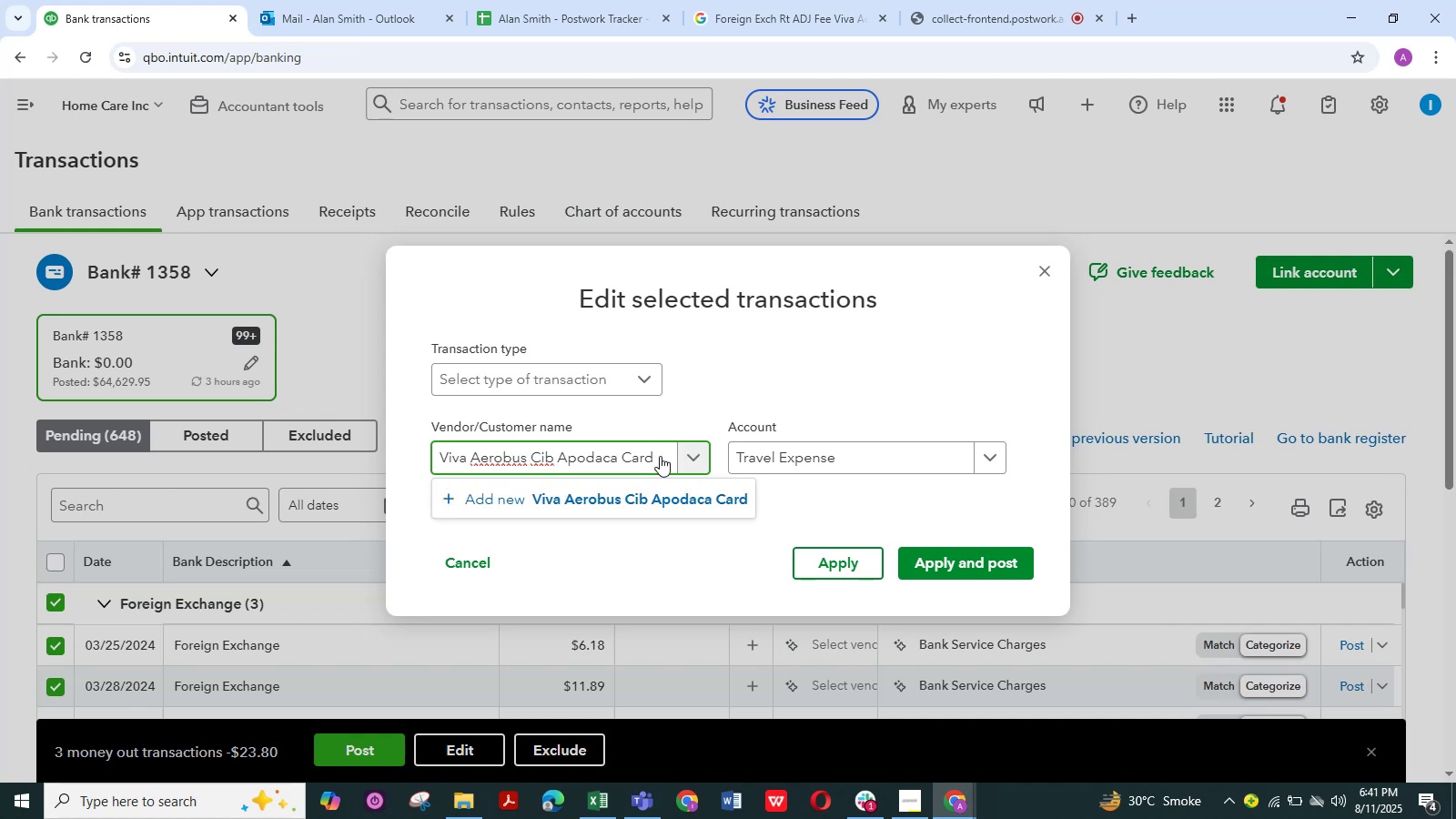 
key(Backspace)
 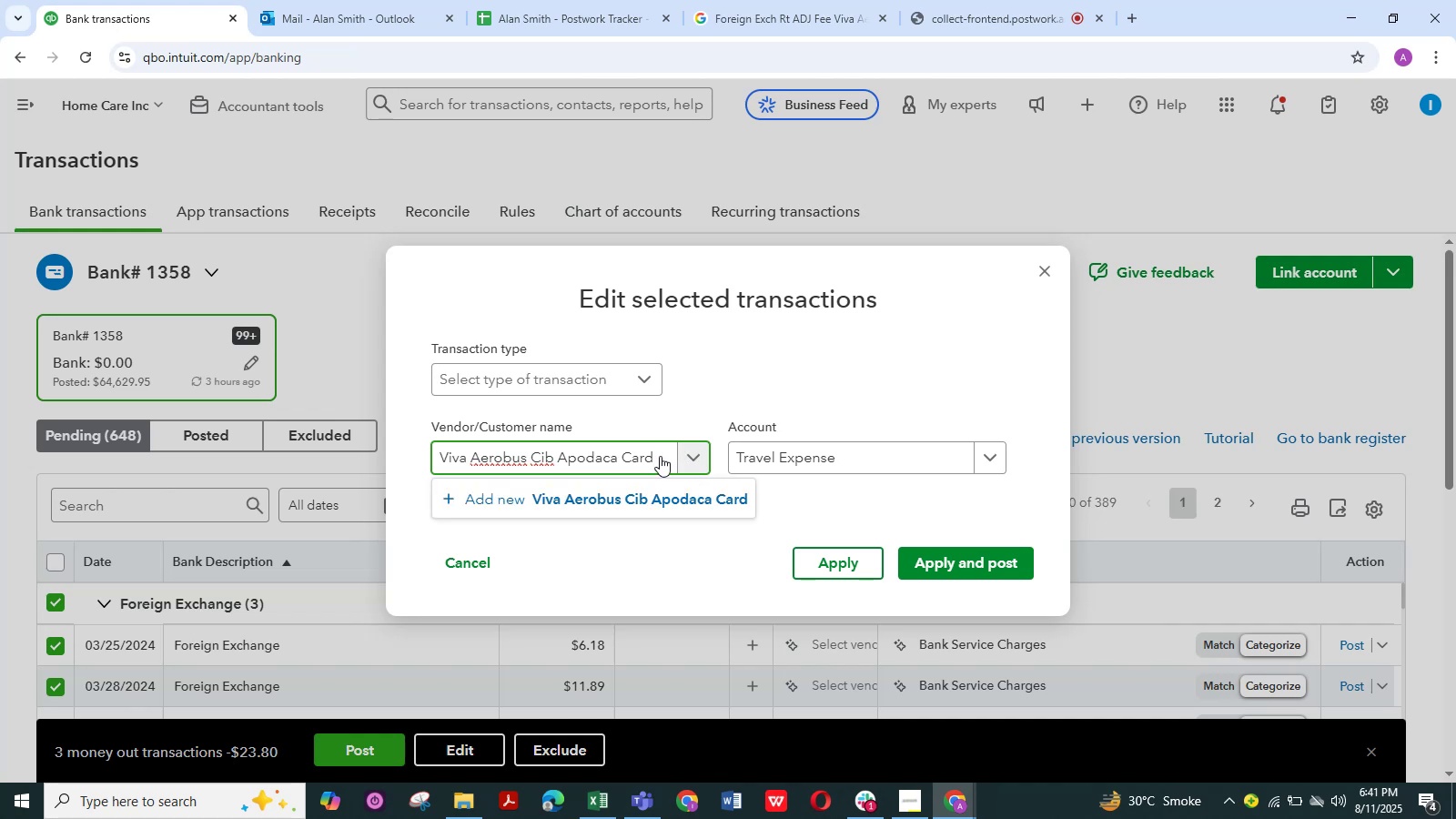 
key(Backspace)
 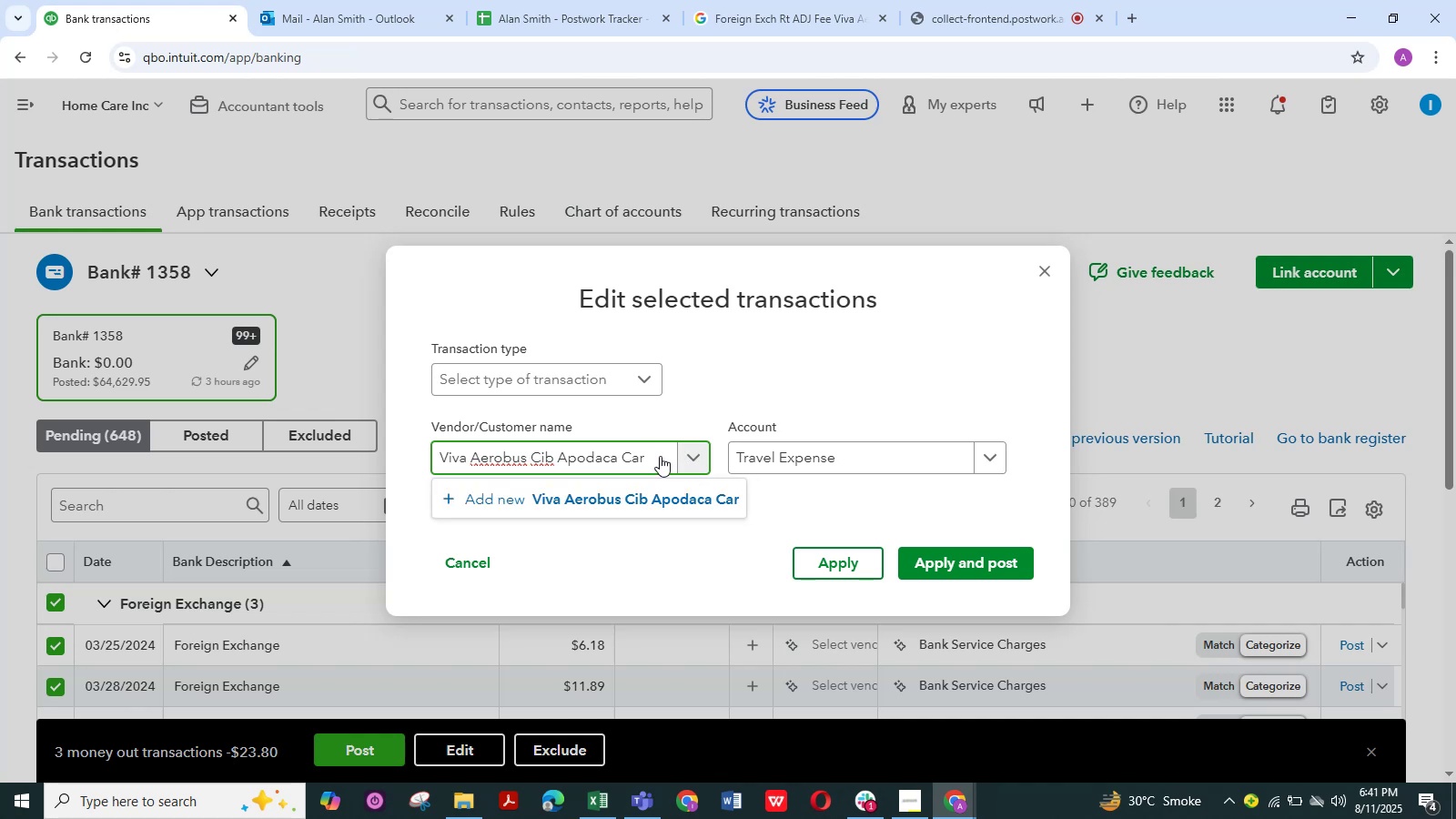 
key(Backspace)
 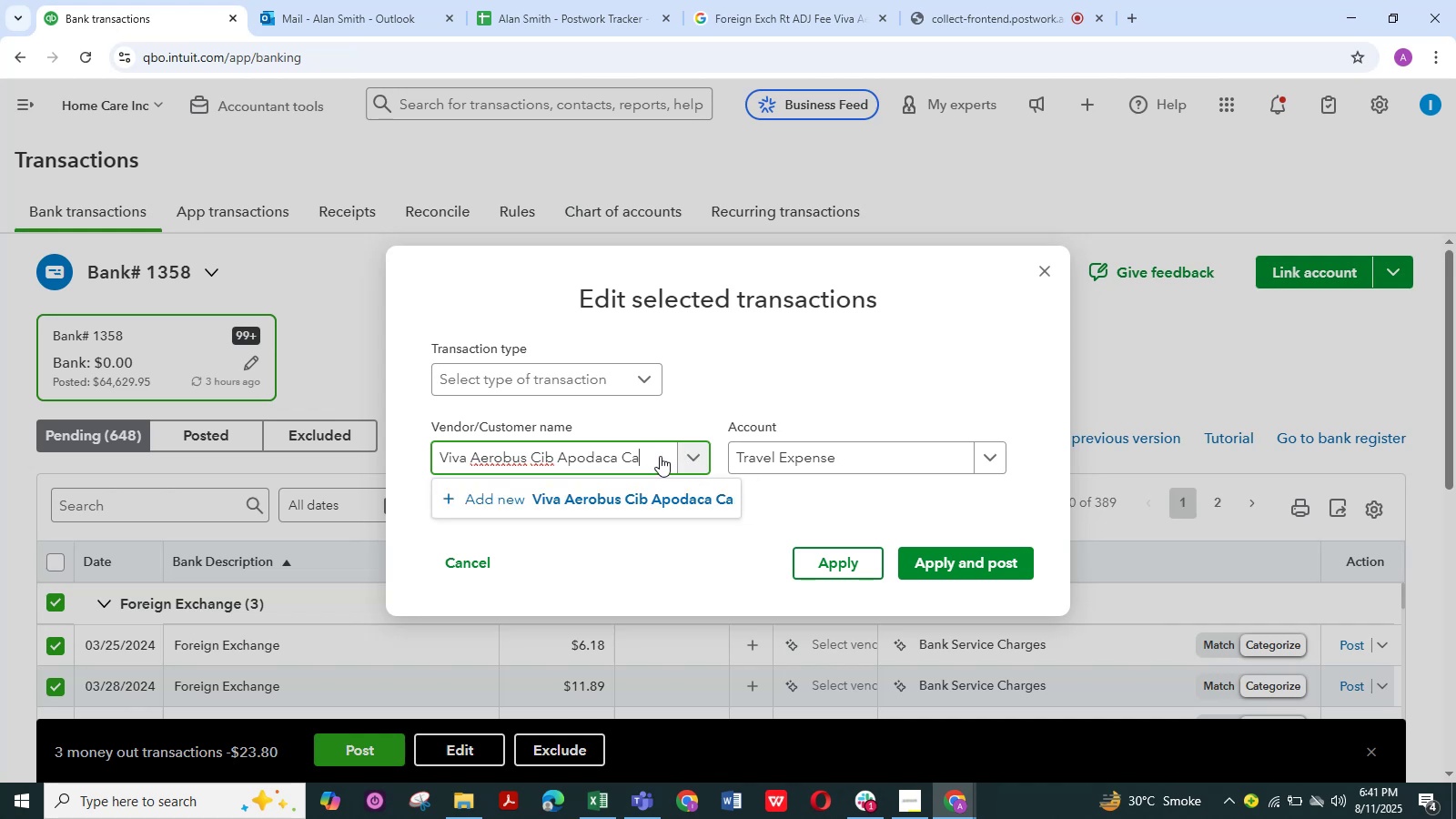 
key(Backspace)
 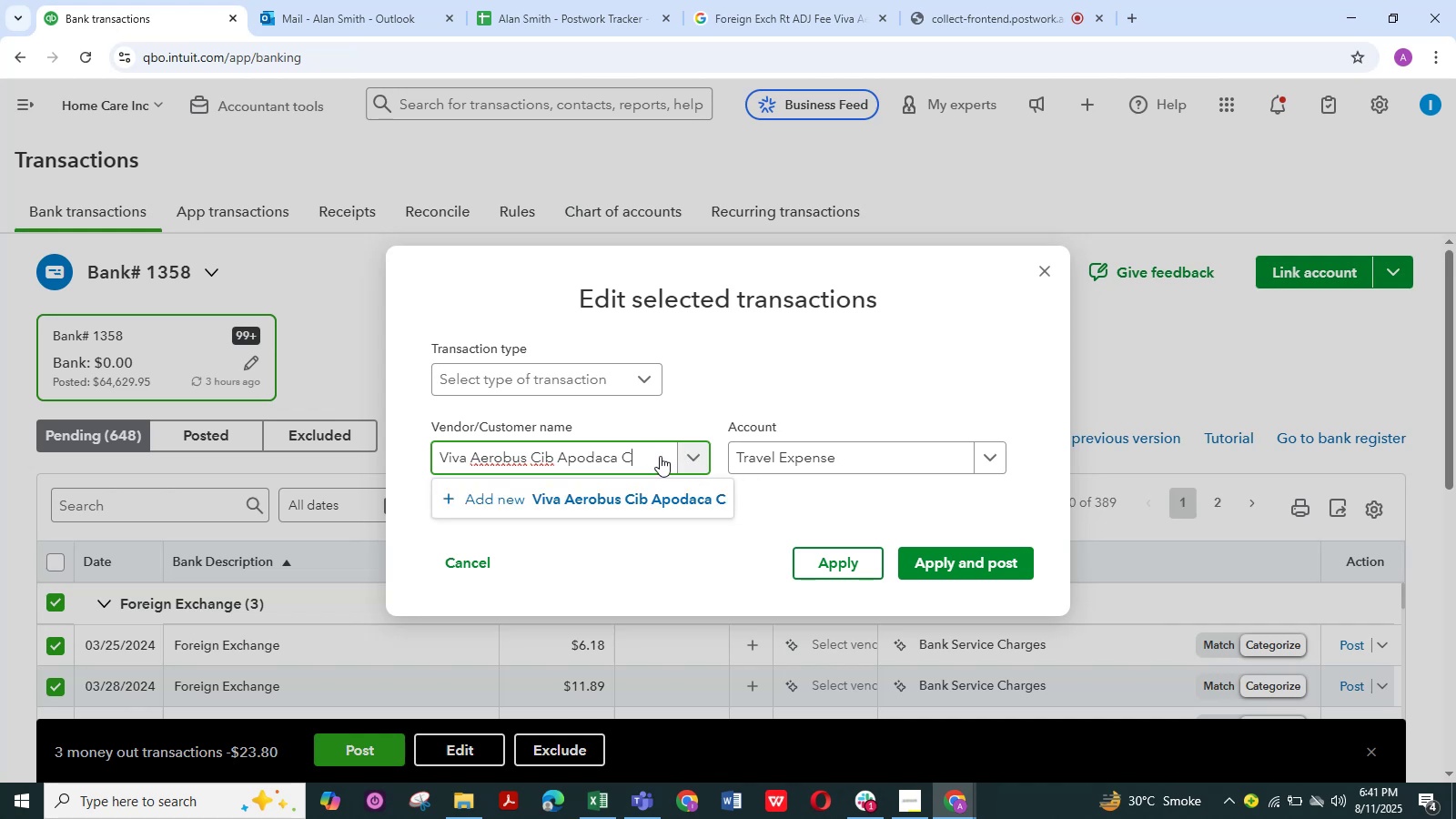 
key(Backspace)
 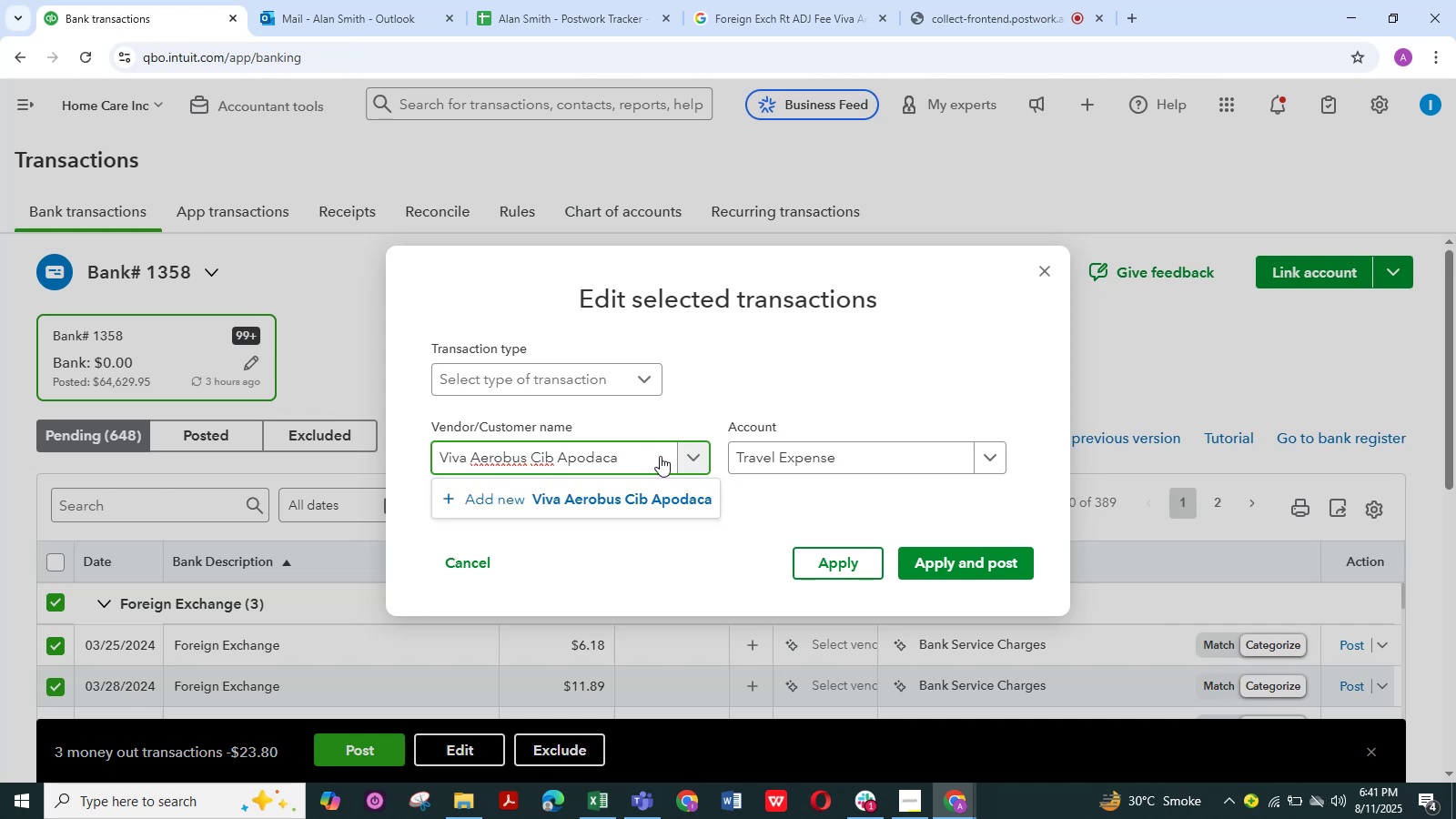 
key(Backspace)
 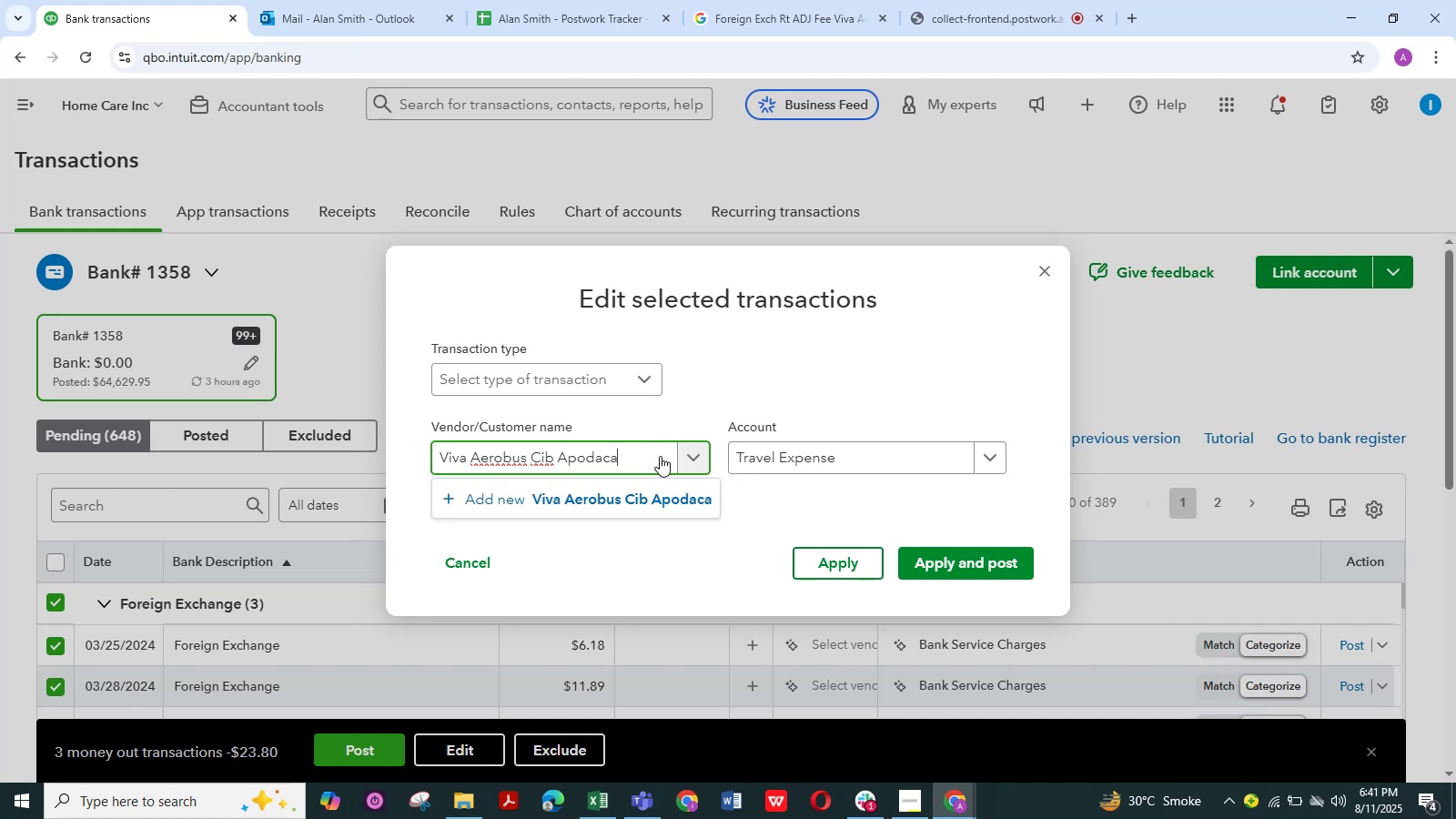 
key(Backspace)
 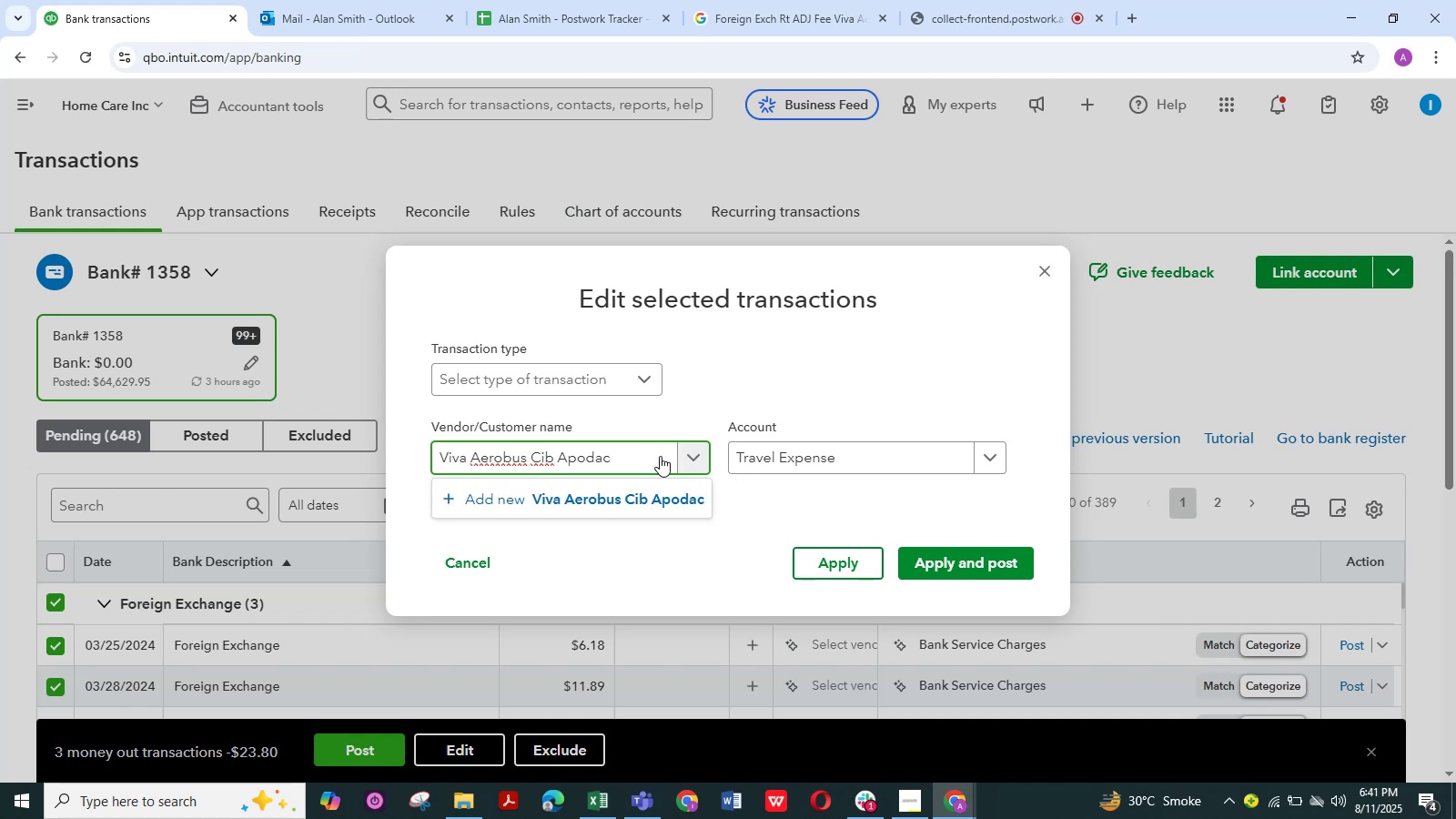 
key(Backspace)
 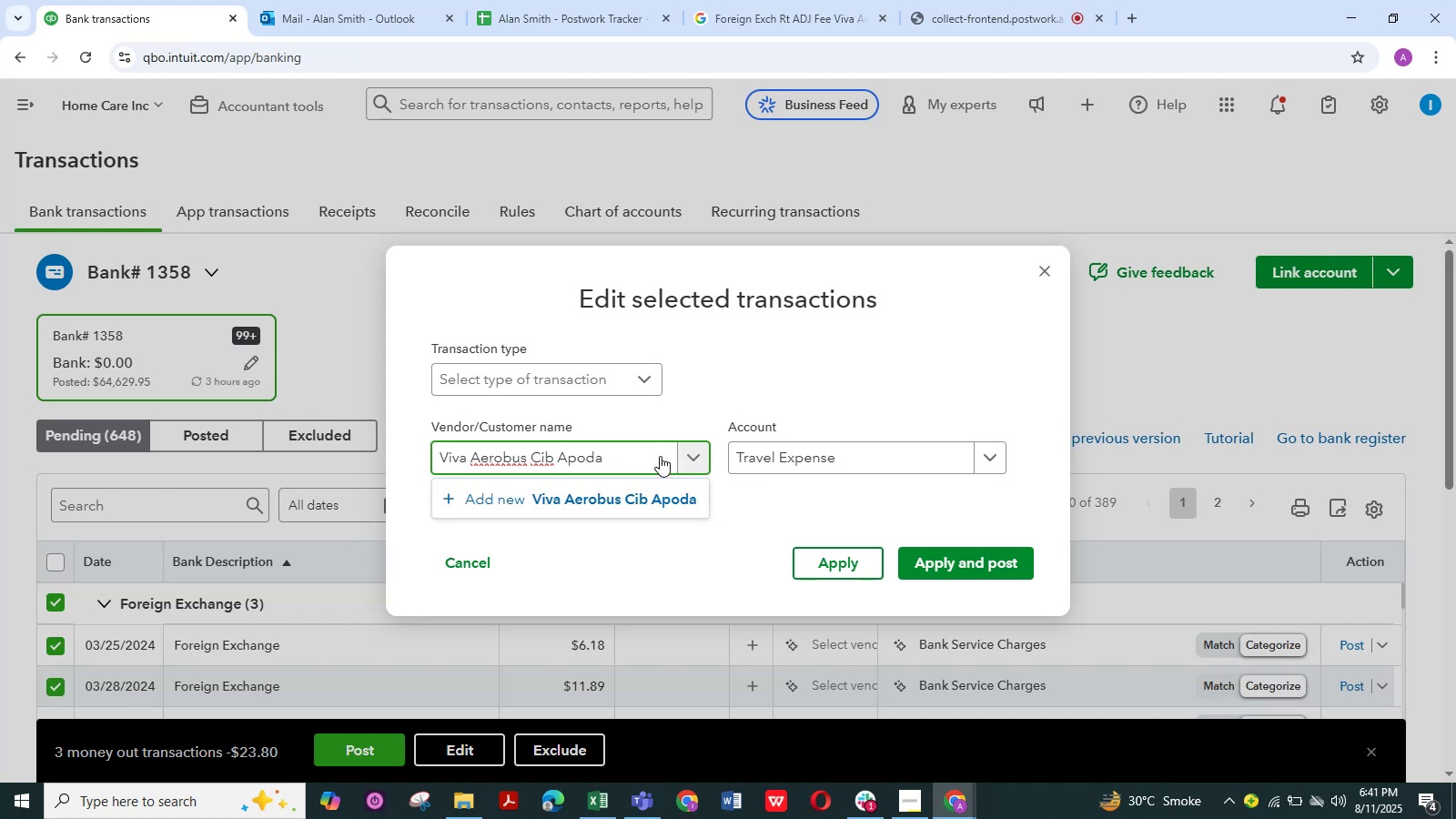 
key(Backspace)
 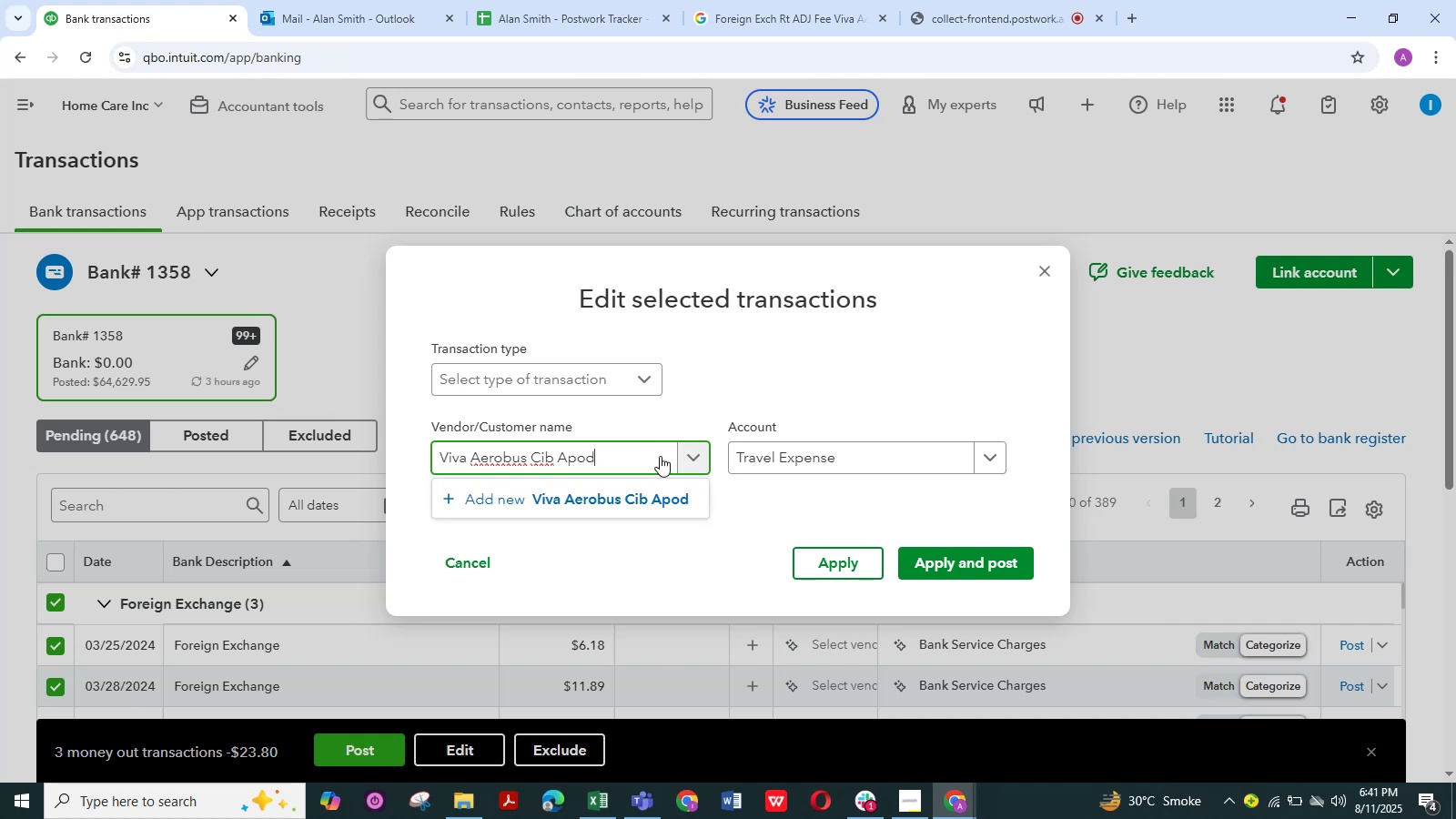 
key(Backspace)
 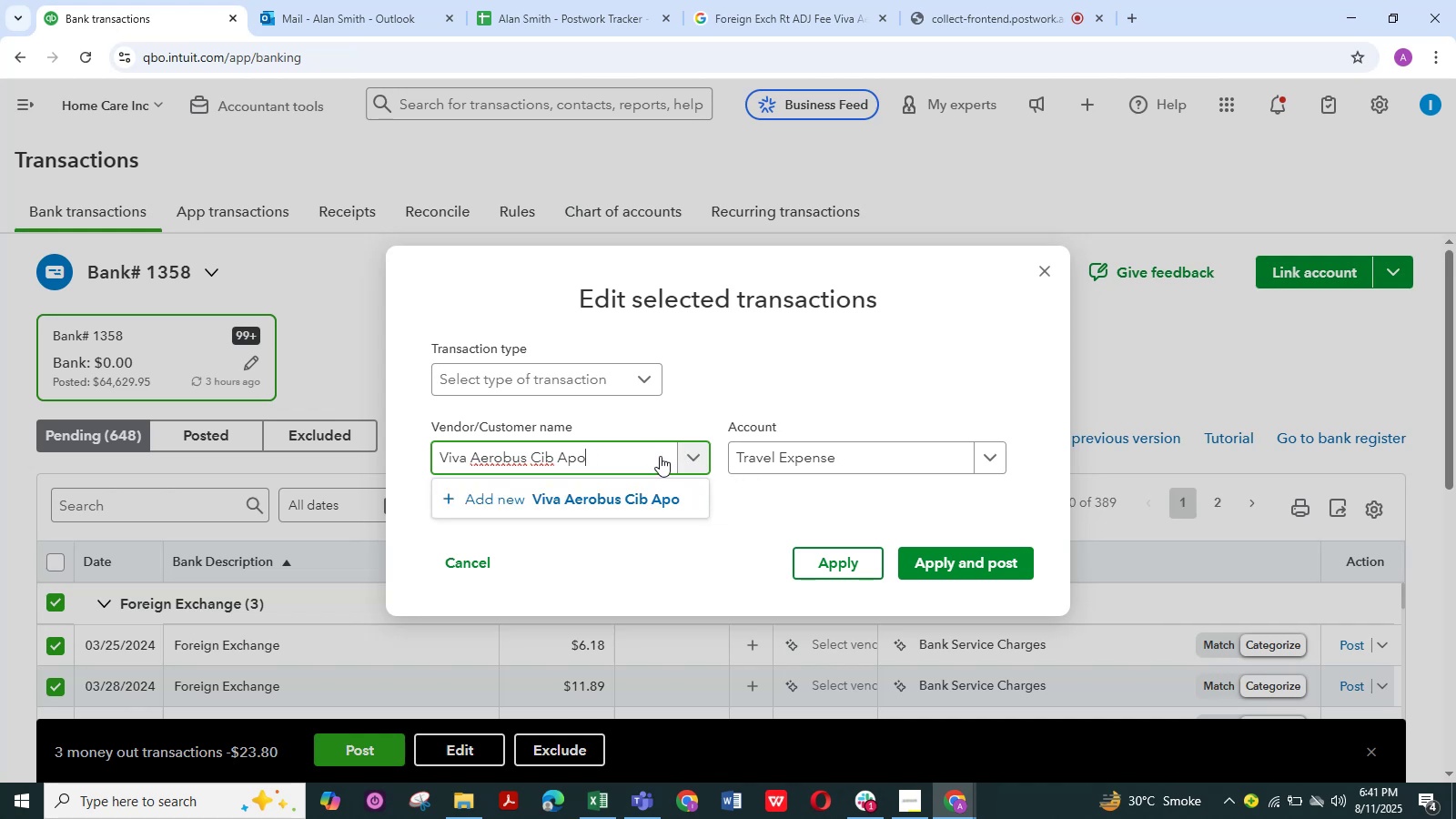 
key(Backspace)
 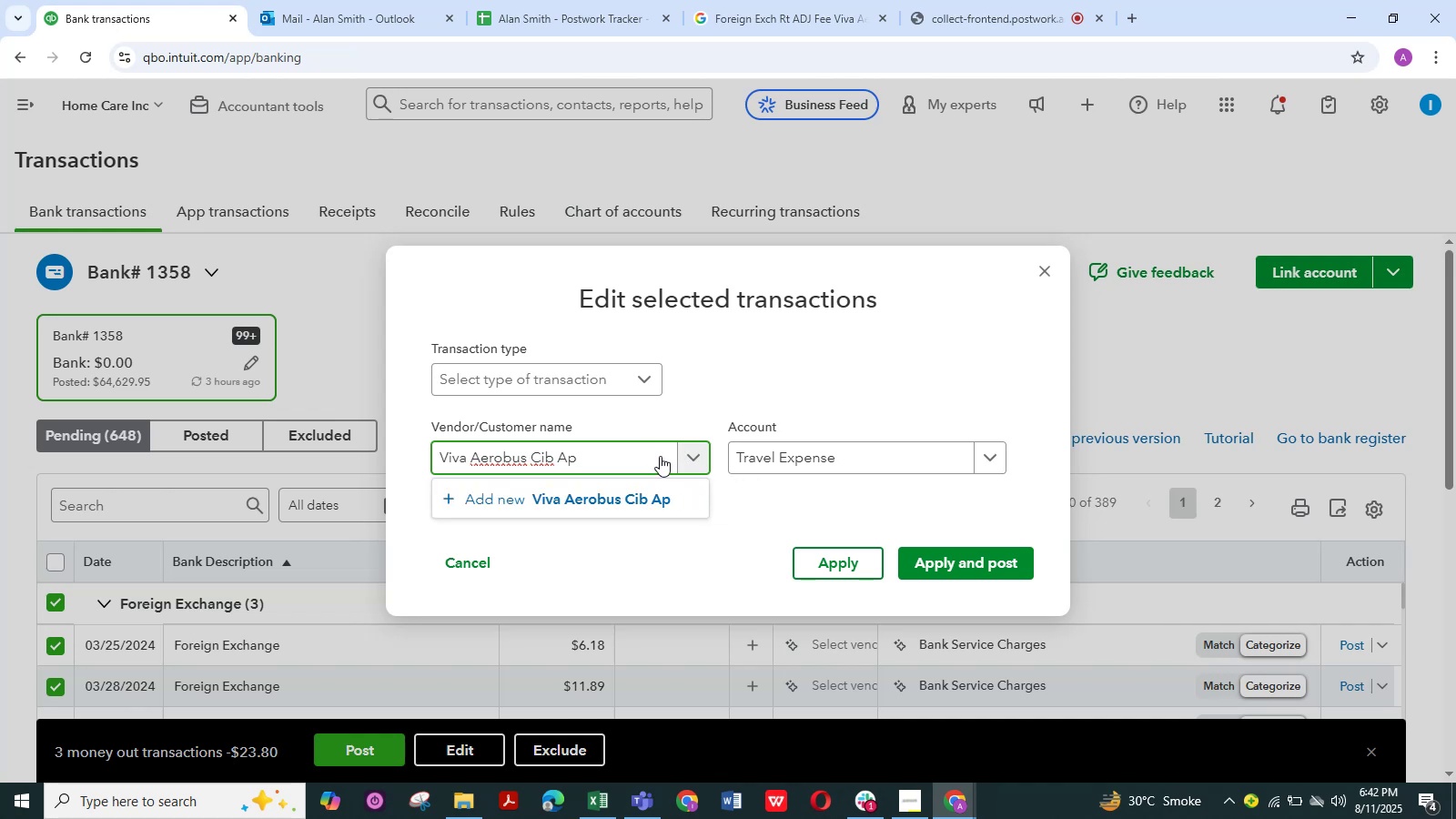 
key(Backspace)
 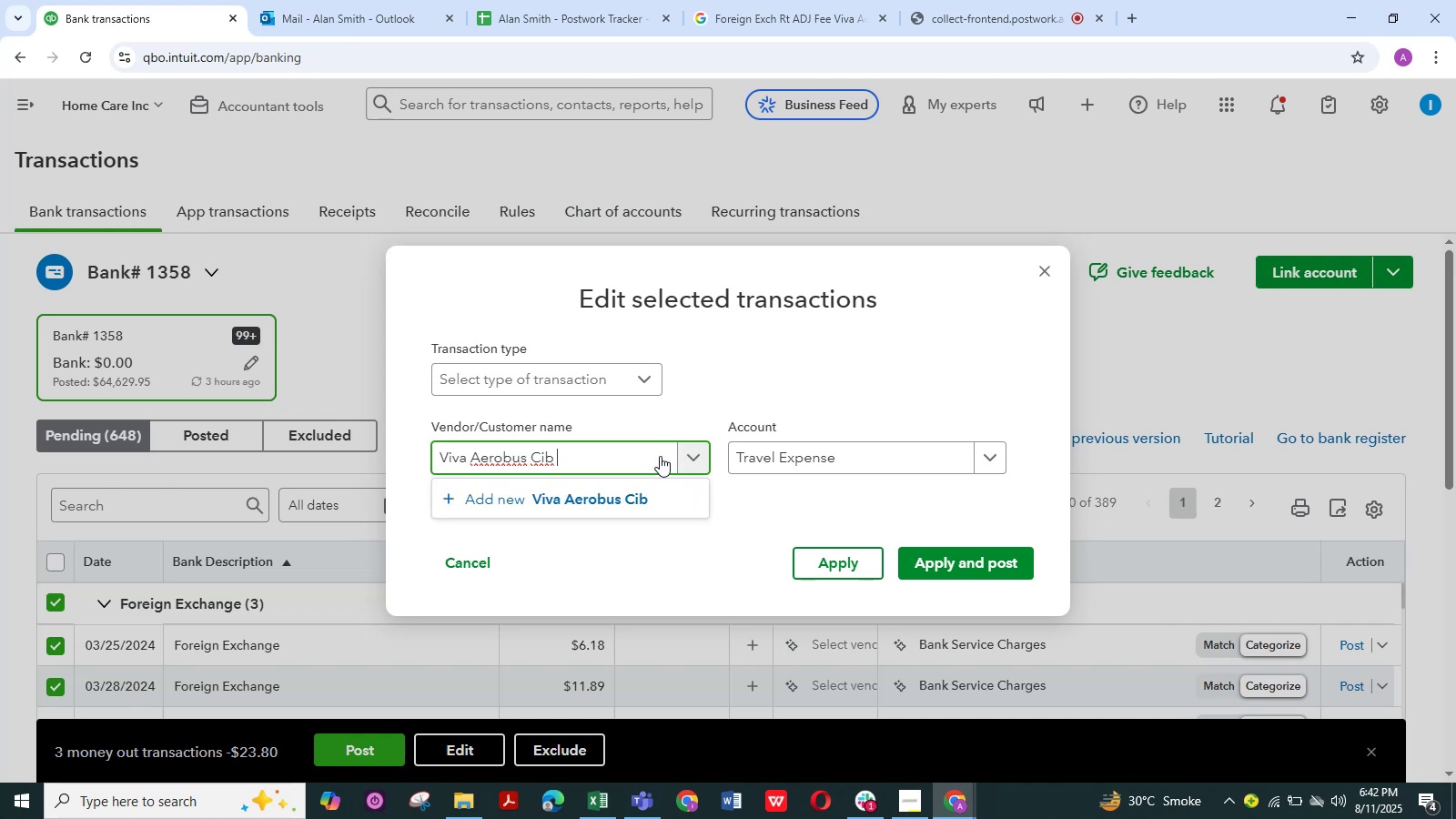 
key(Backspace)
 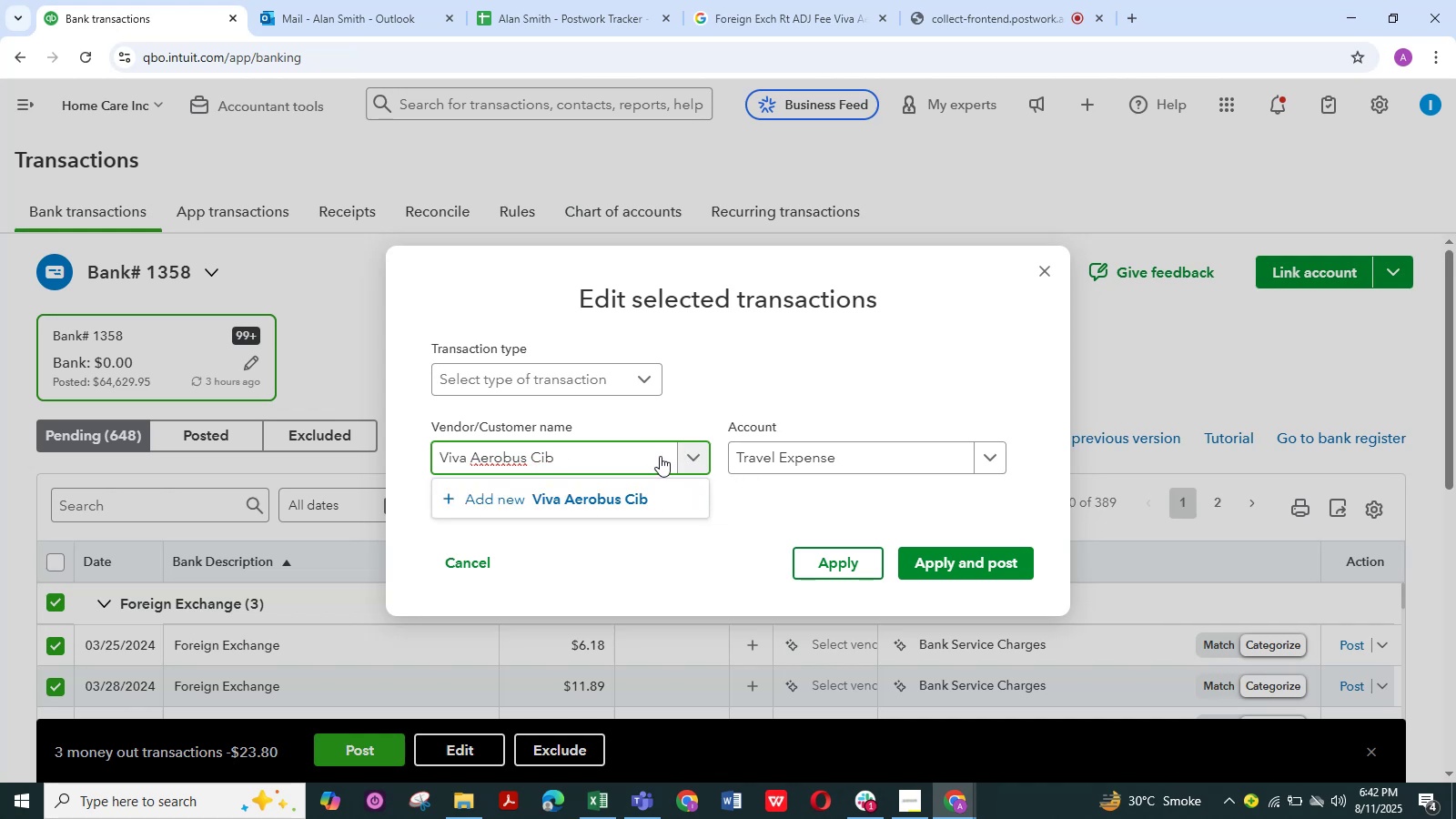 
key(Backspace)
 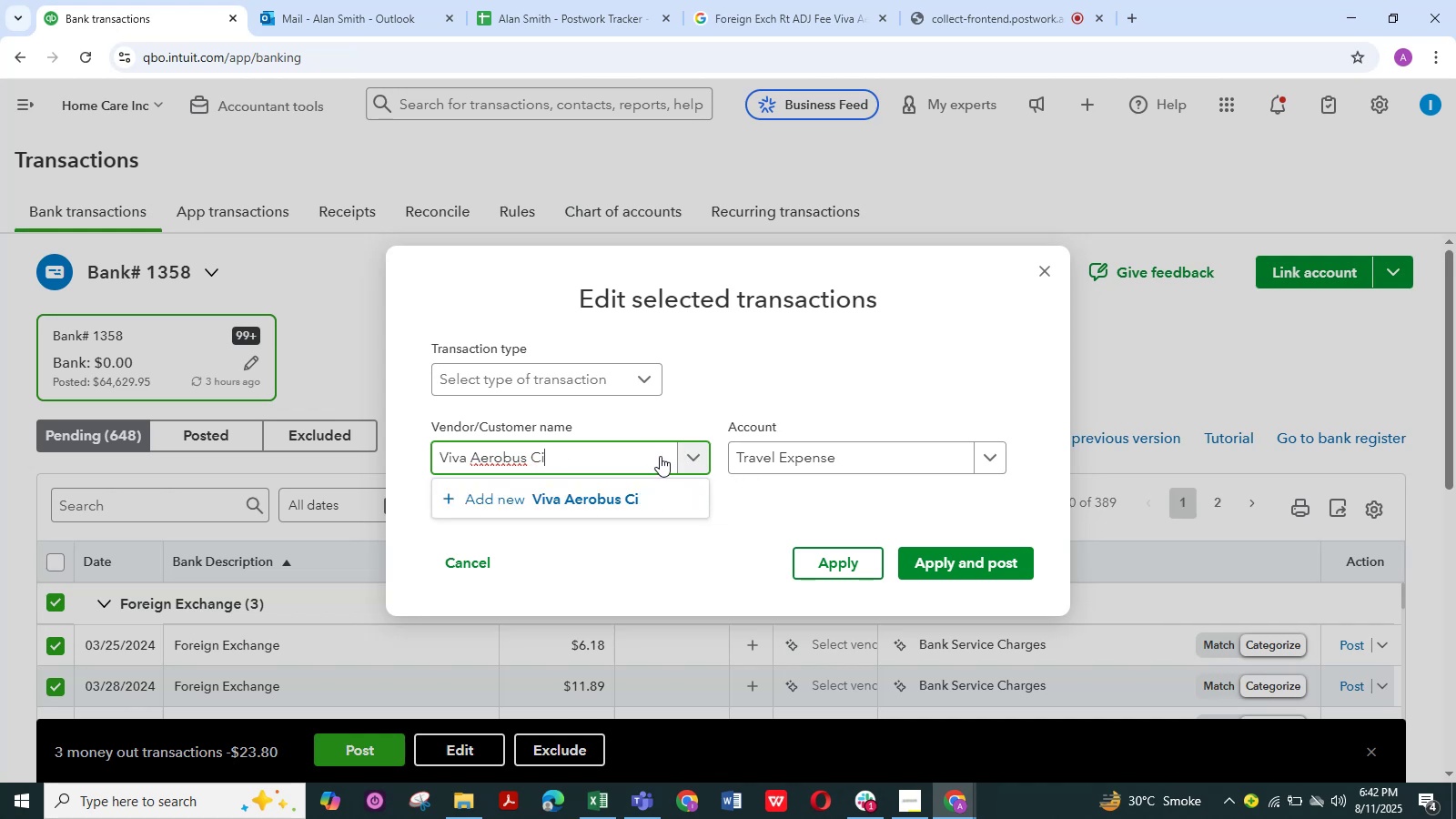 
key(Backspace)
 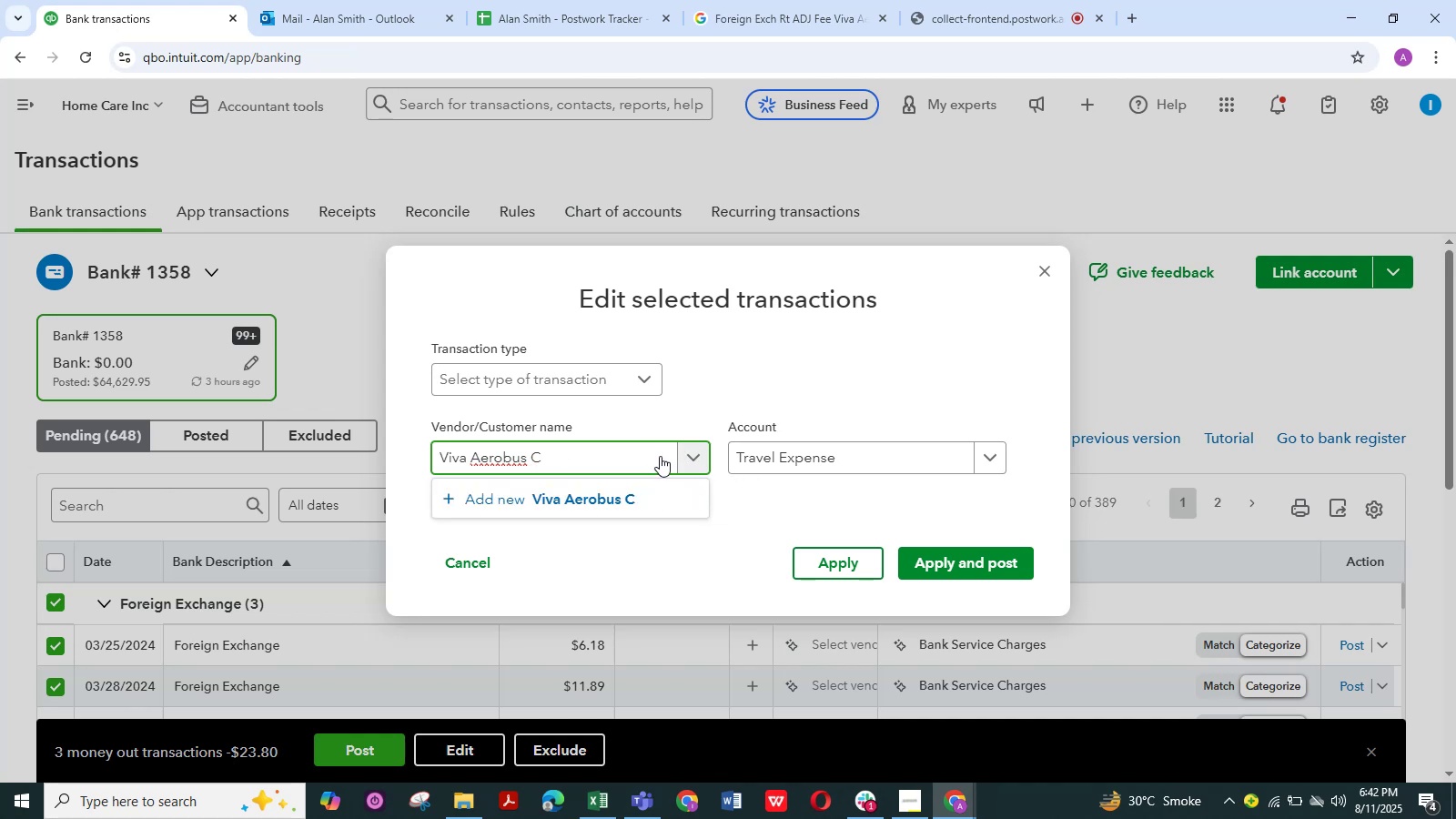 
key(Backspace)
 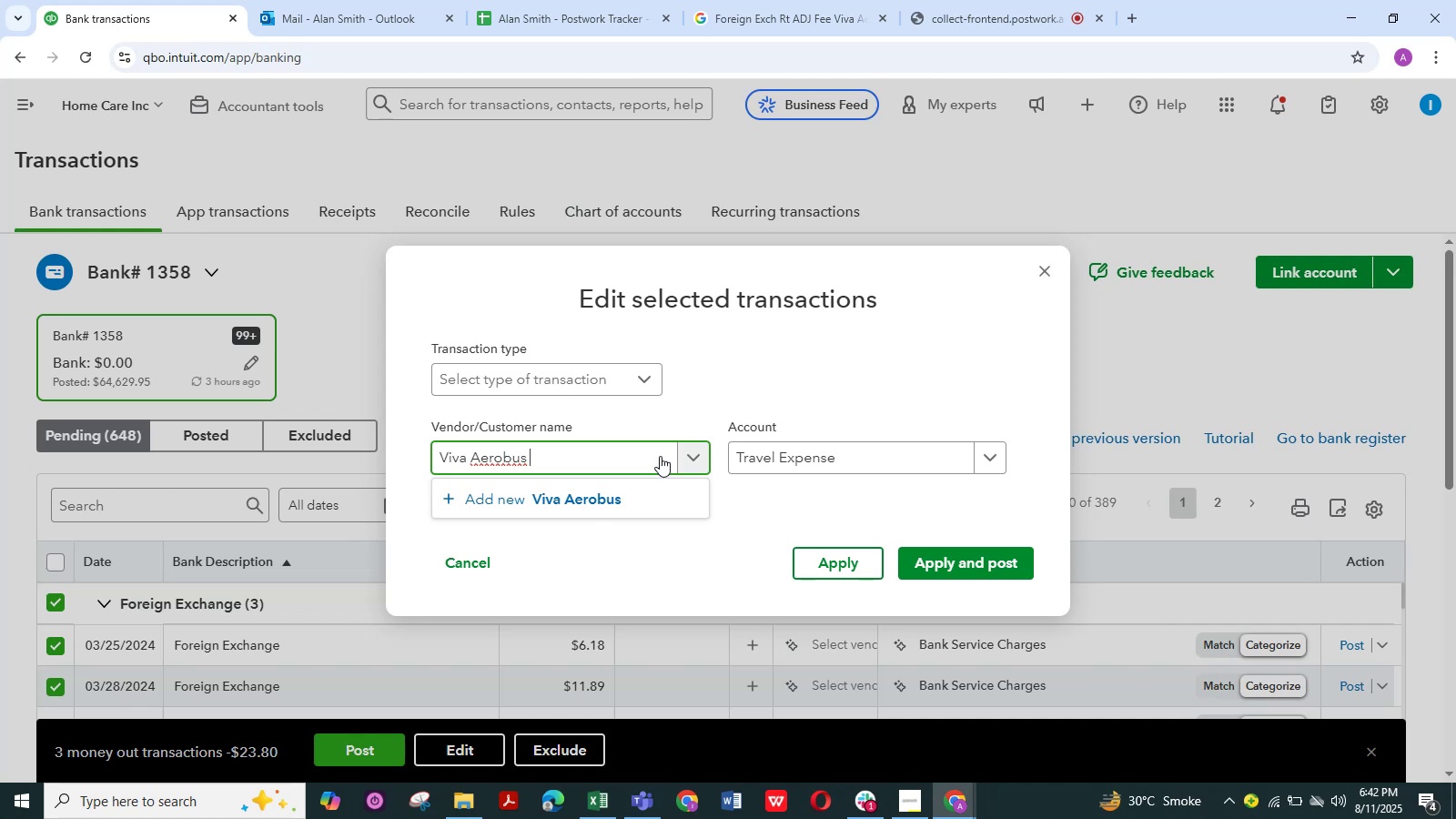 
key(Backspace)
 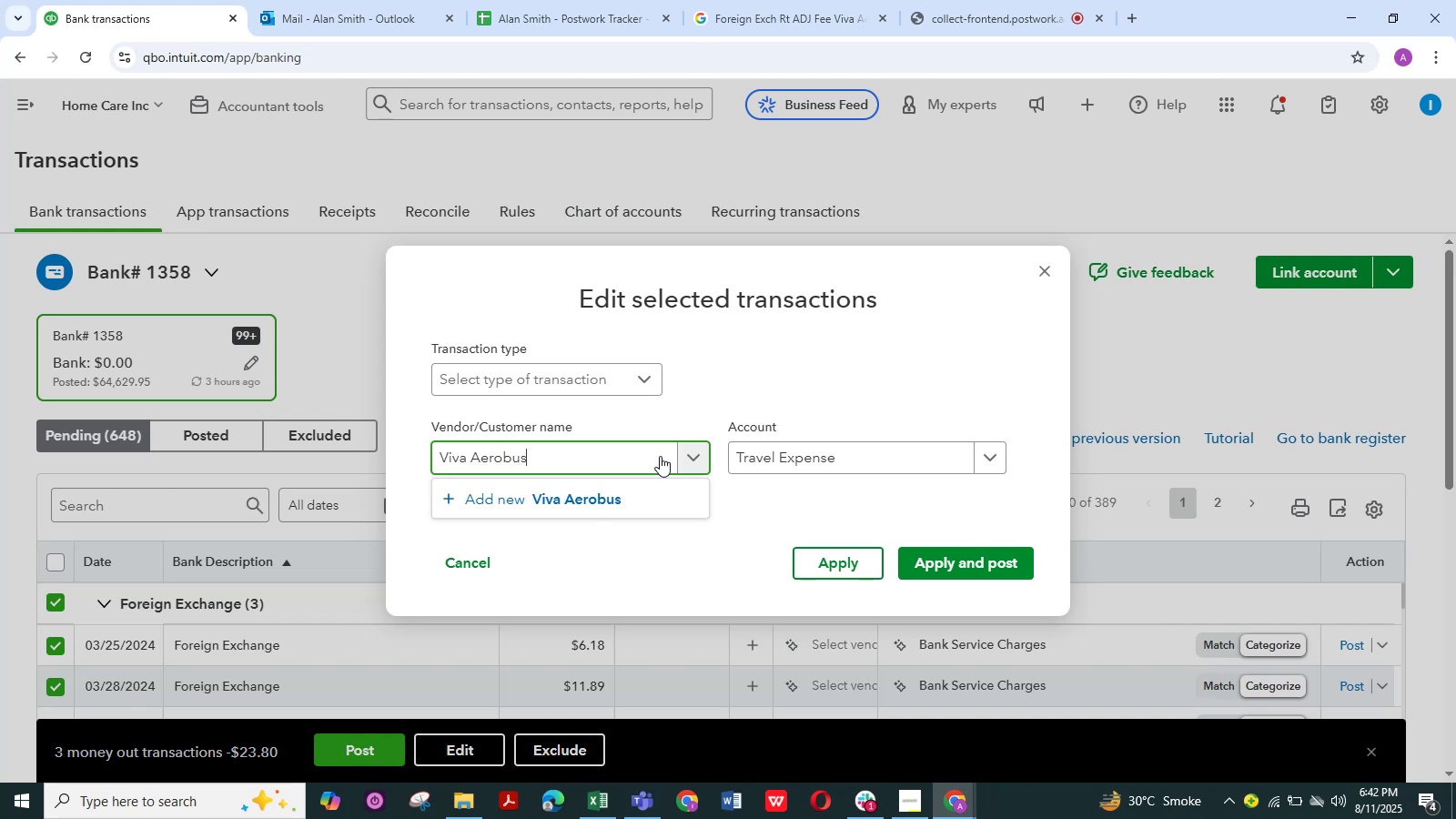 
key(Backspace)
 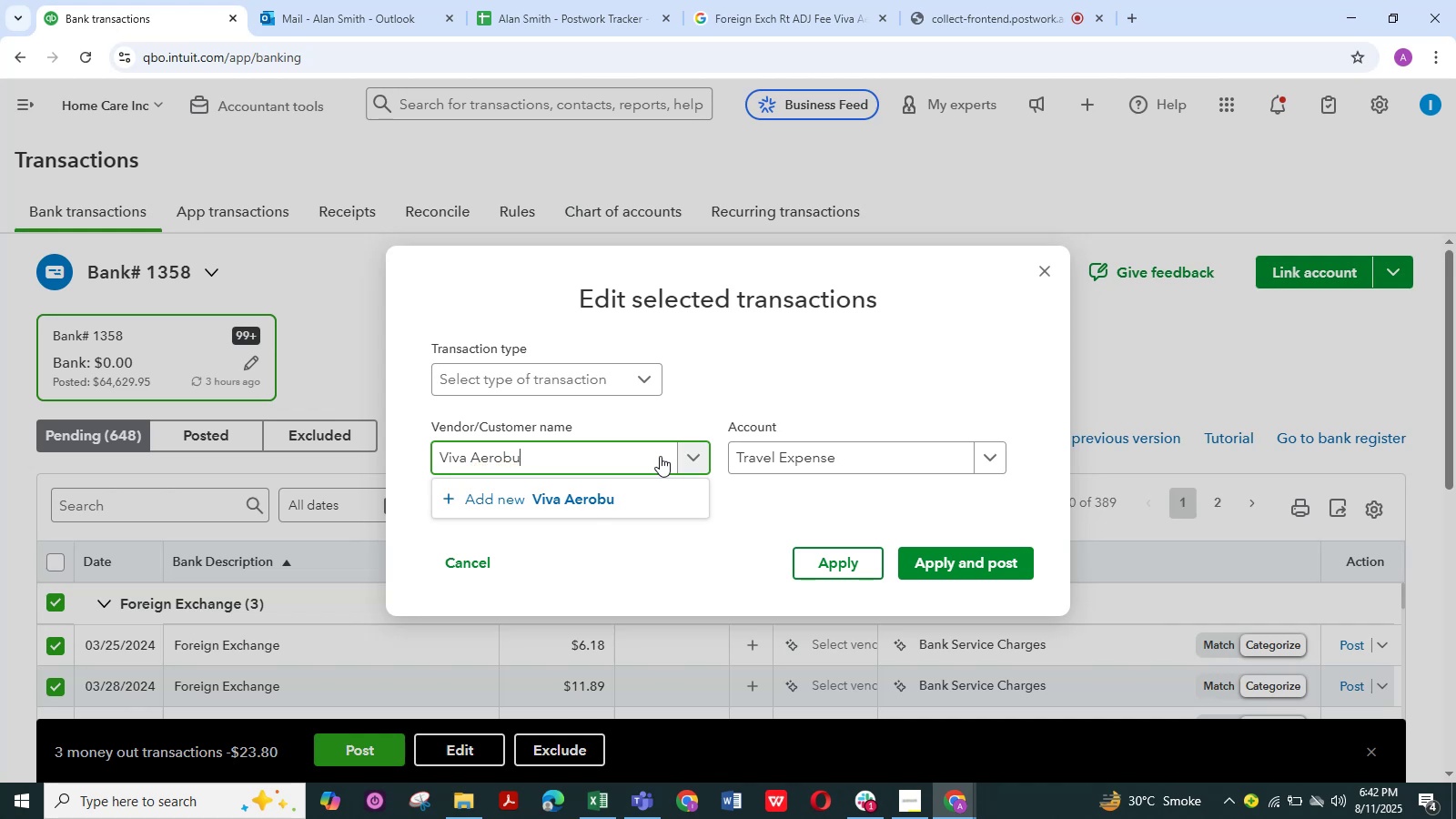 
key(Backspace)
 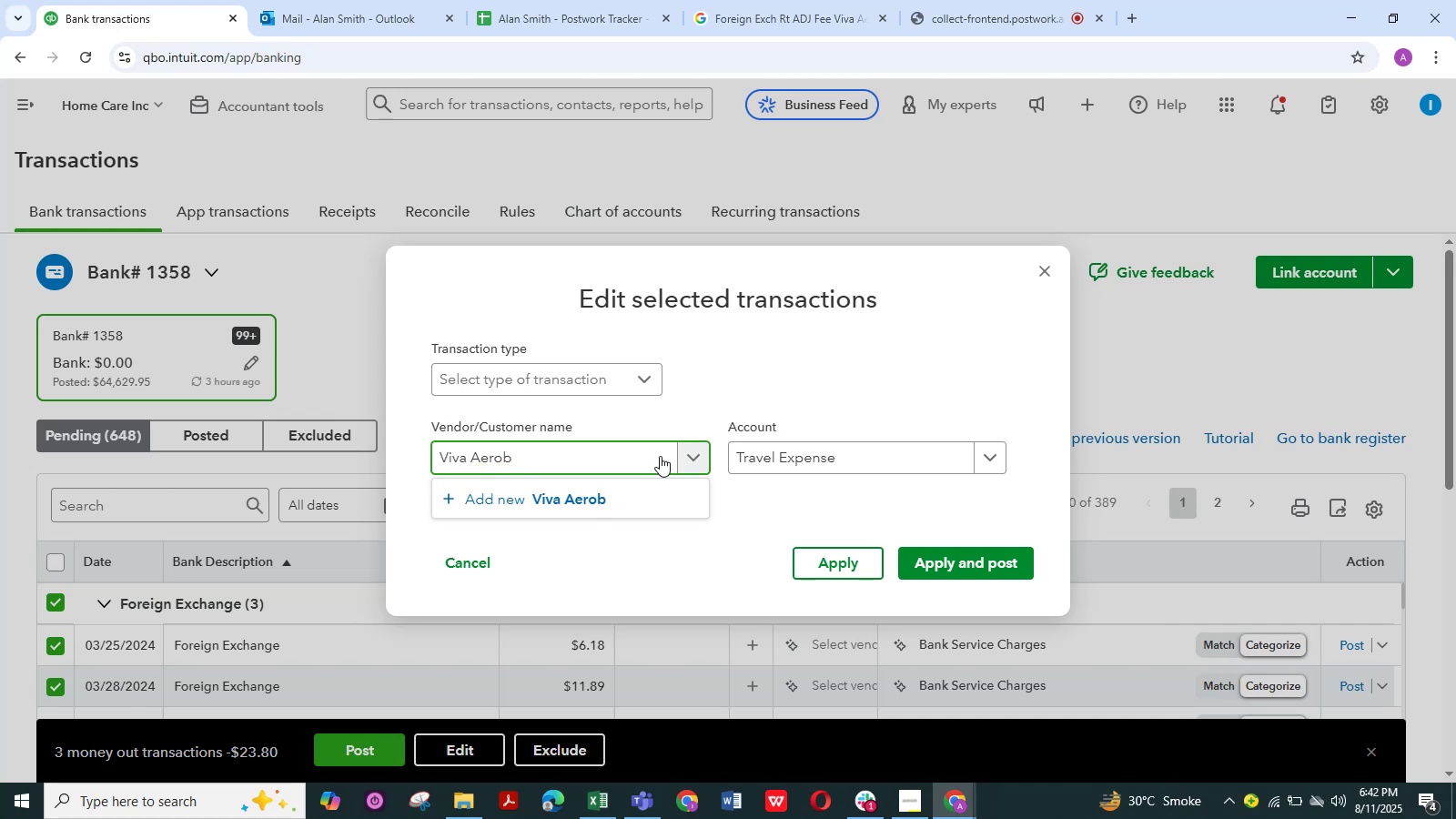 
key(Backspace)
 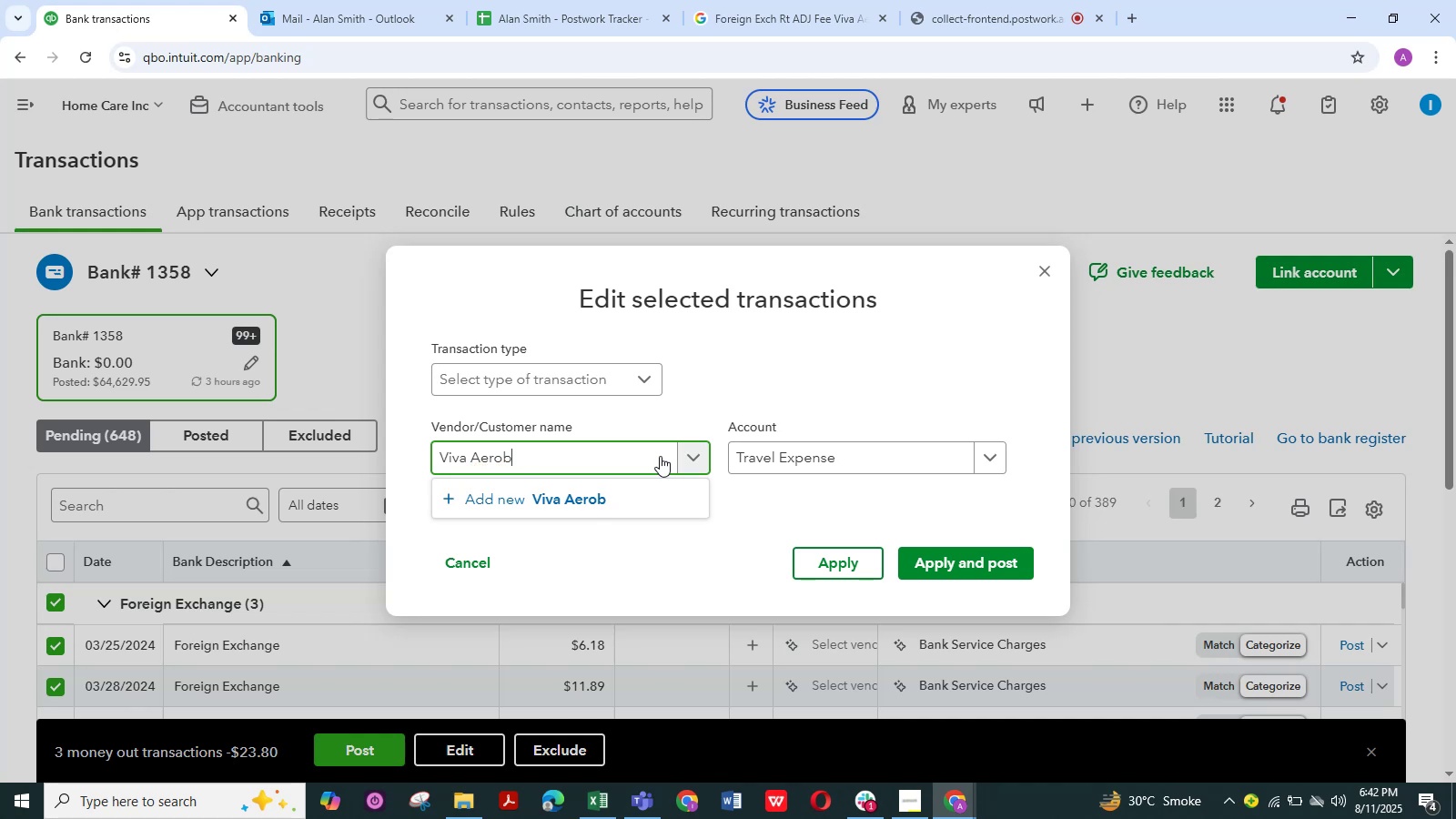 
key(Backspace)
 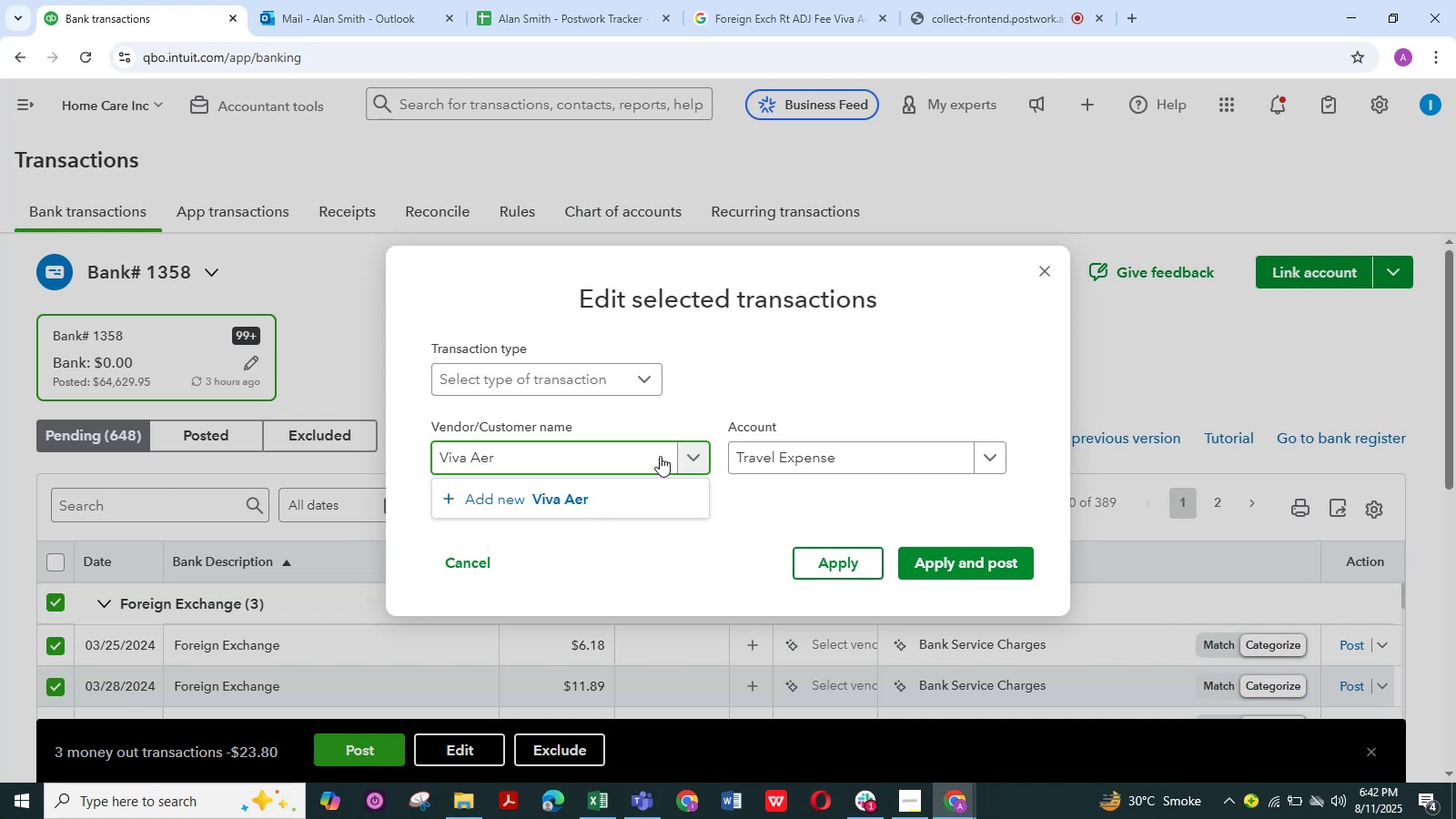 
key(Backspace)
 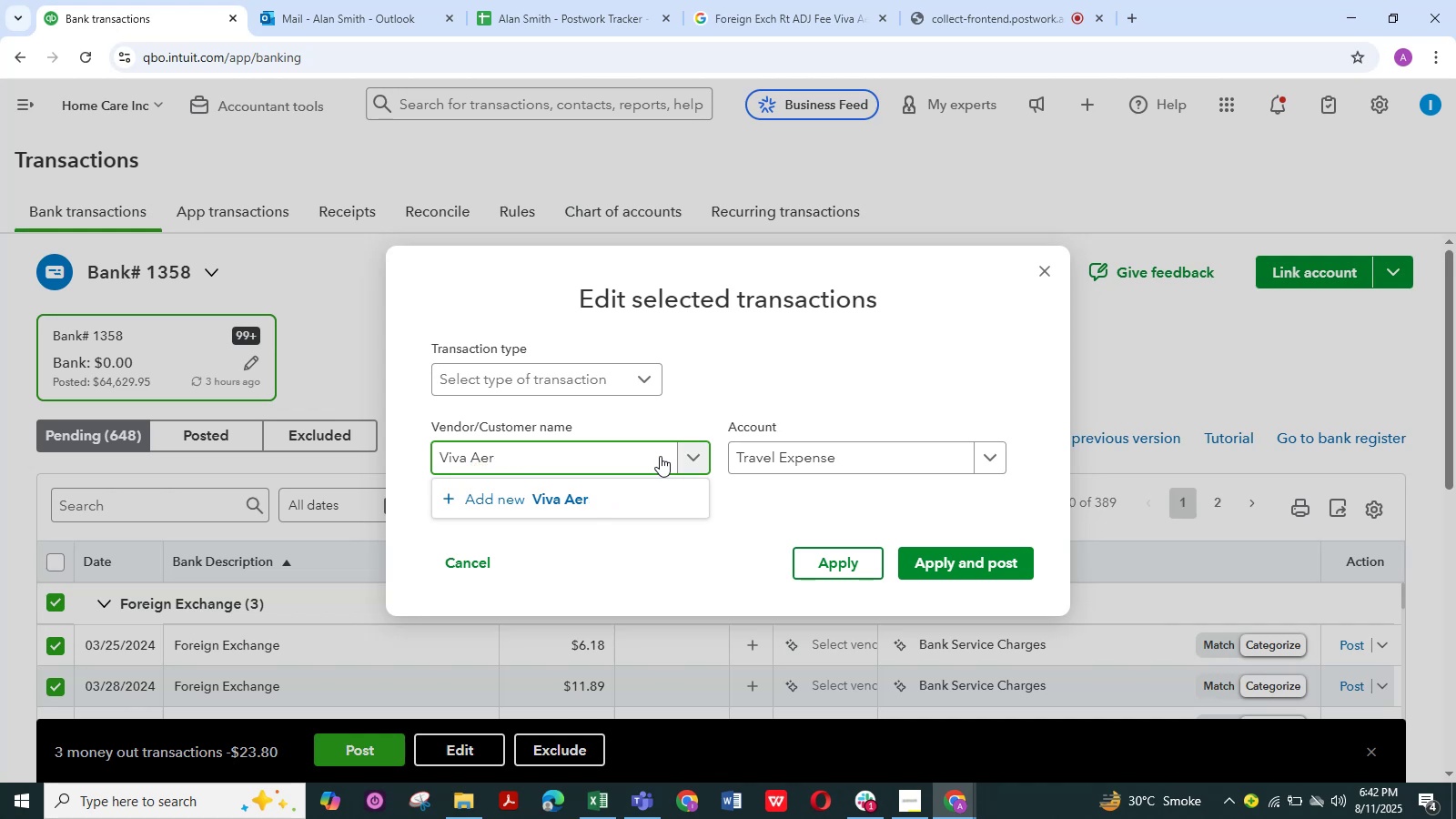 
key(Backspace)
 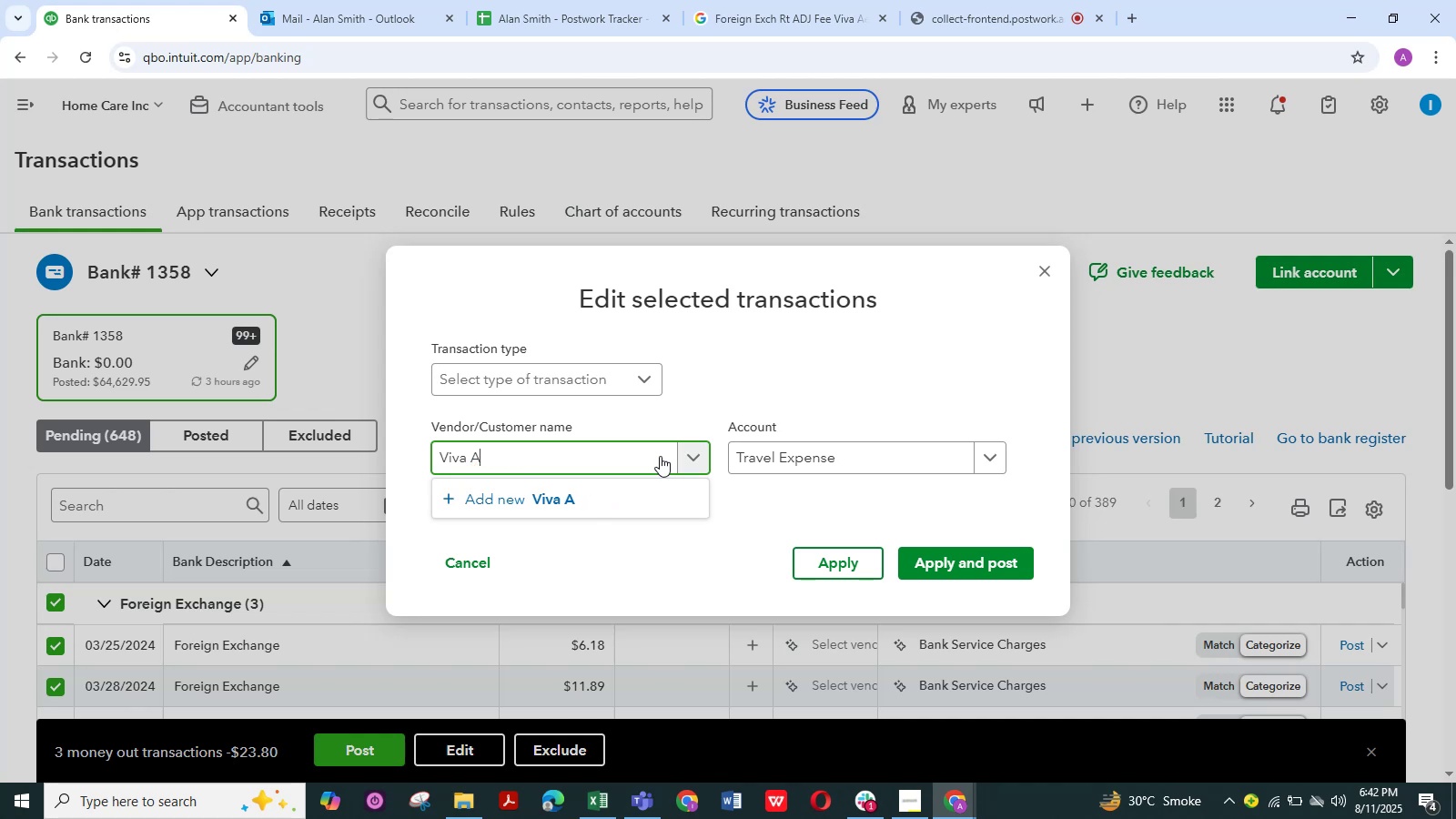 
key(Backspace)
 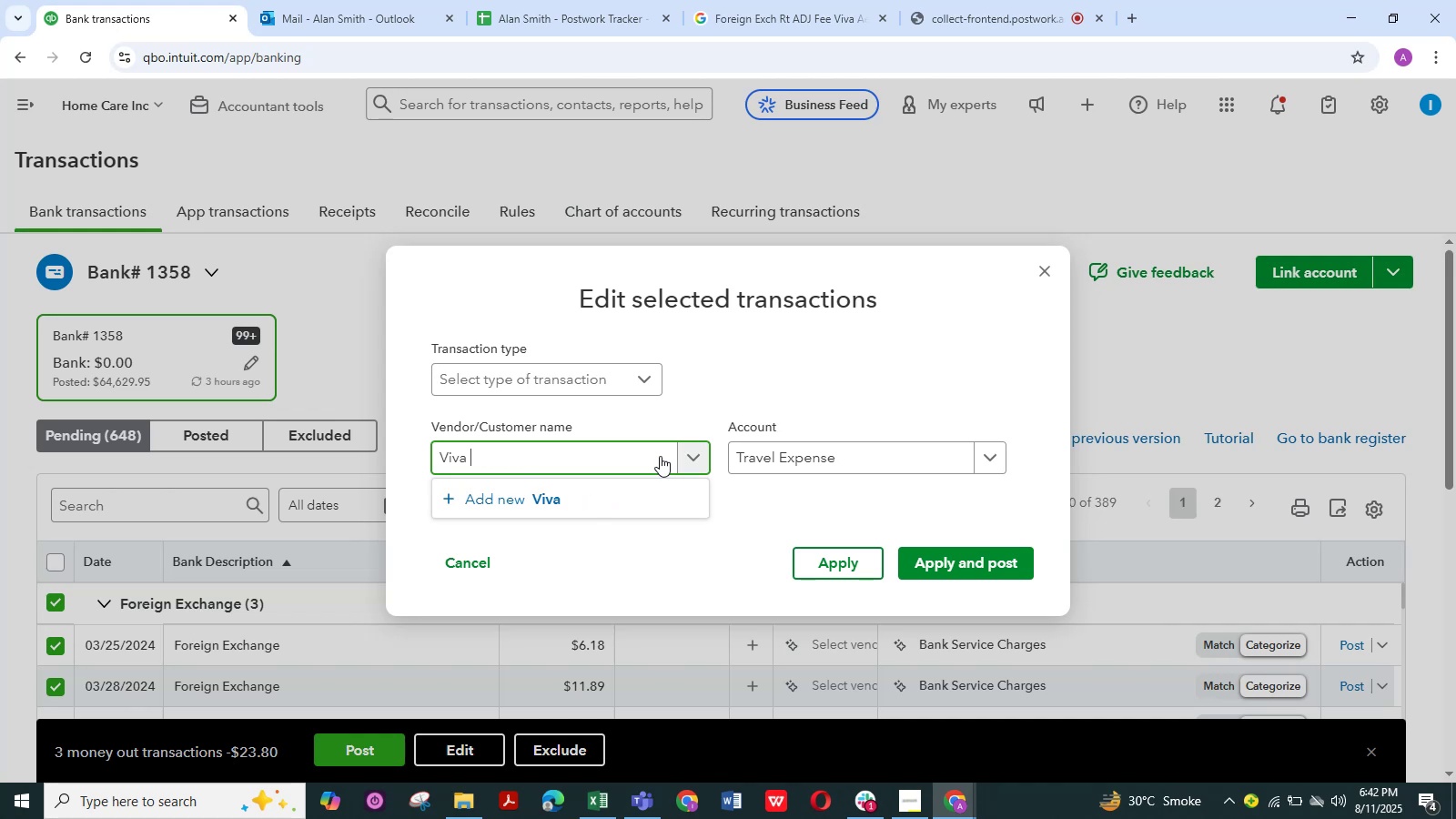 
hold_key(key=Backspace, duration=0.54)
 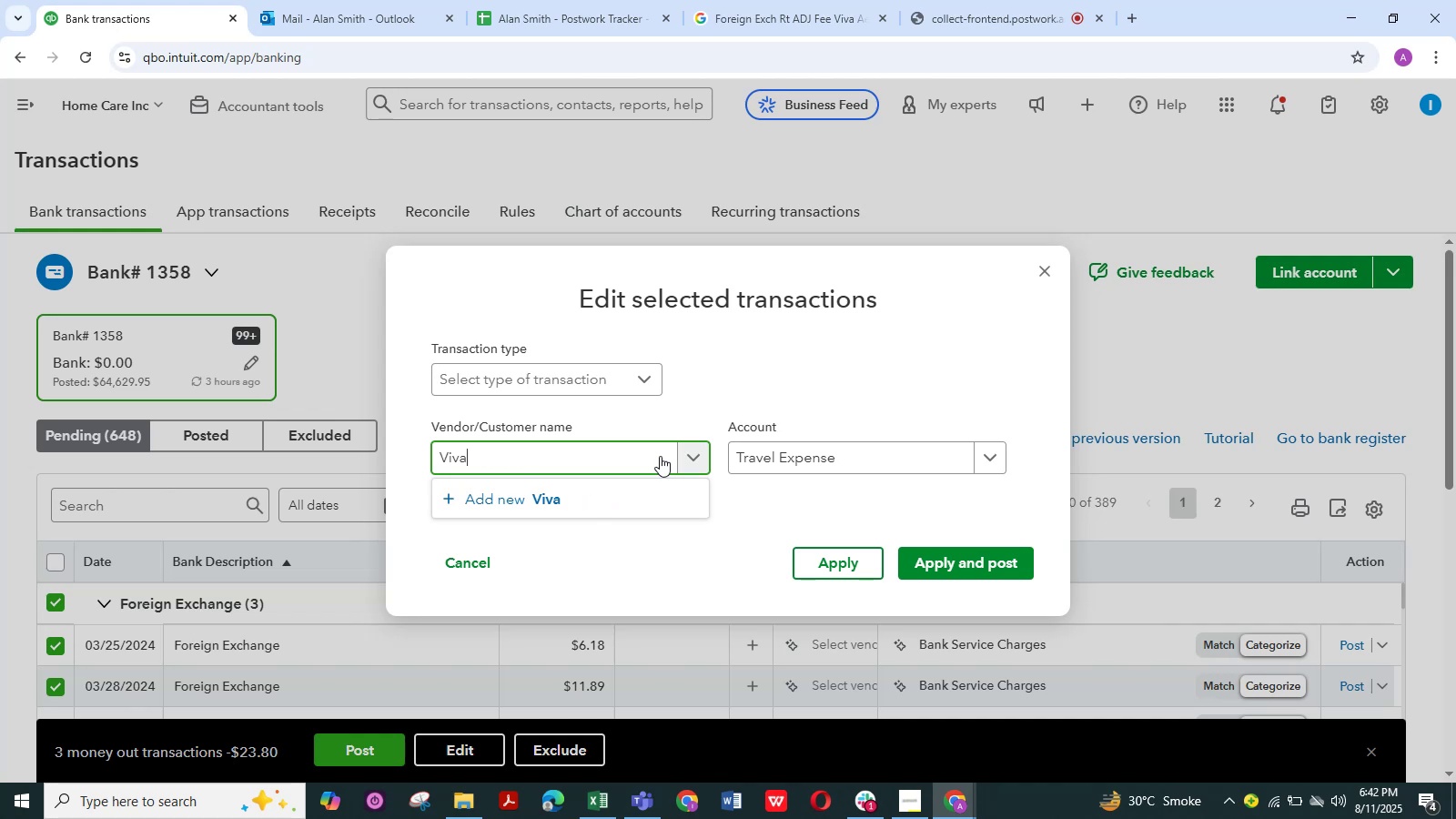 
key(Backspace)
 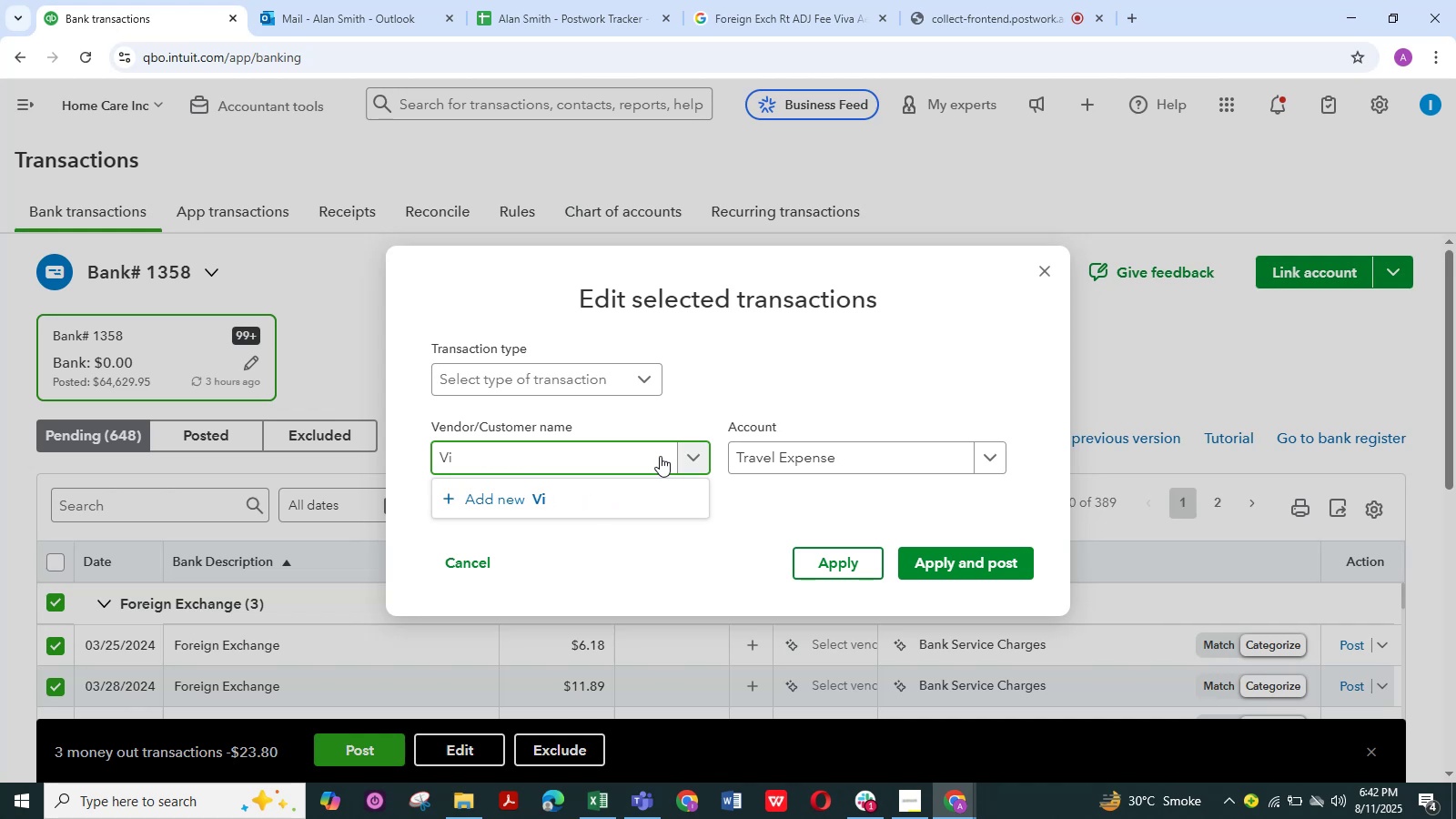 
key(Backspace)
 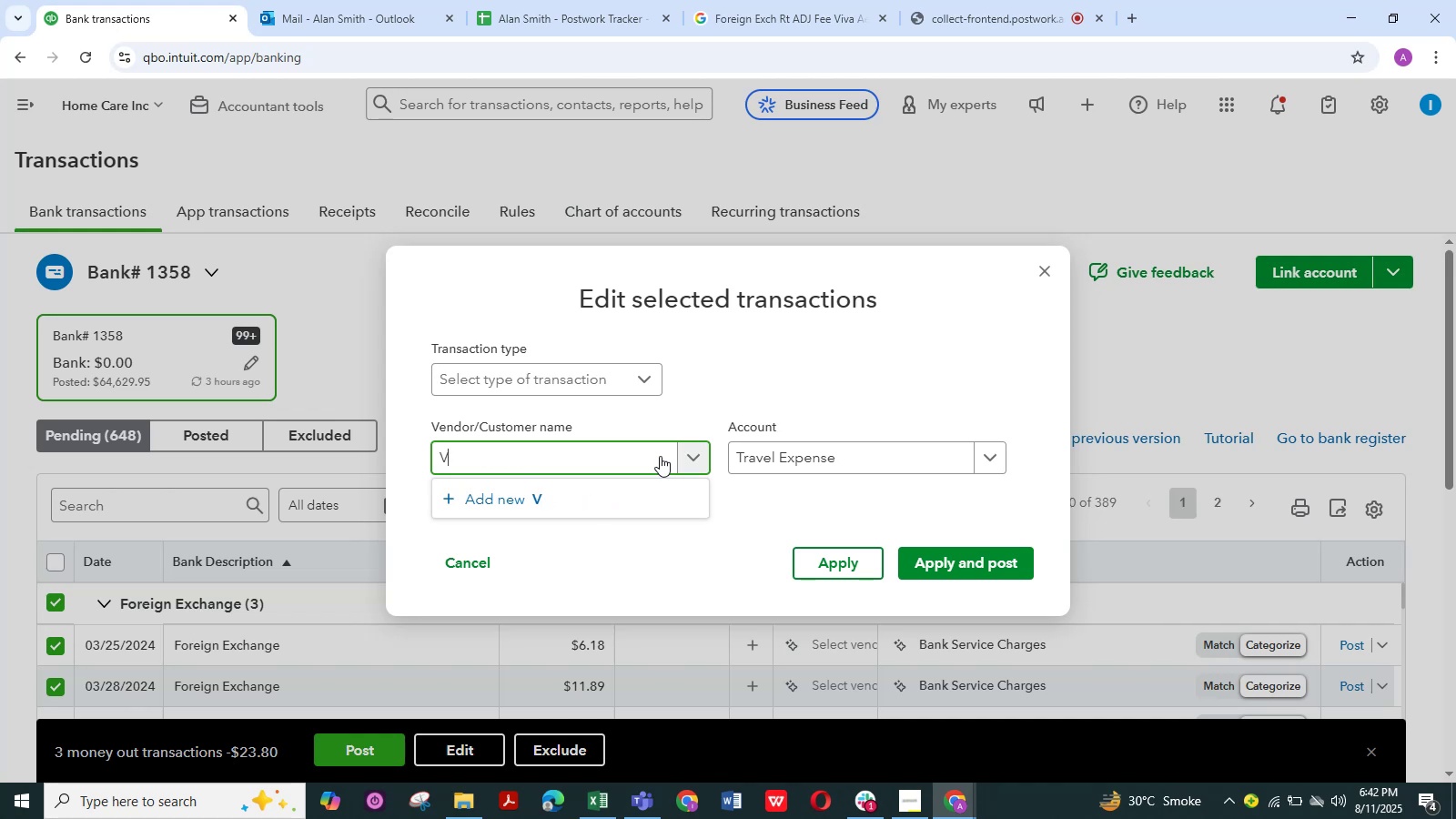 
key(Backspace)
 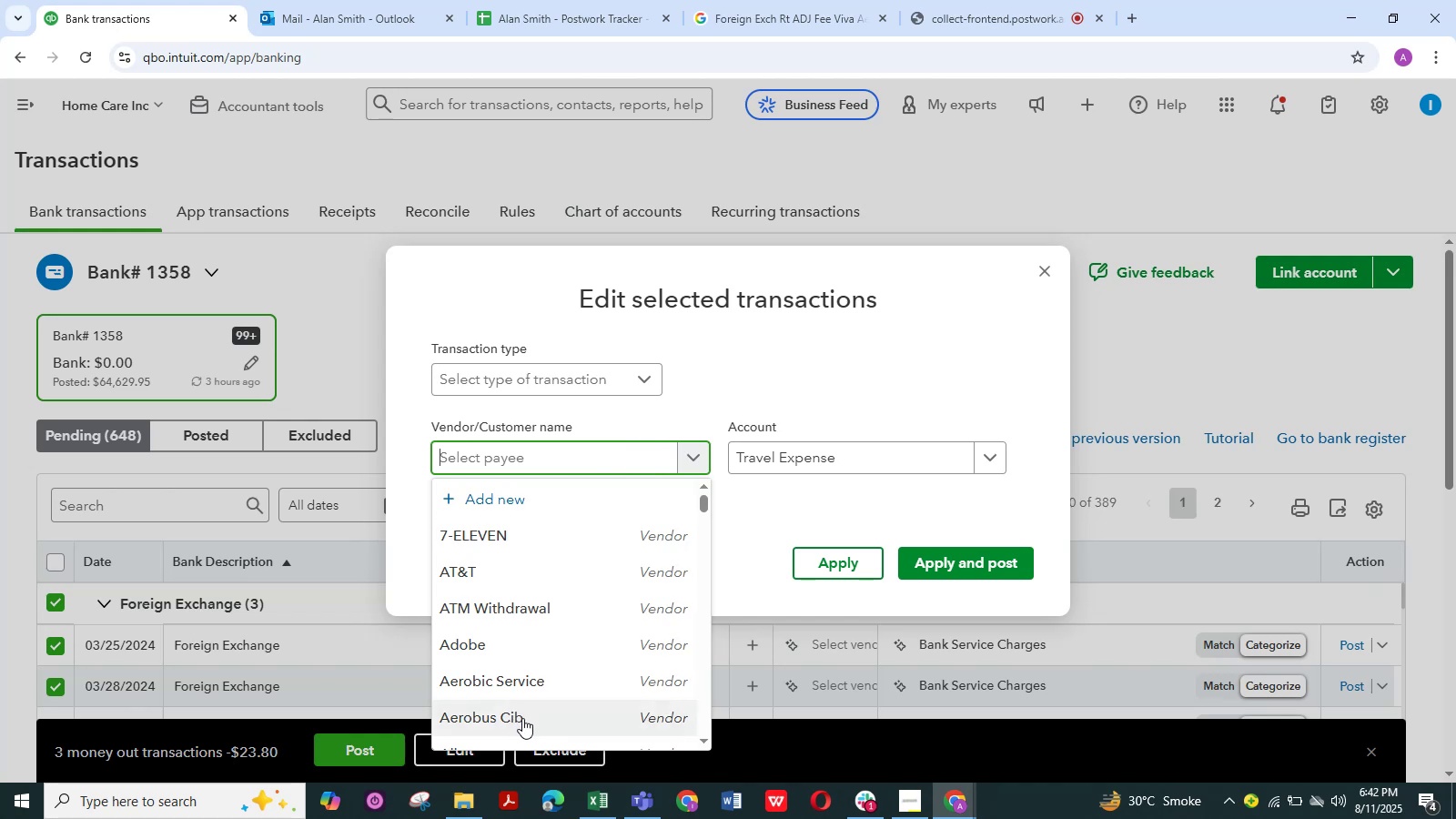 
wait(7.29)
 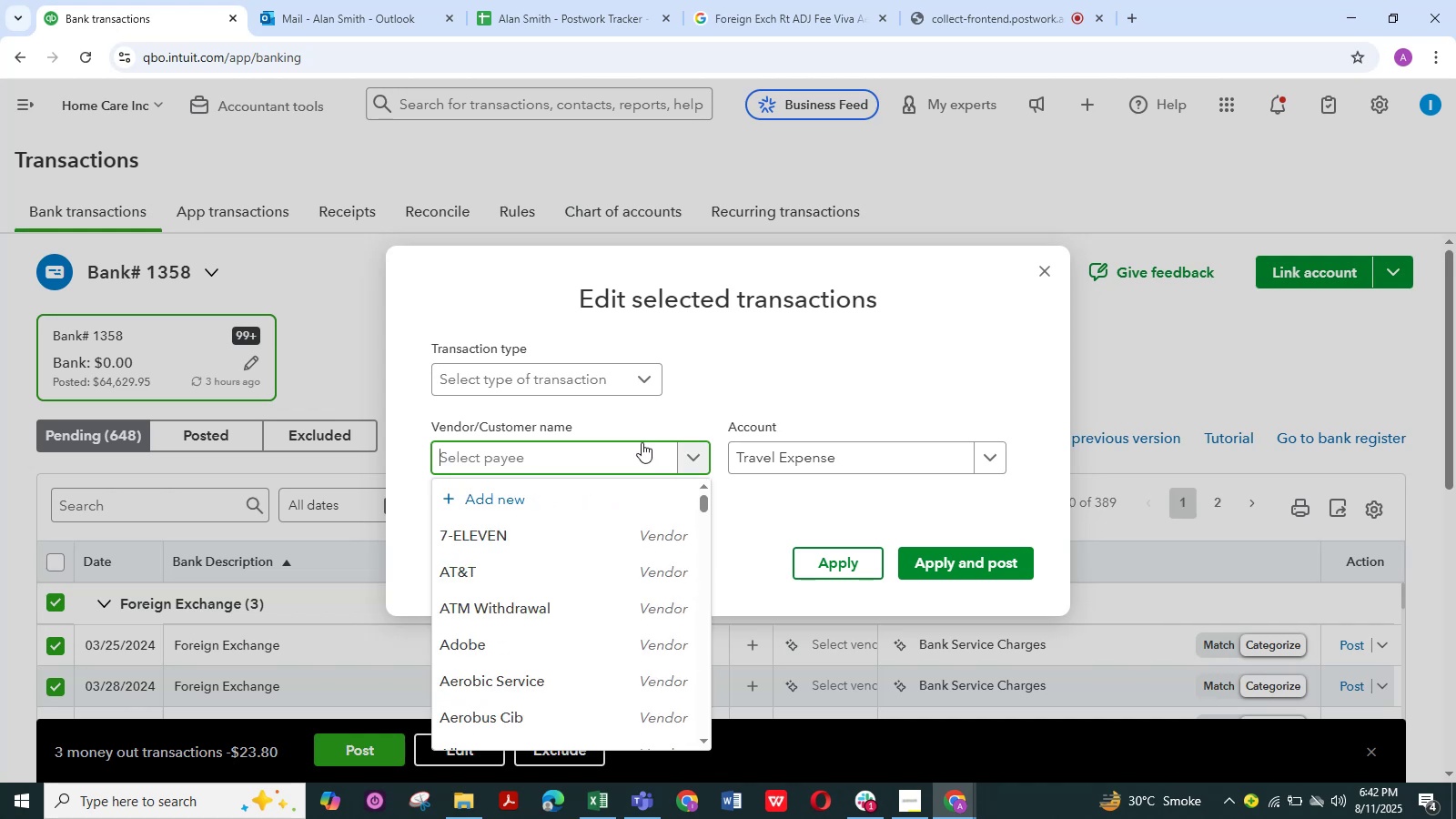 
left_click([516, 721])
 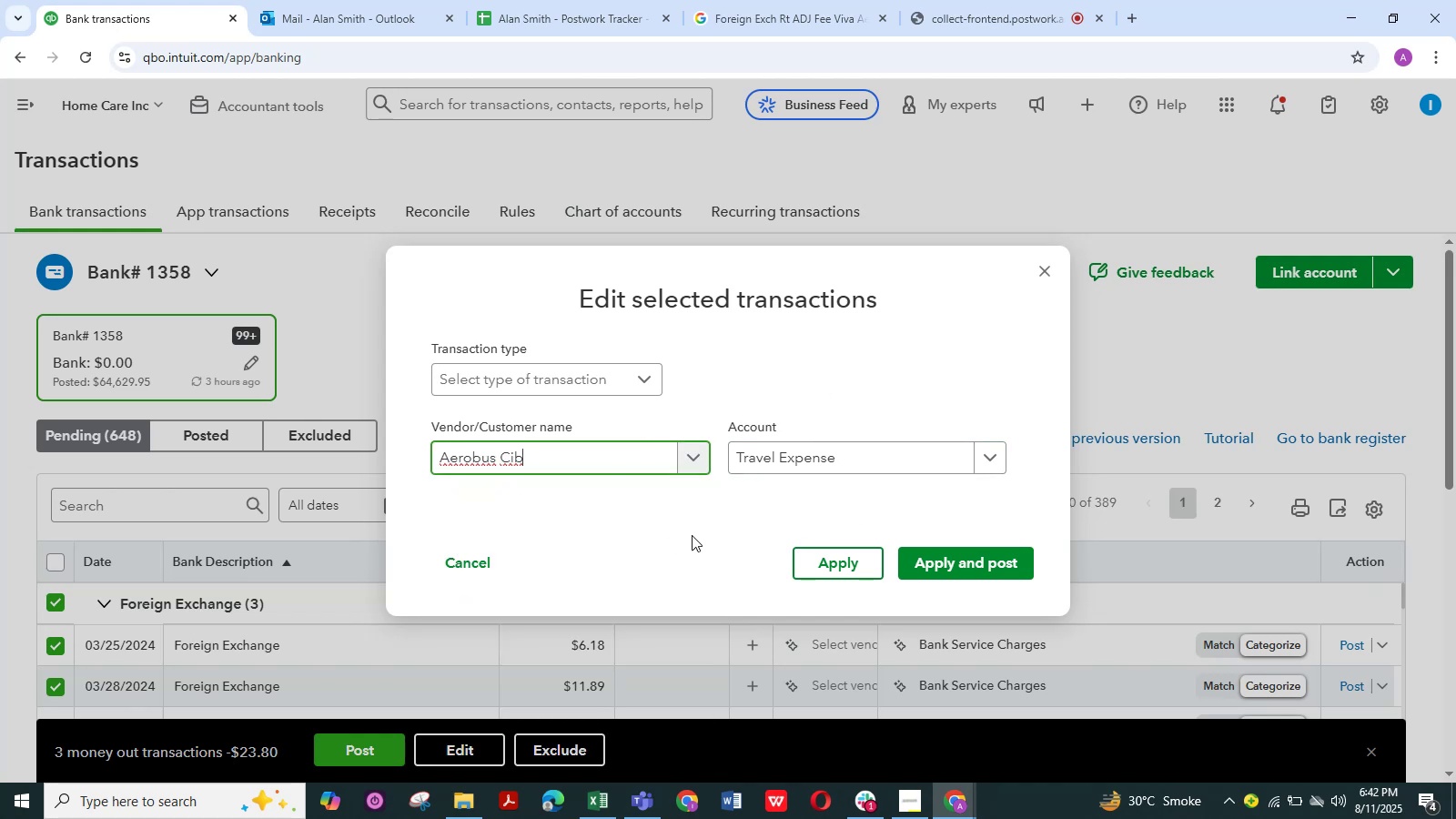 
left_click([927, 554])
 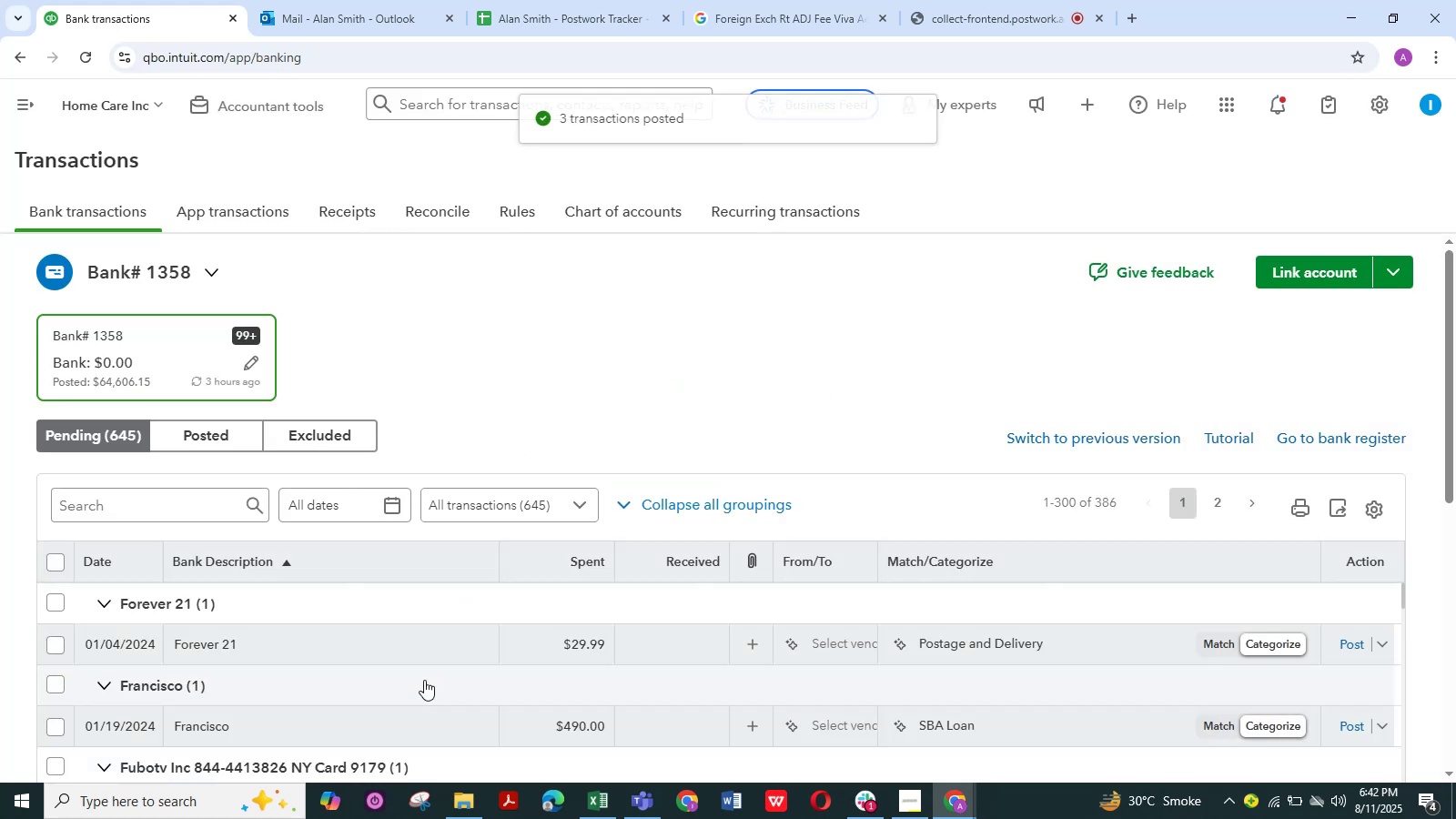 
scroll: coordinate [438, 670], scroll_direction: down, amount: 1.0
 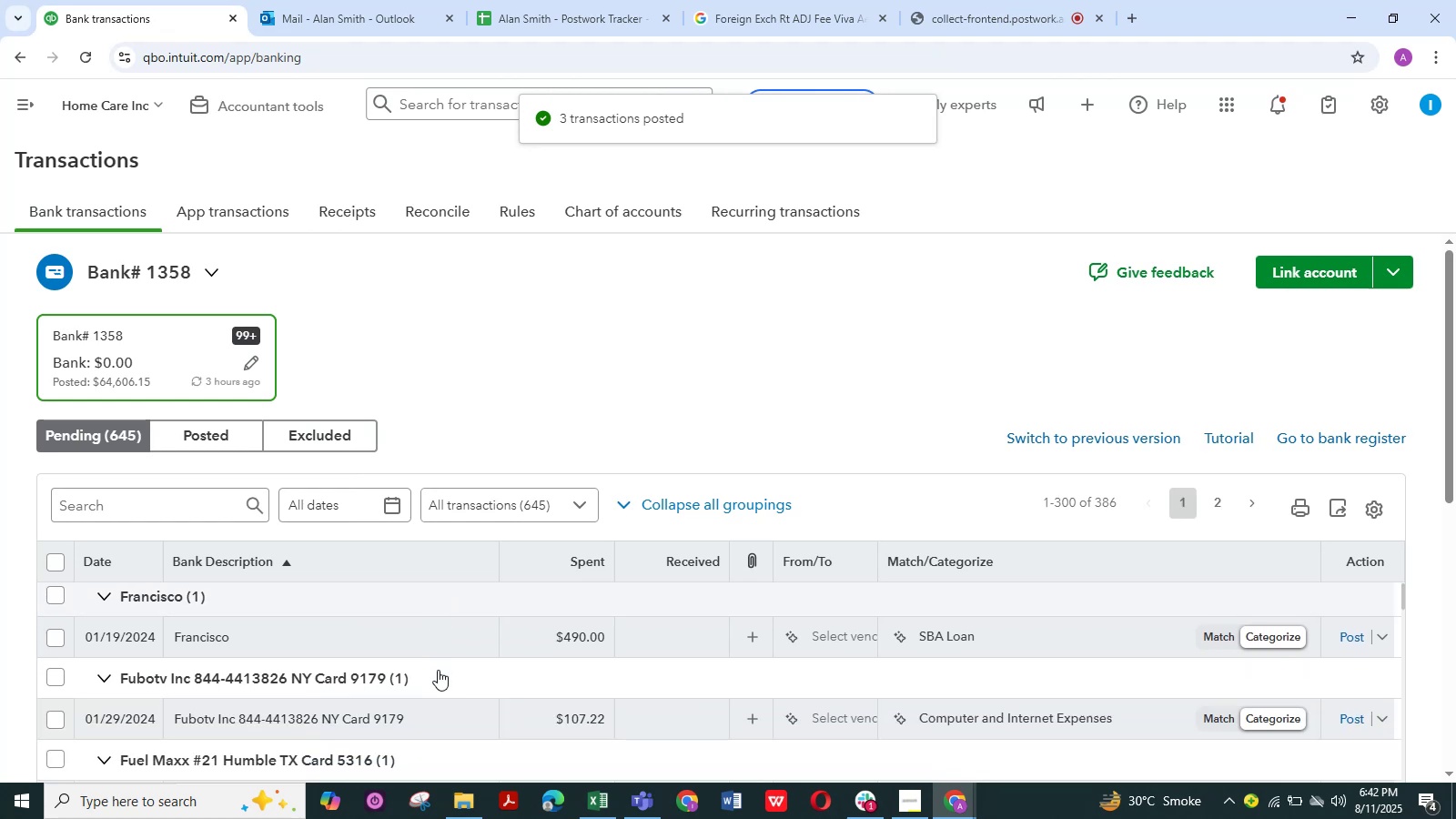 
scroll: coordinate [439, 663], scroll_direction: up, amount: 3.0
 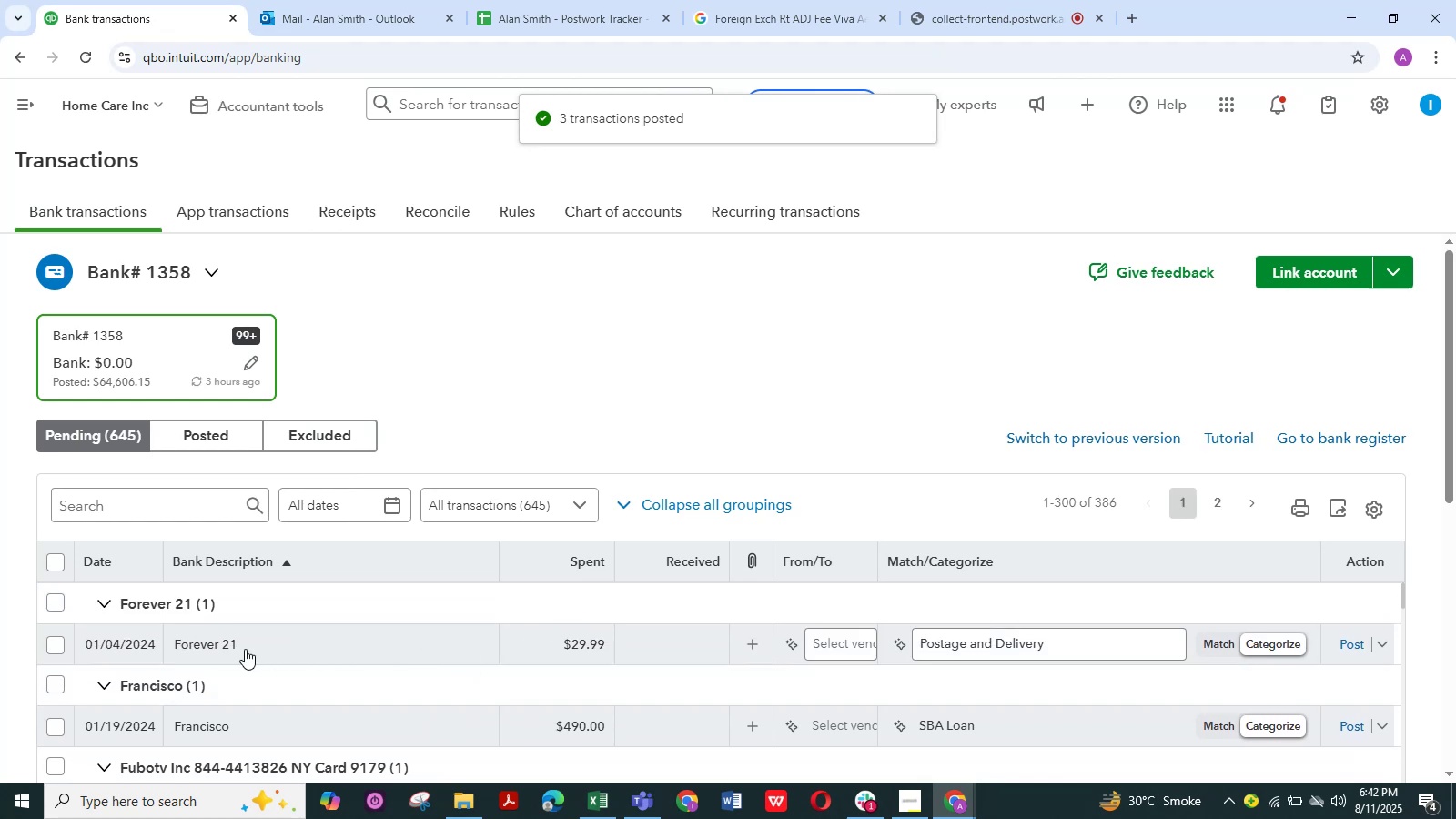 
left_click([229, 649])
 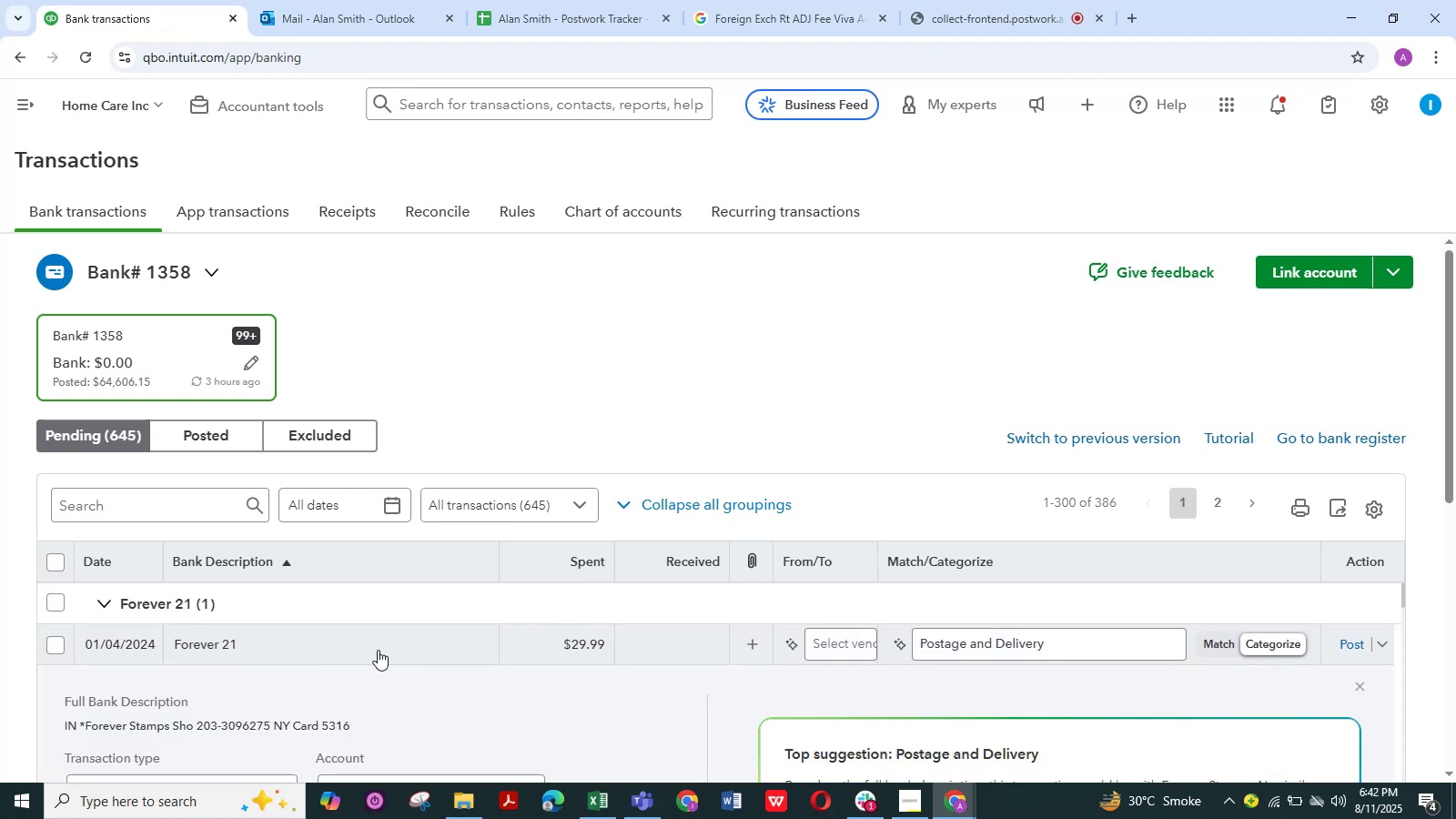 
wait(8.14)
 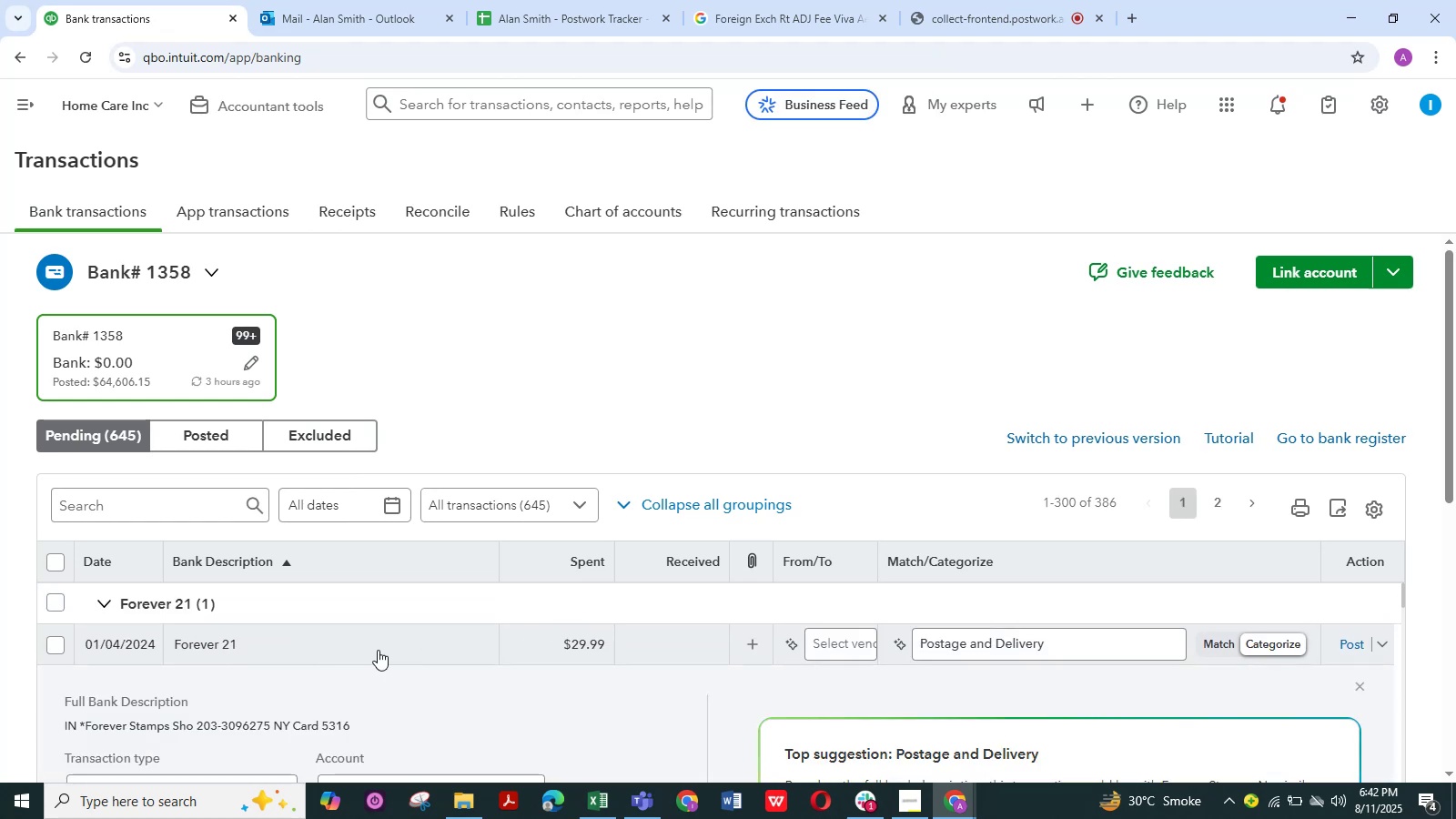 
scroll: coordinate [632, 752], scroll_direction: down, amount: 2.0
 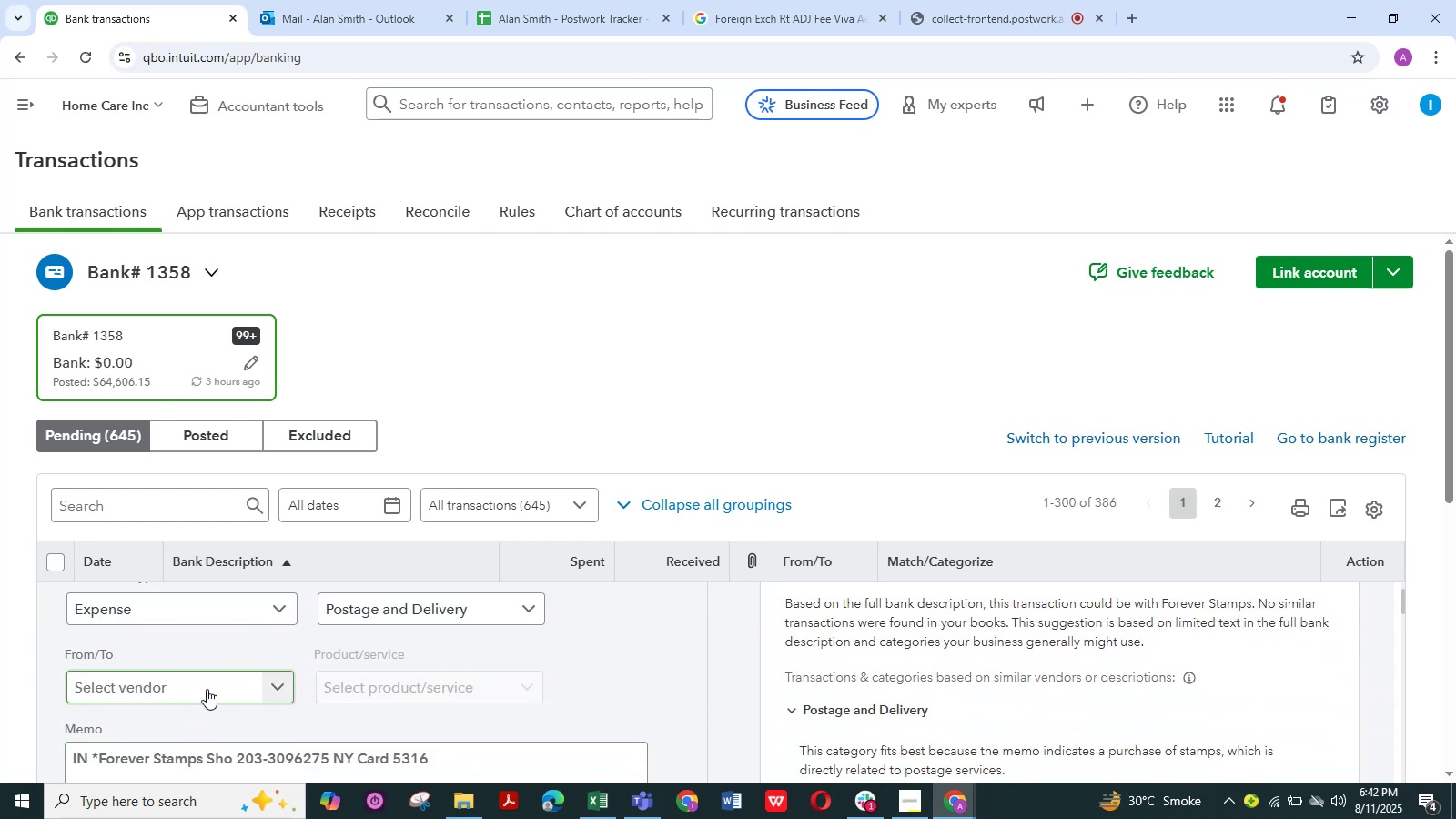 
wait(8.74)
 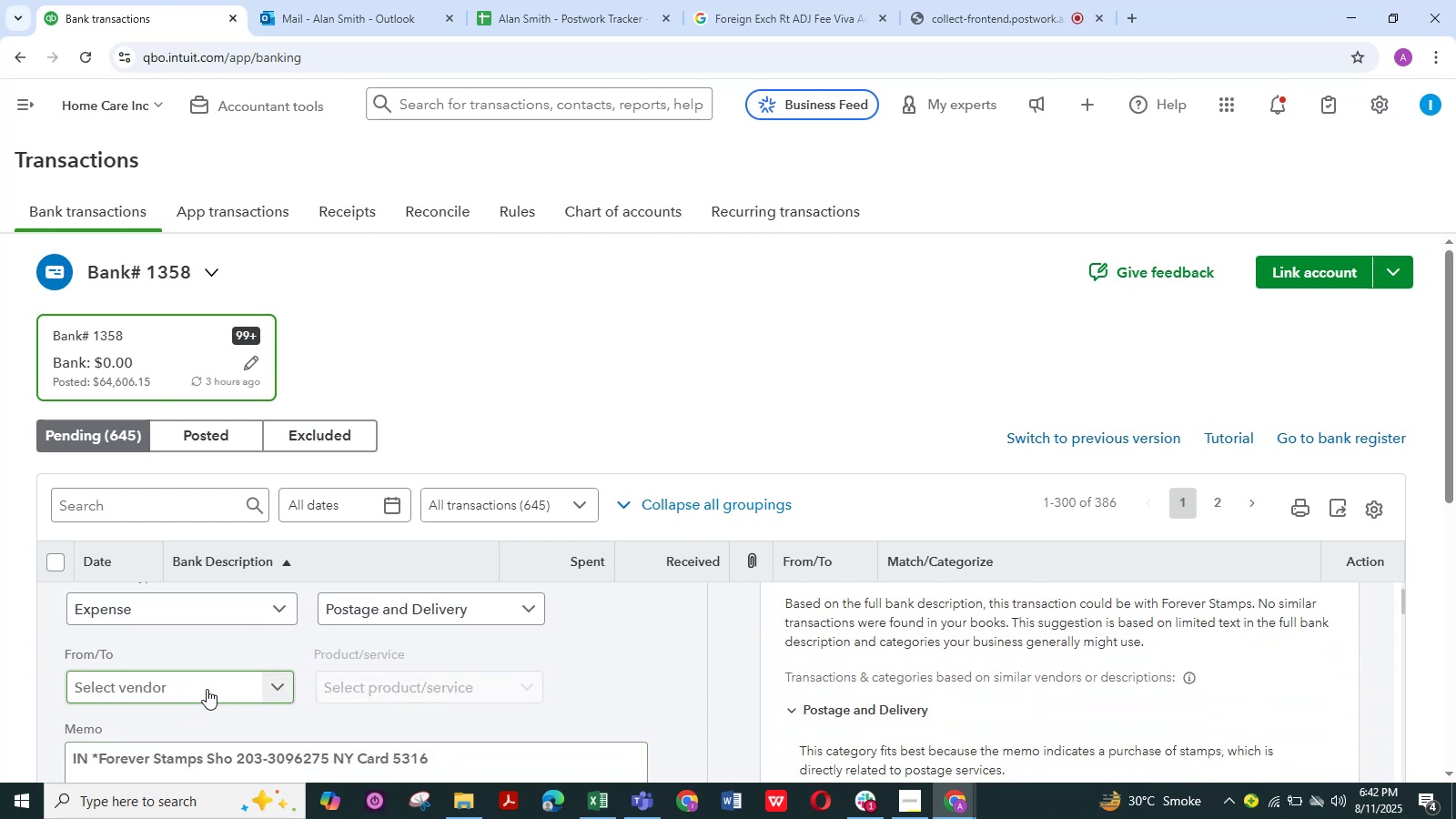 
left_click_drag(start_coordinate=[232, 761], to_coordinate=[98, 766])
 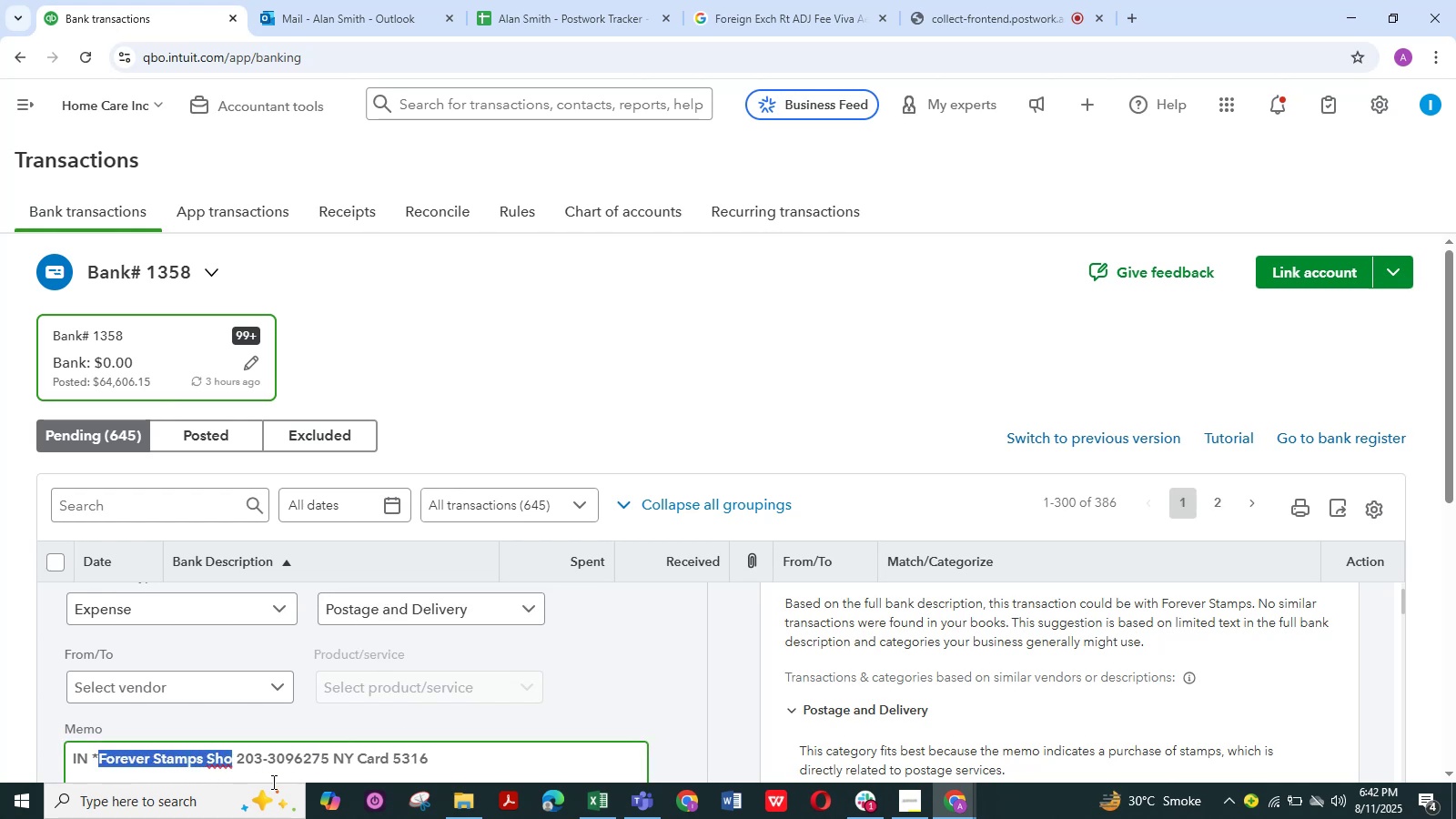 
key(Control+C)
 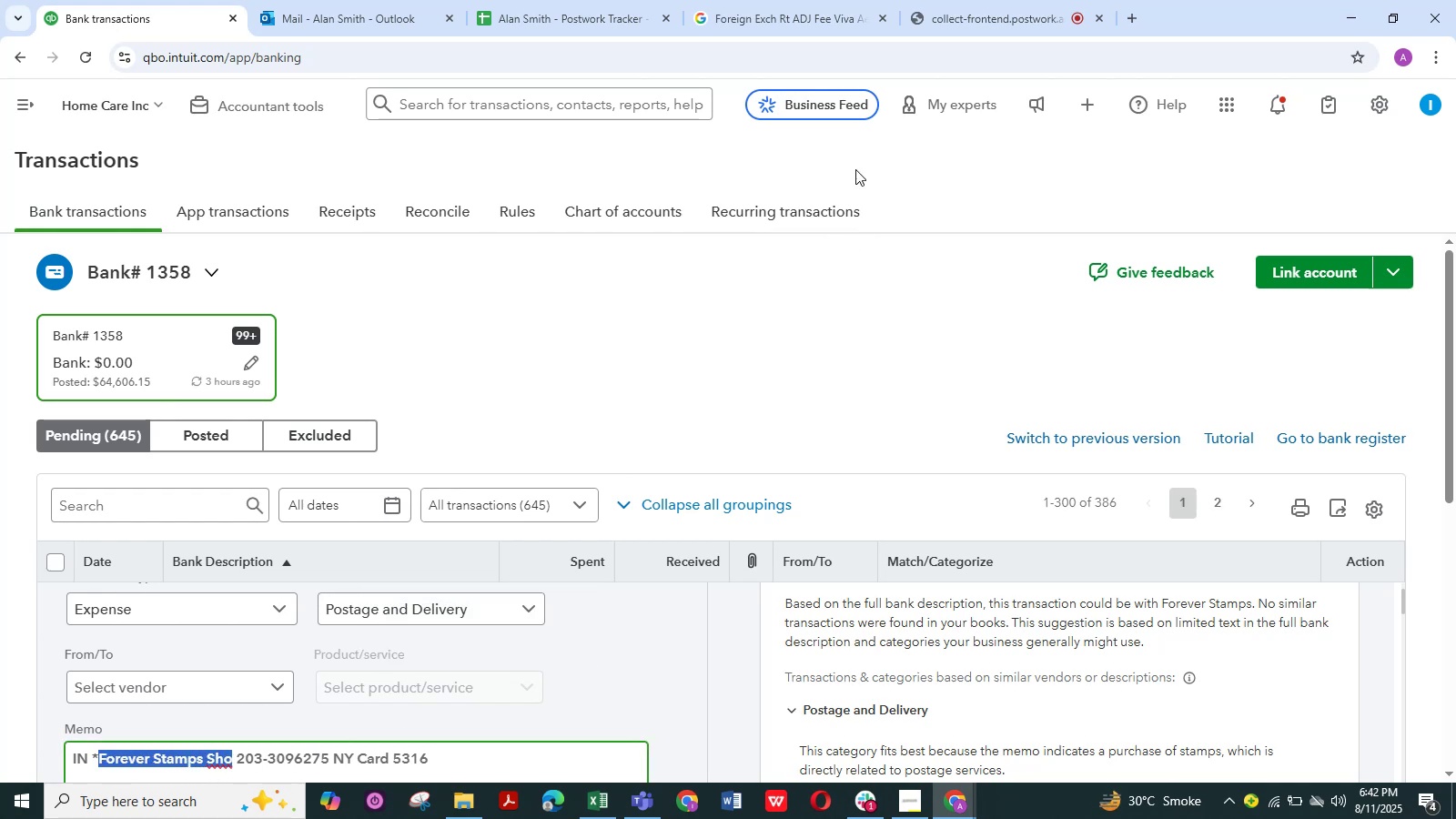 
left_click([783, 7])
 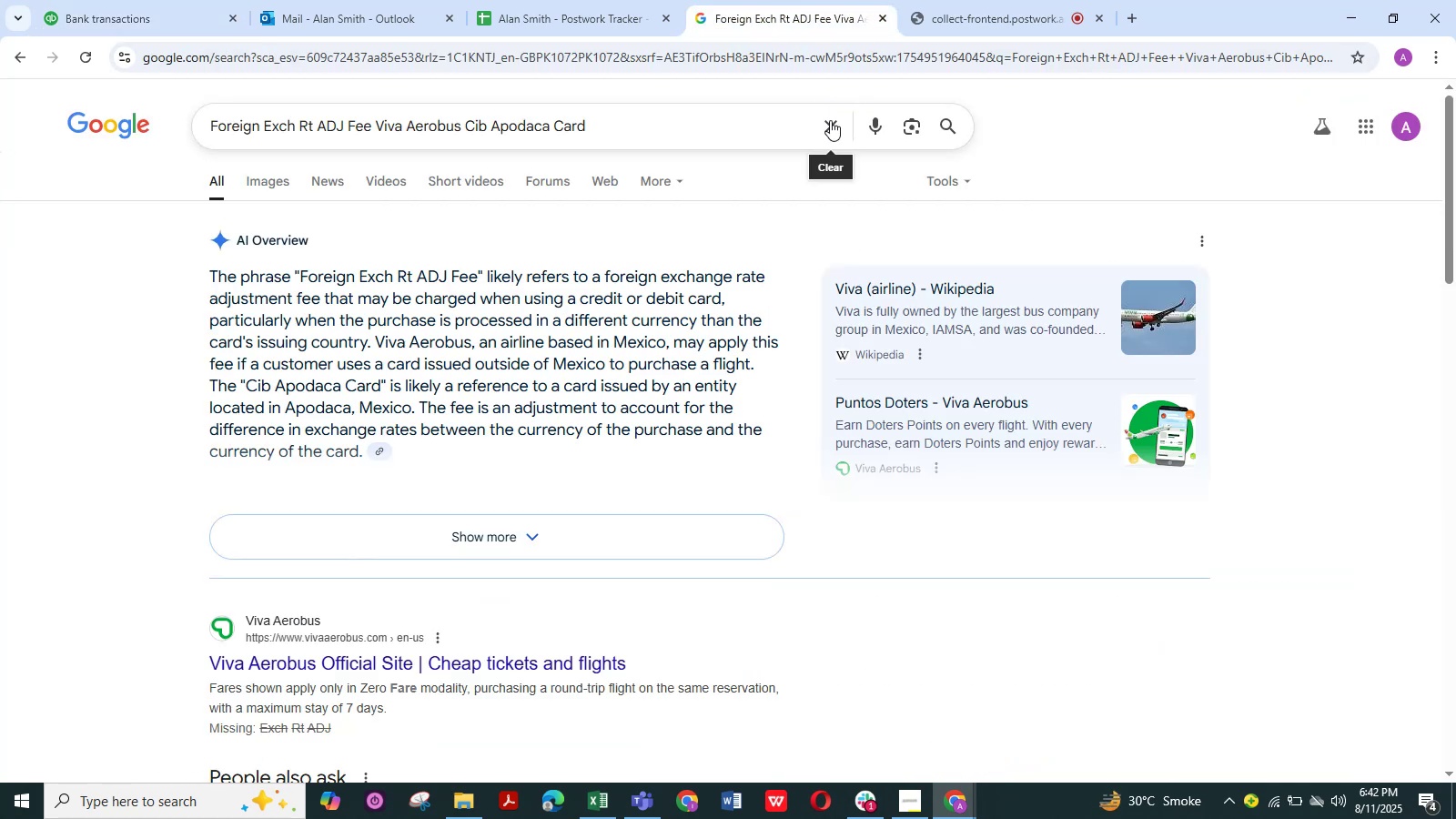 
double_click([782, 126])
 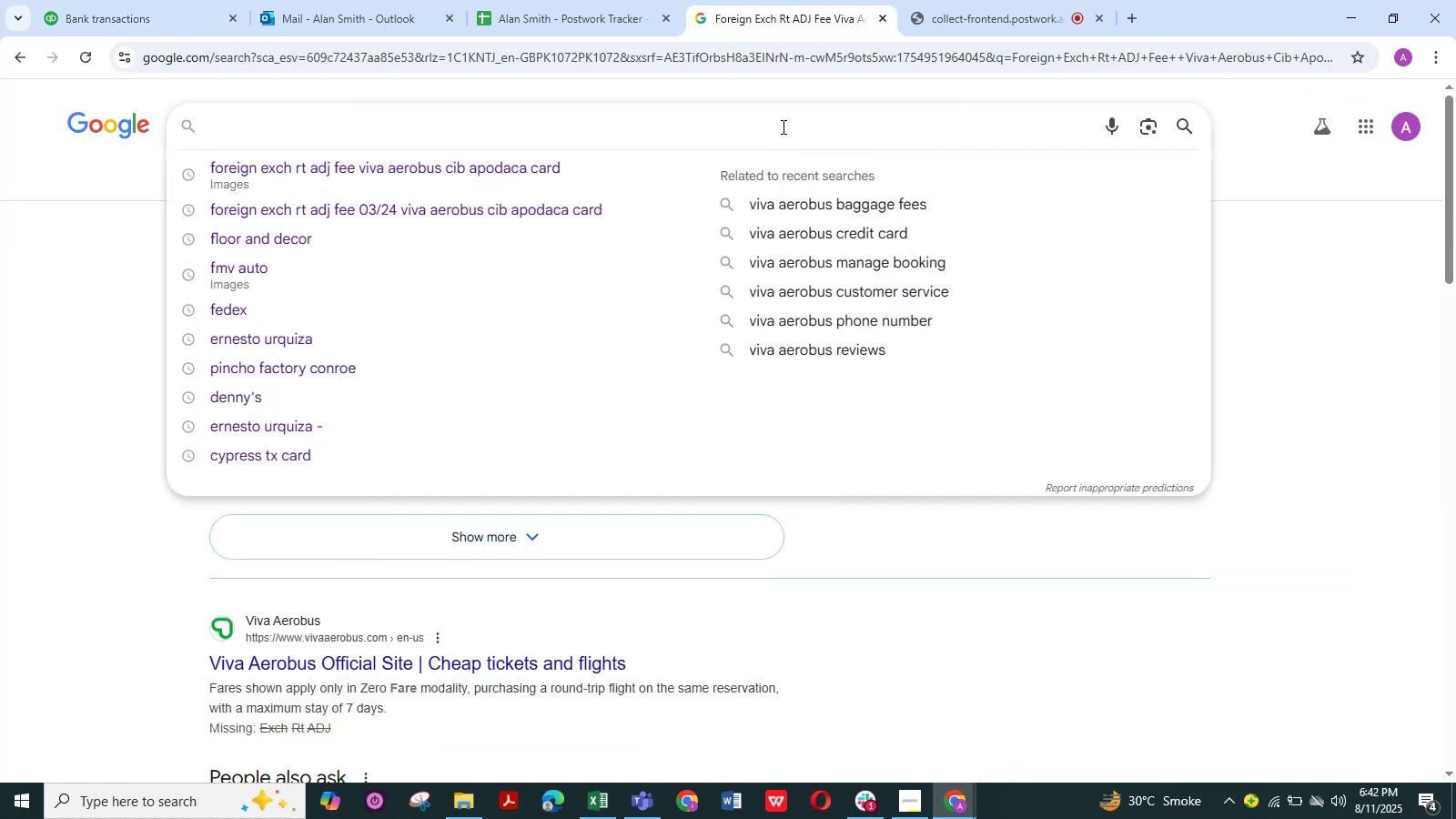 
key(Control+V)
 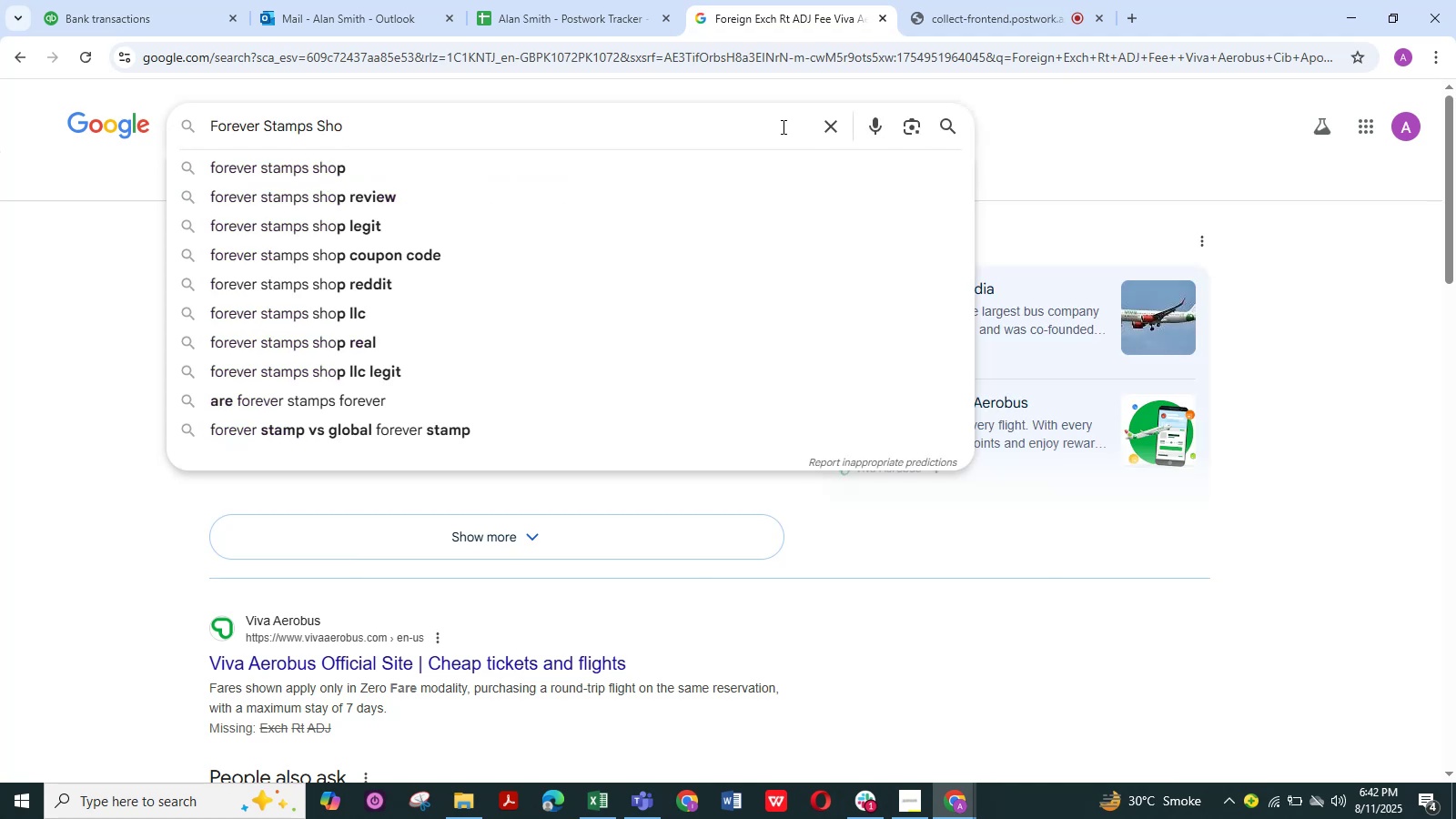 
key(NumpadEnter)
 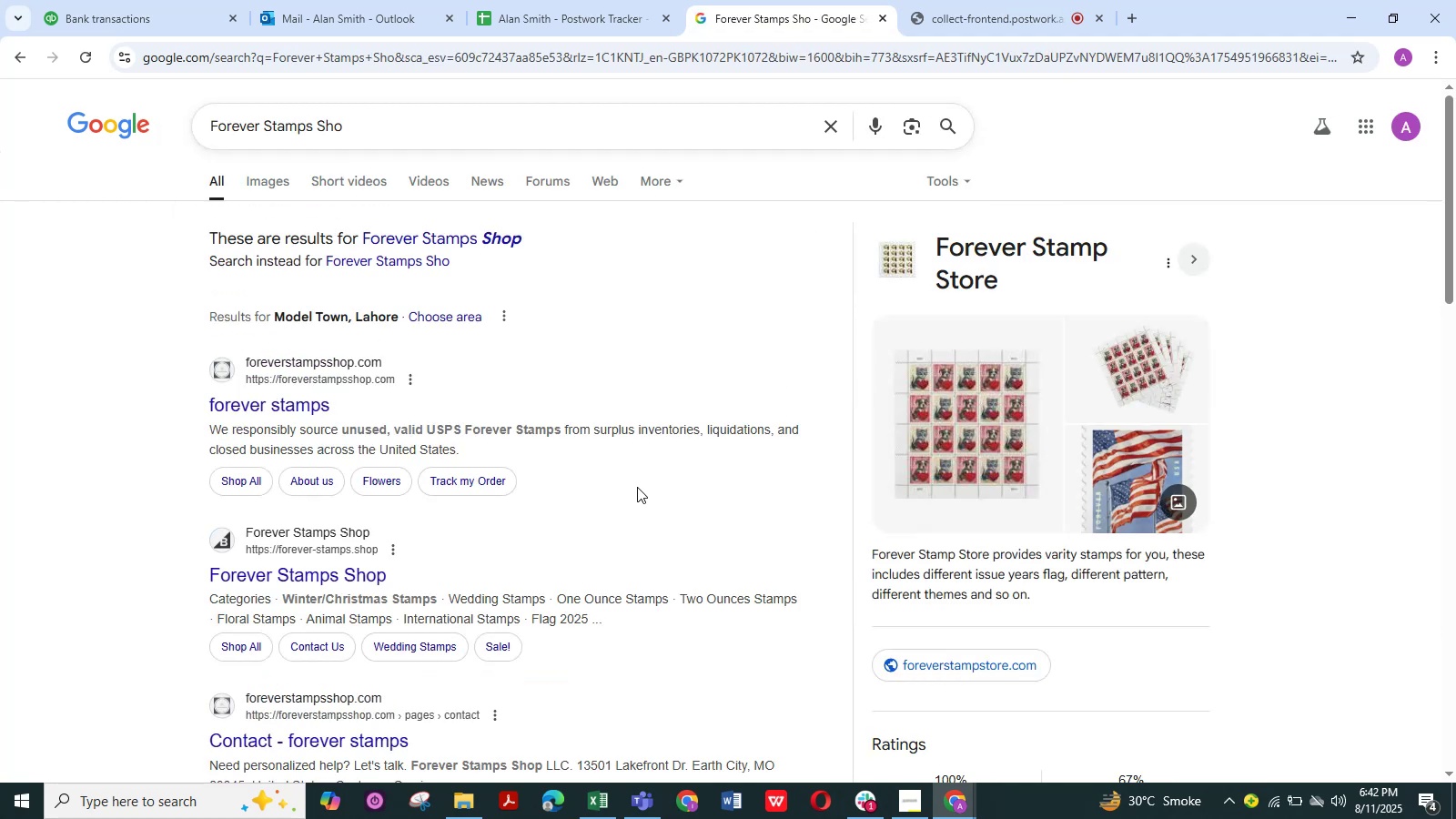 
wait(5.32)
 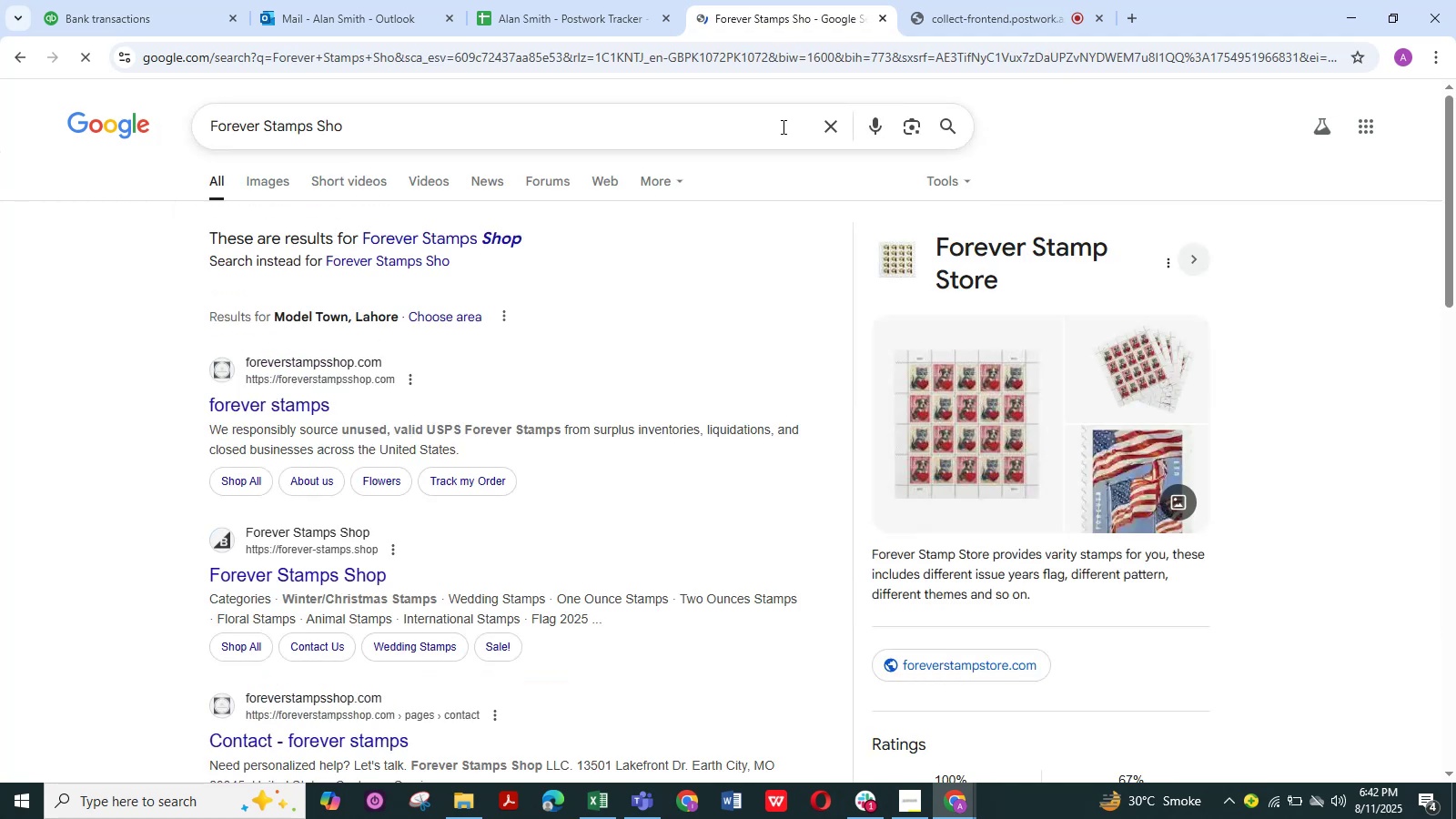 
scroll: coordinate [637, 487], scroll_direction: down, amount: 3.0
 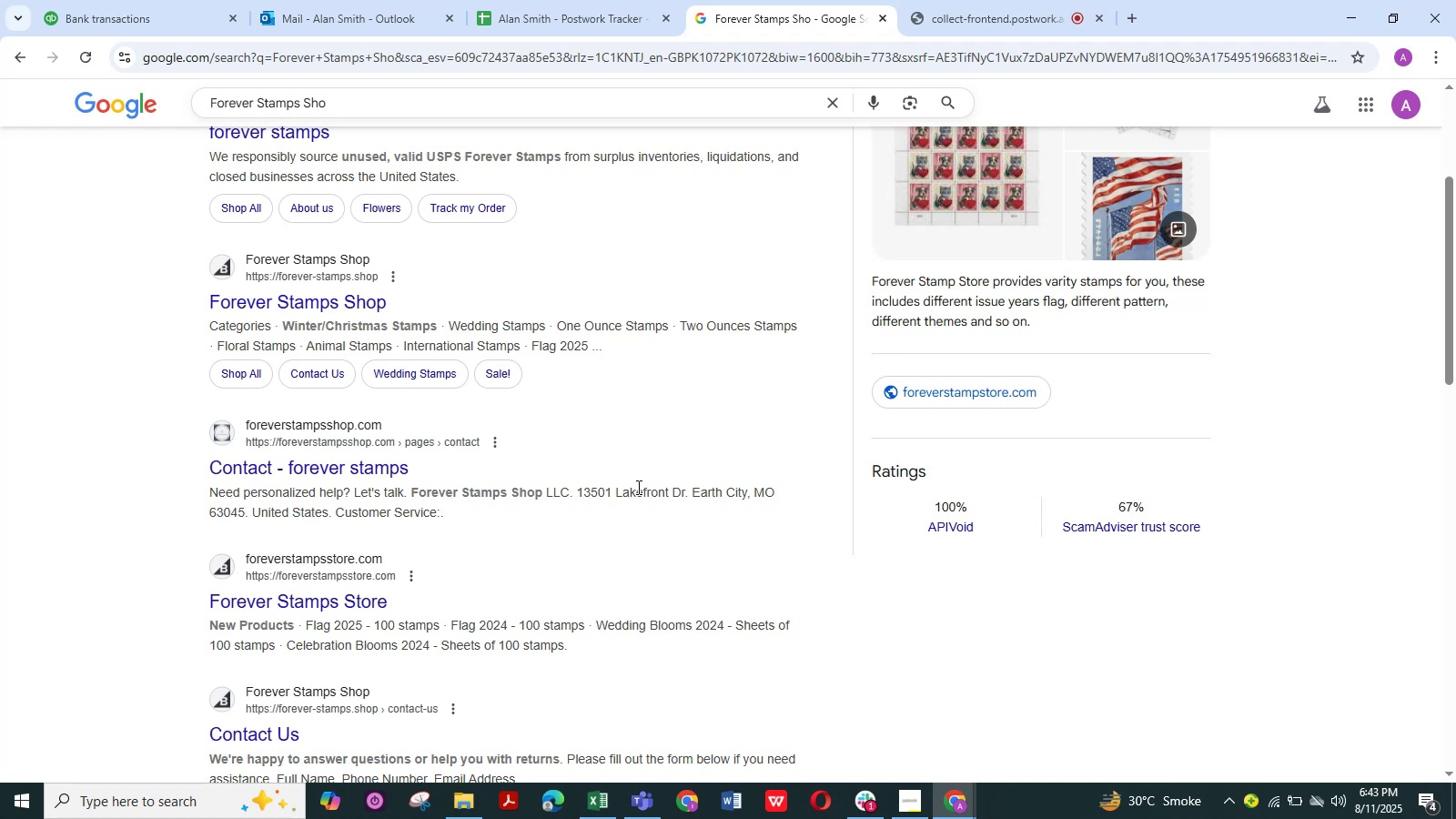 
scroll: coordinate [551, 322], scroll_direction: up, amount: 2.0
 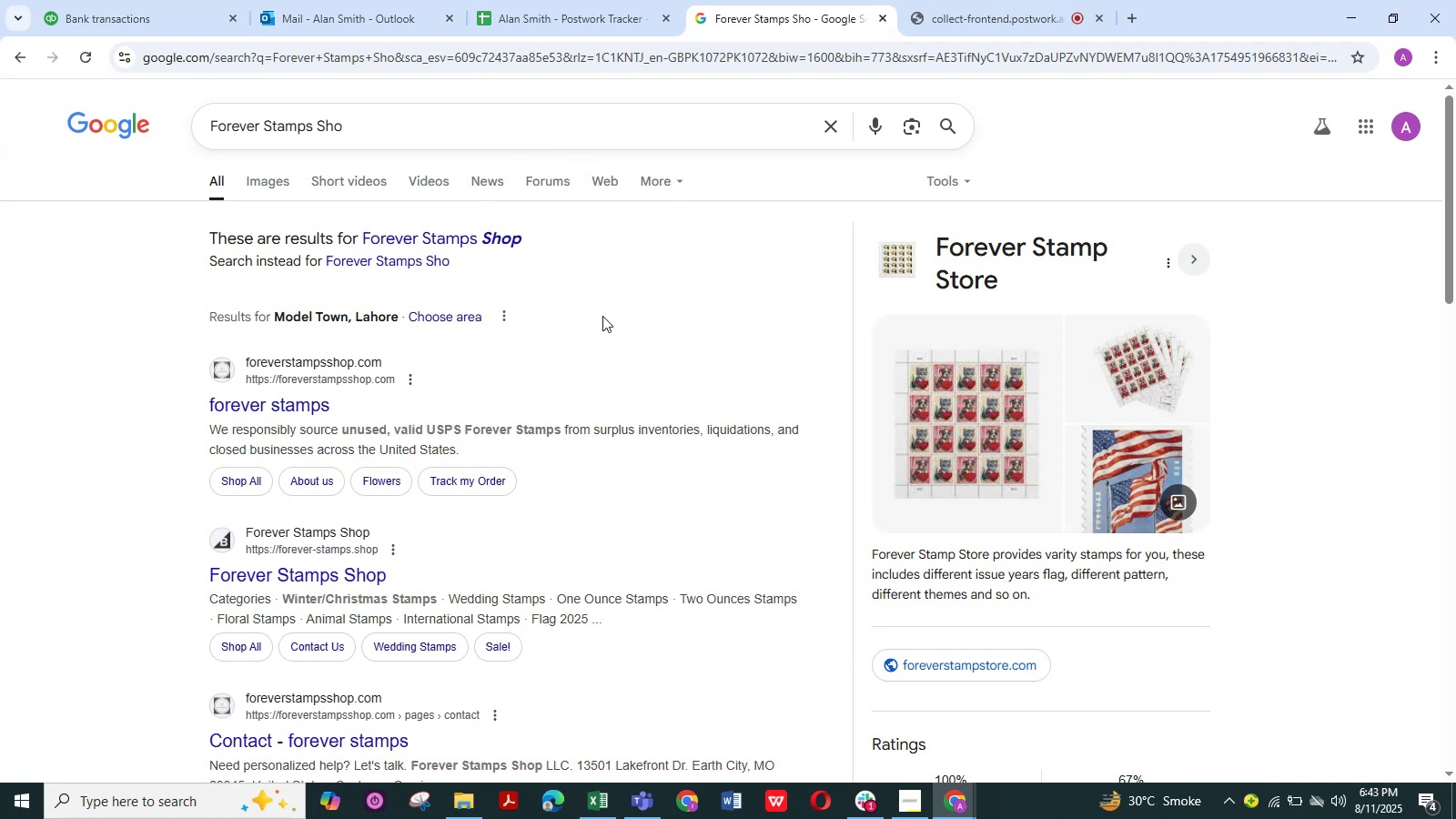 
wait(16.42)
 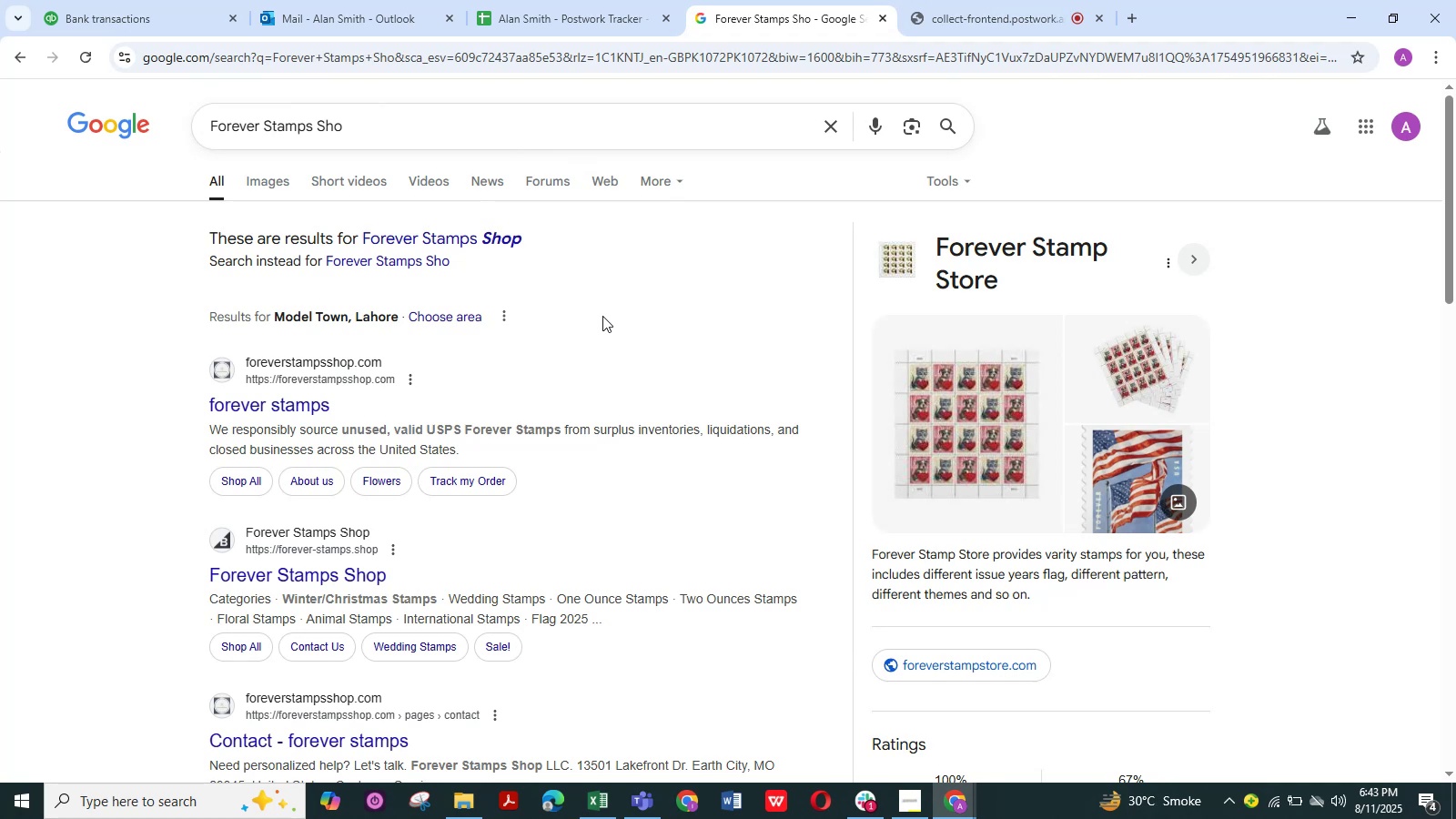 
mouse_move([669, 0])
 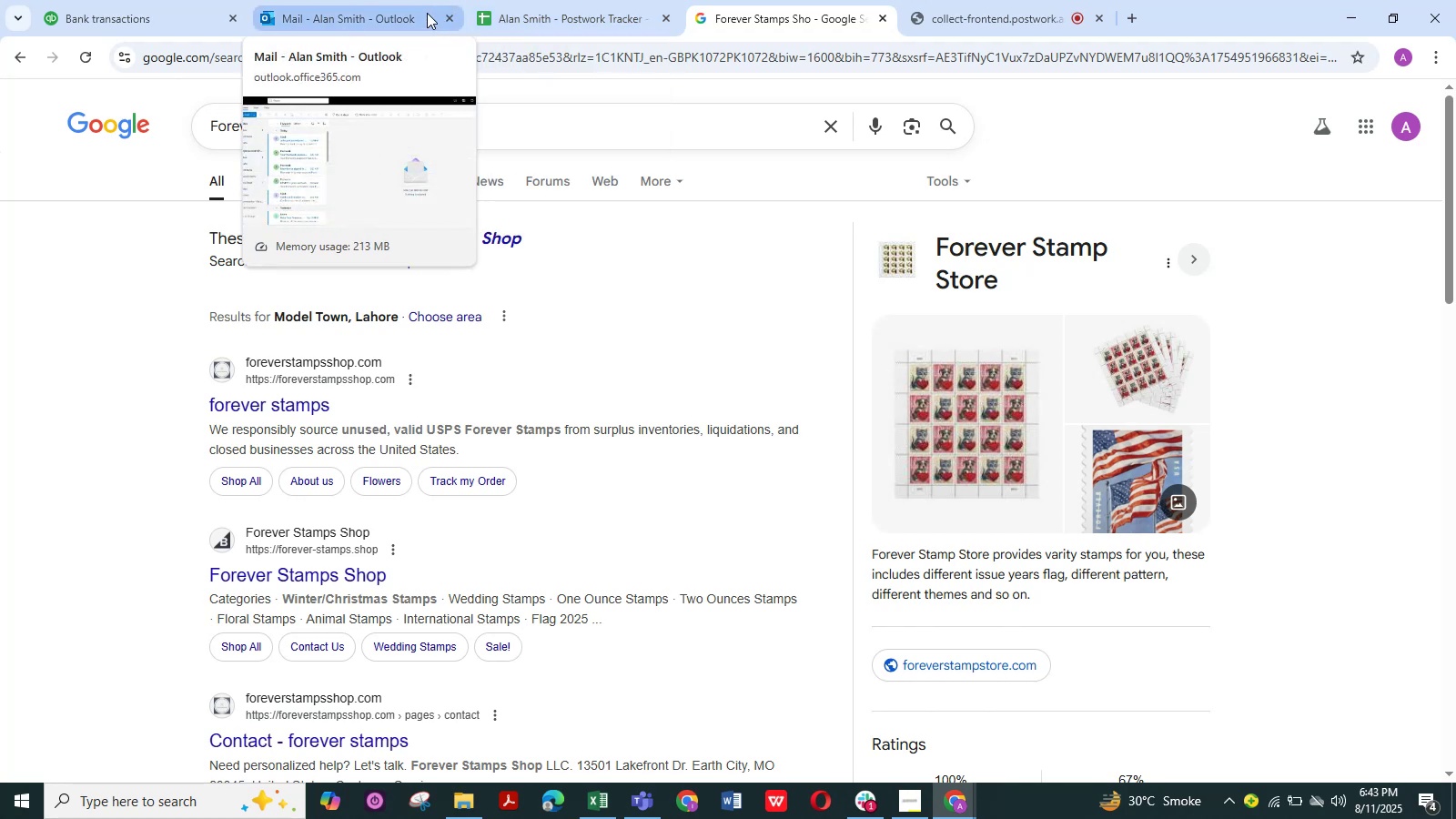 
wait(6.7)
 